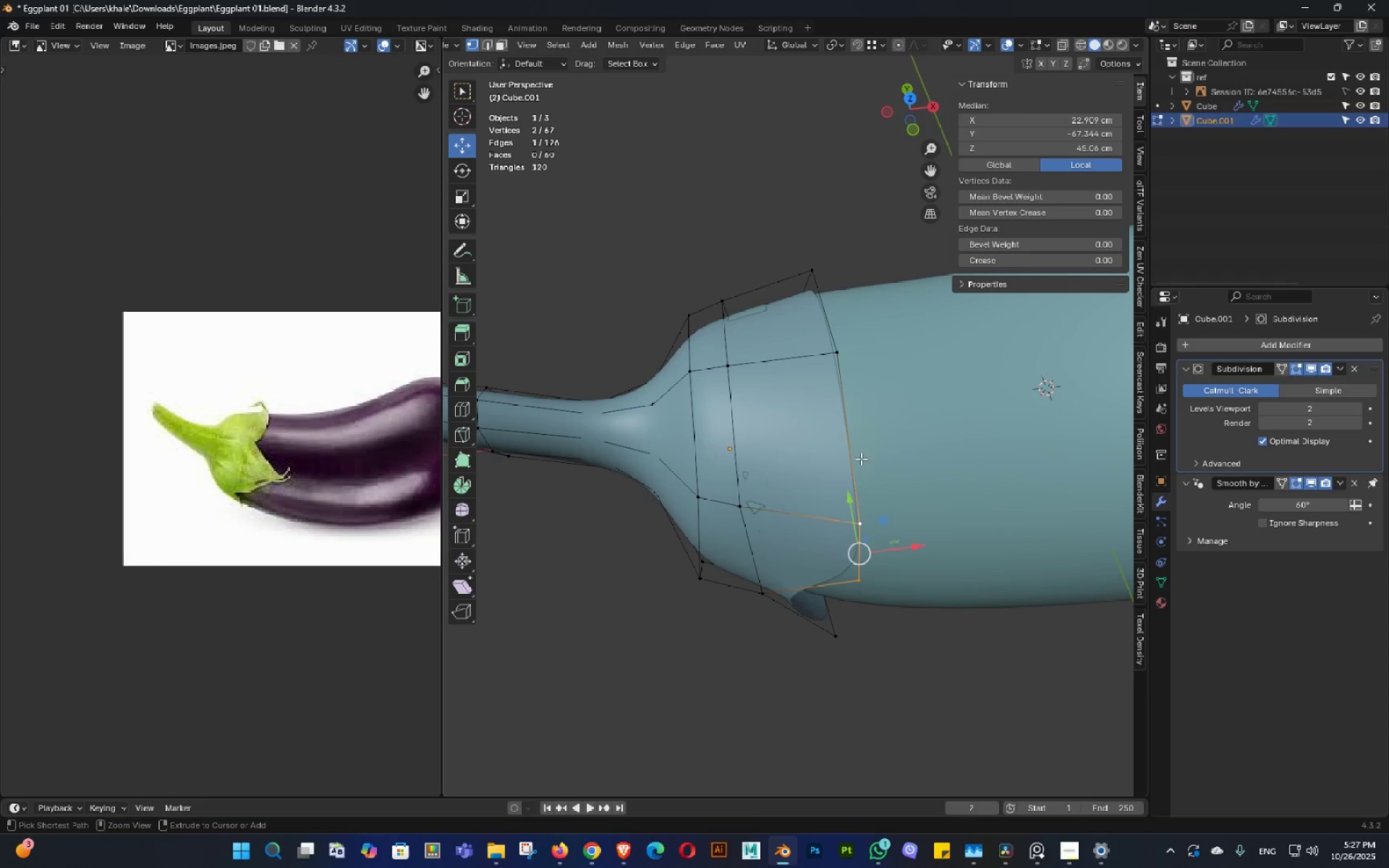 
key(Control+S)
 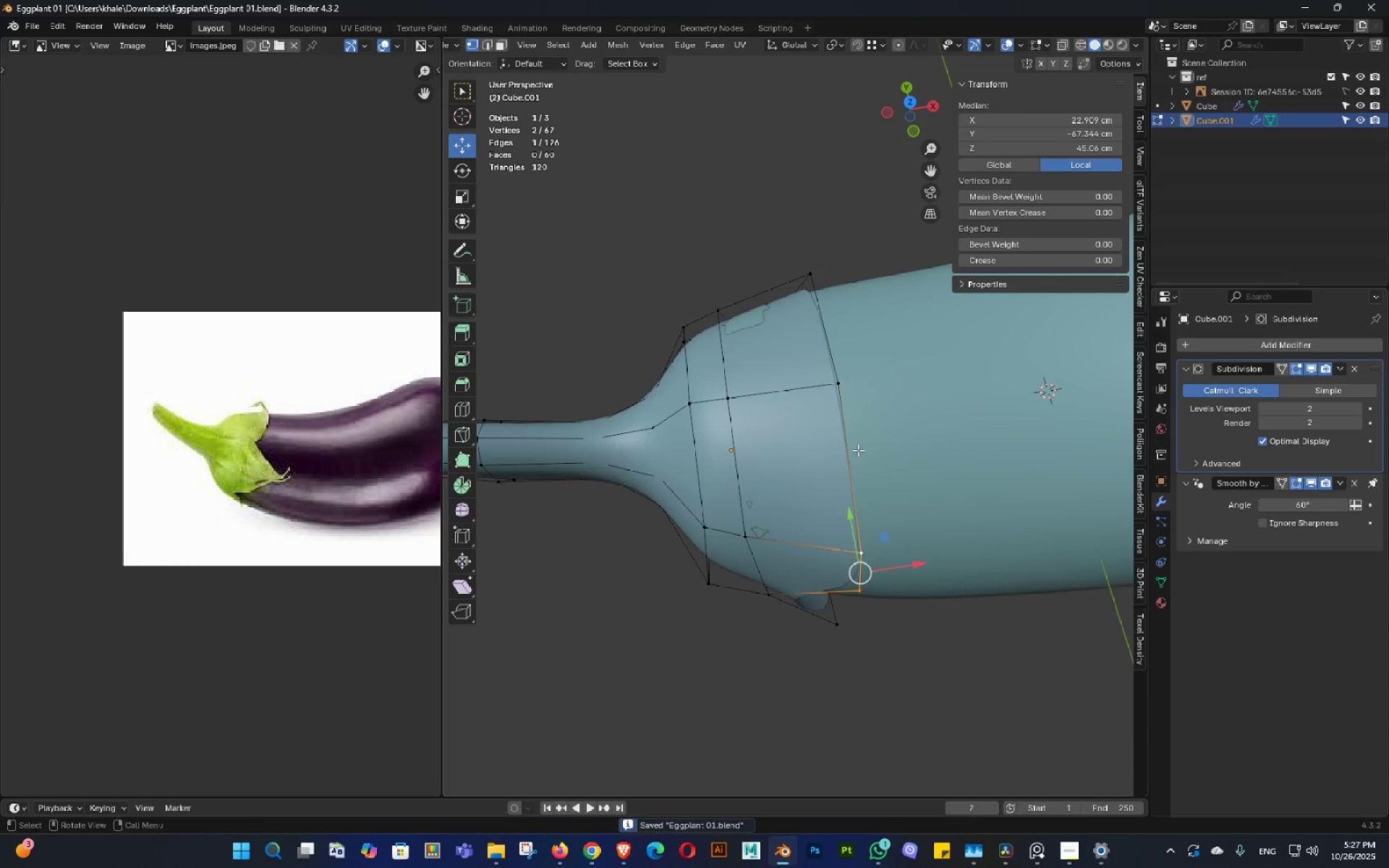 
triple_click([855, 466])
 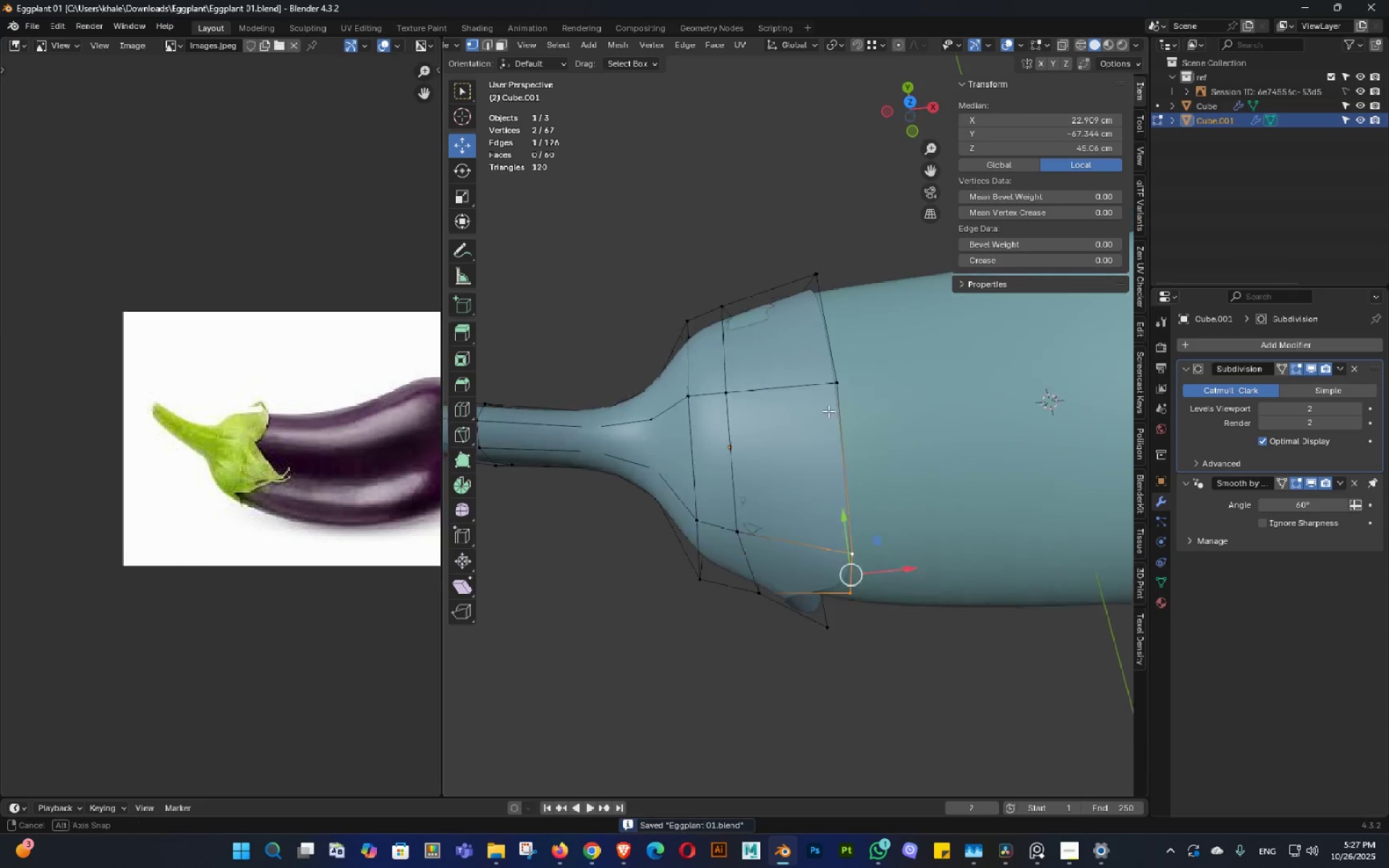 
triple_click([819, 391])
 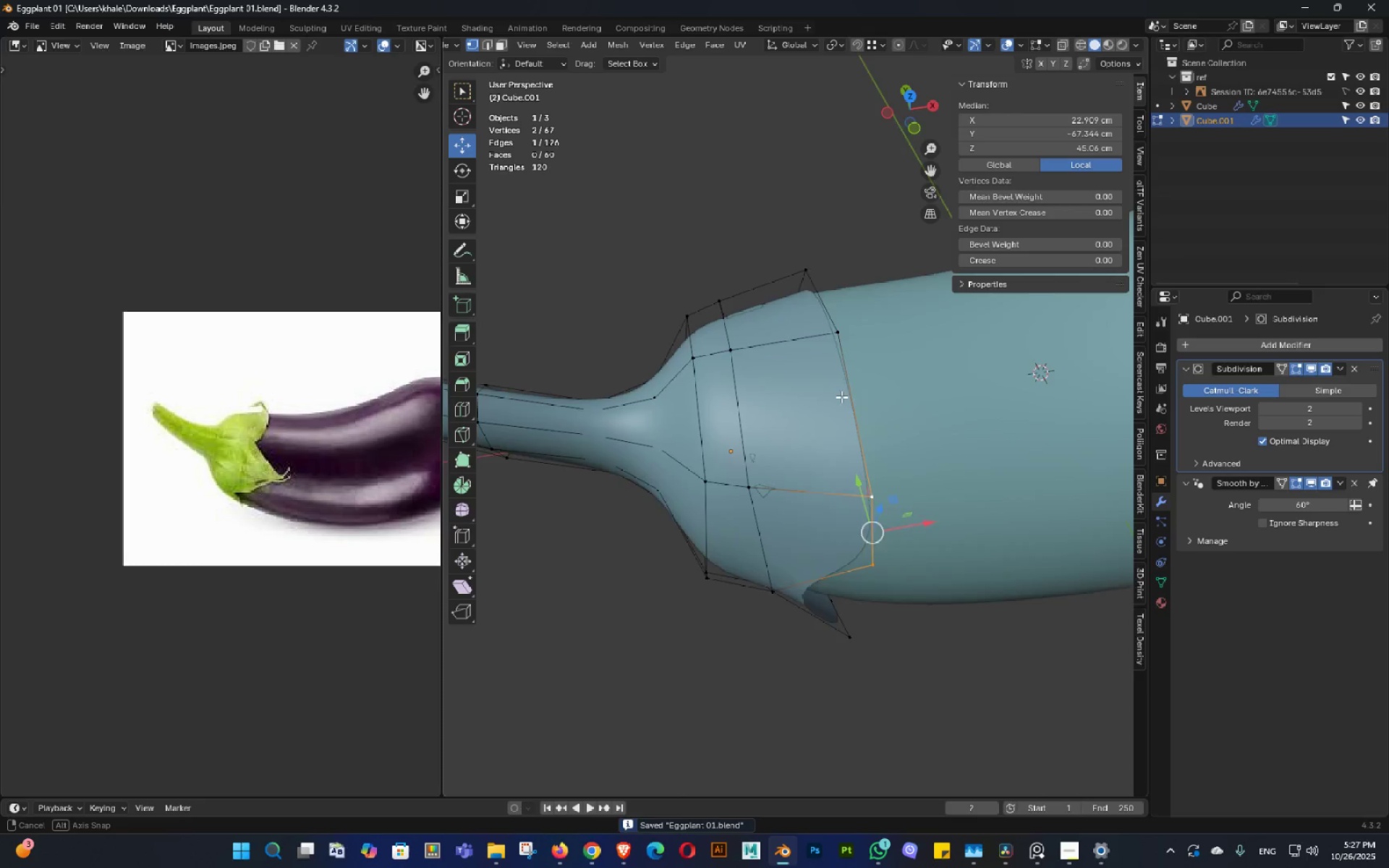 
triple_click([848, 396])
 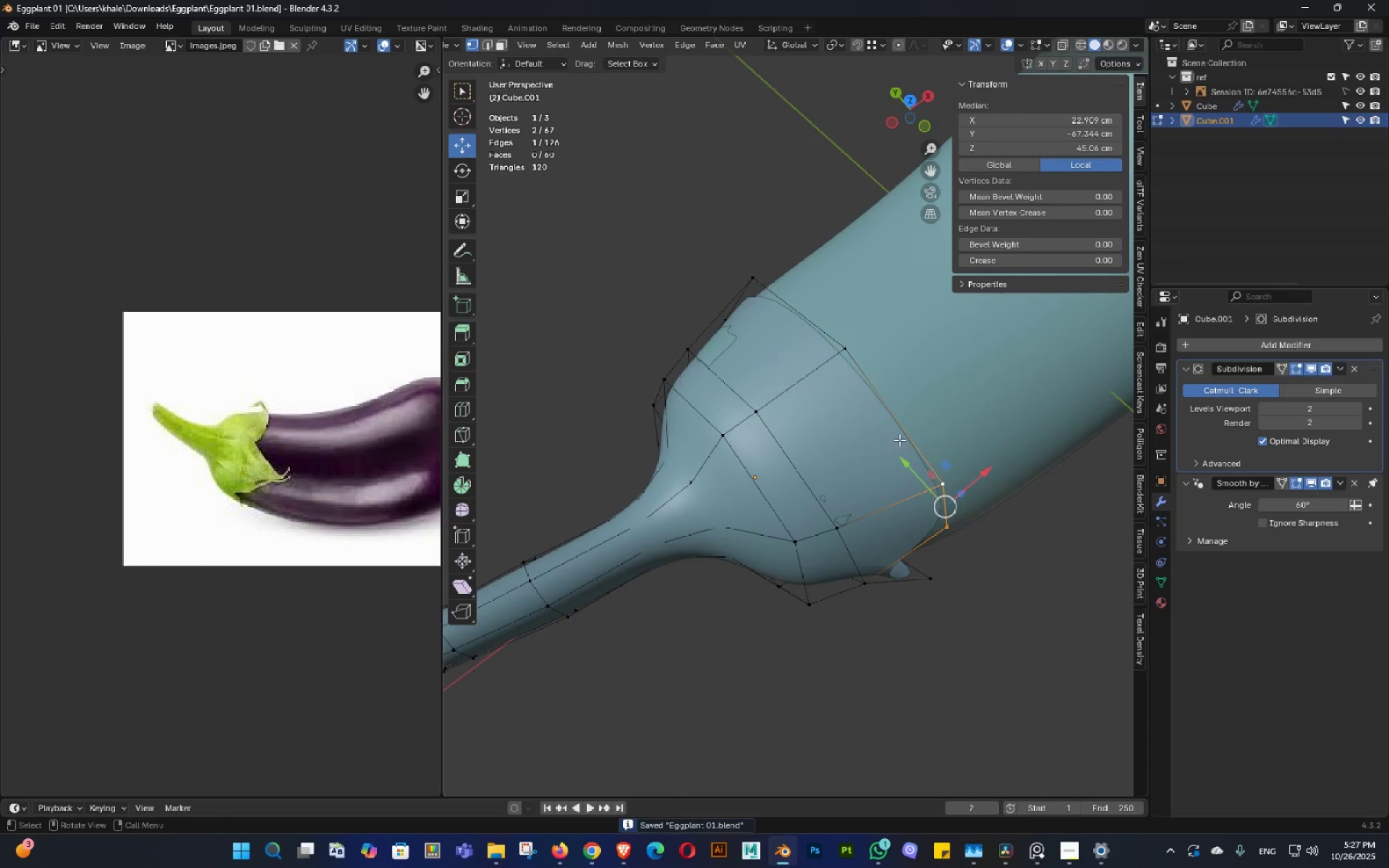 
hold_key(key=ShiftLeft, duration=0.34)
 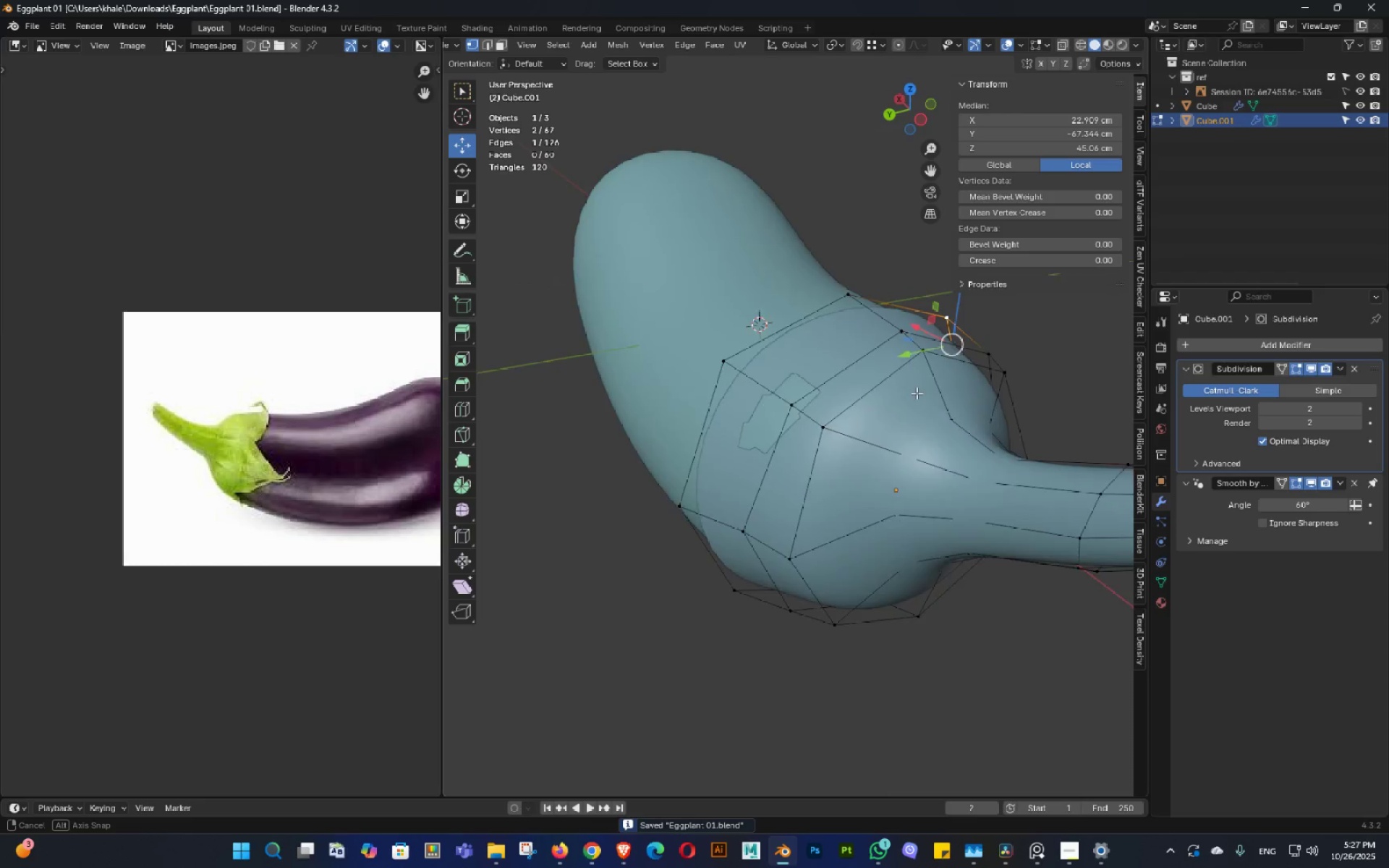 
middle_click([880, 377])
 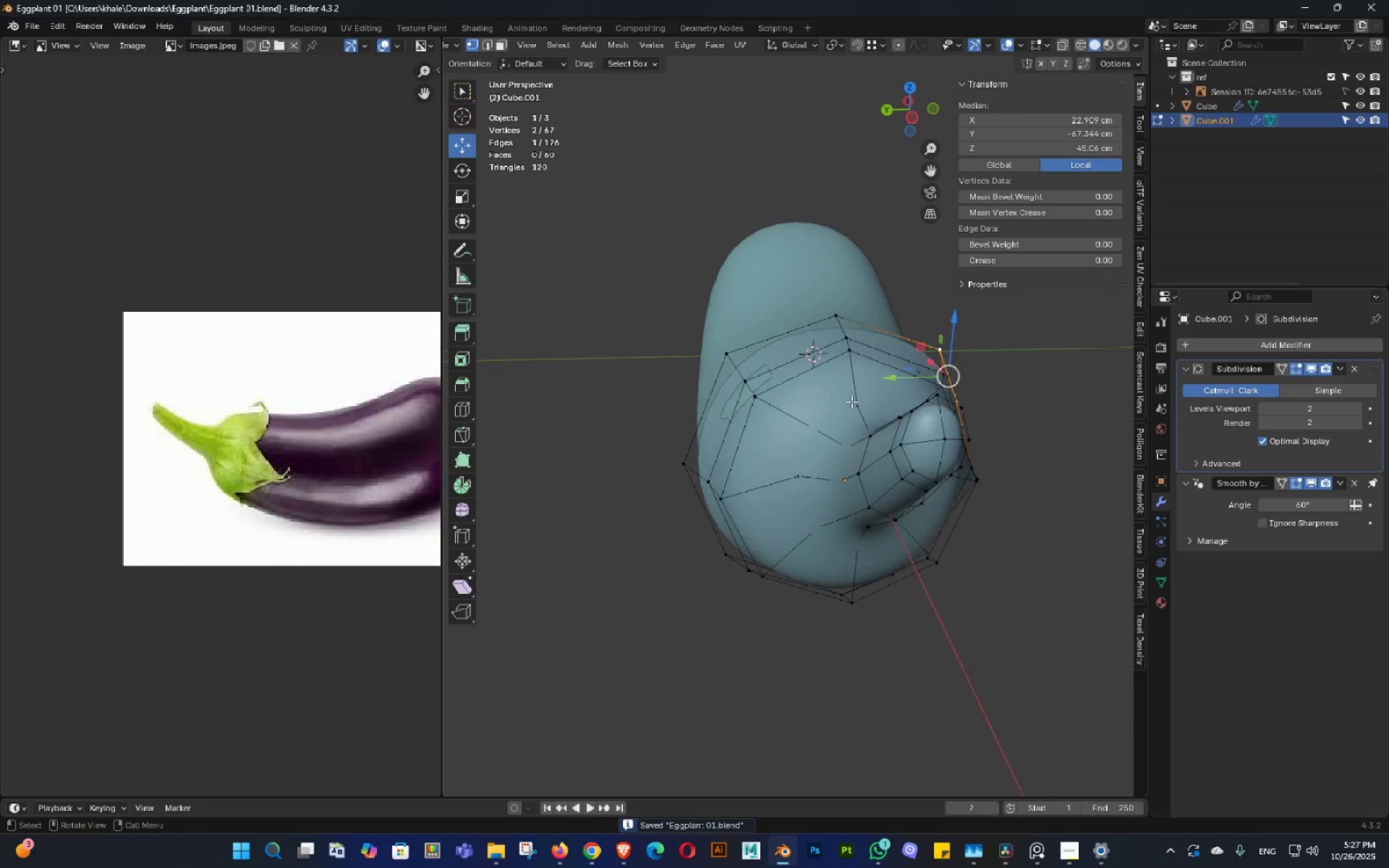 
scroll: coordinate [853, 399], scroll_direction: down, amount: 1.0
 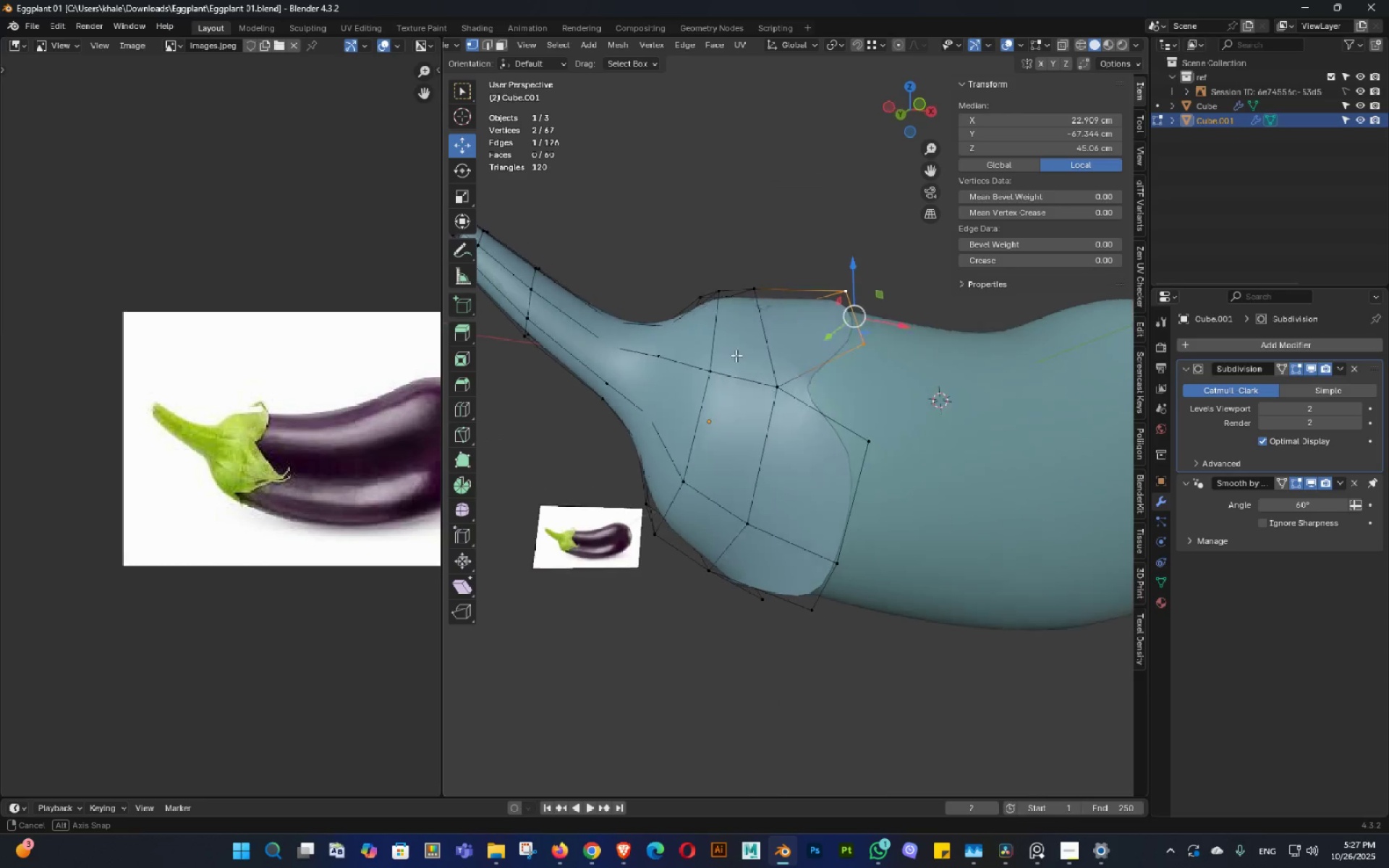 
middle_click([729, 323])
 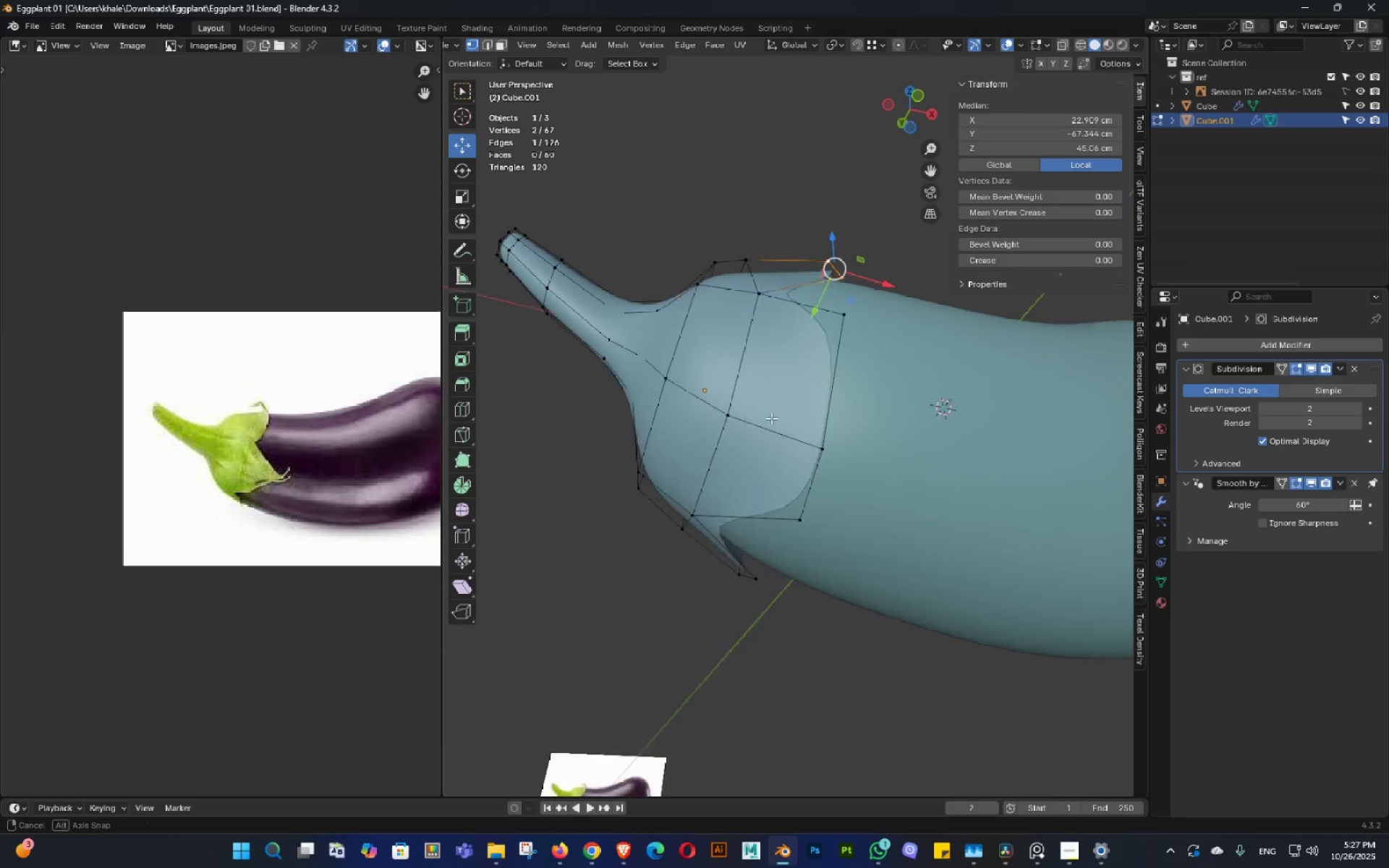 
triple_click([770, 406])
 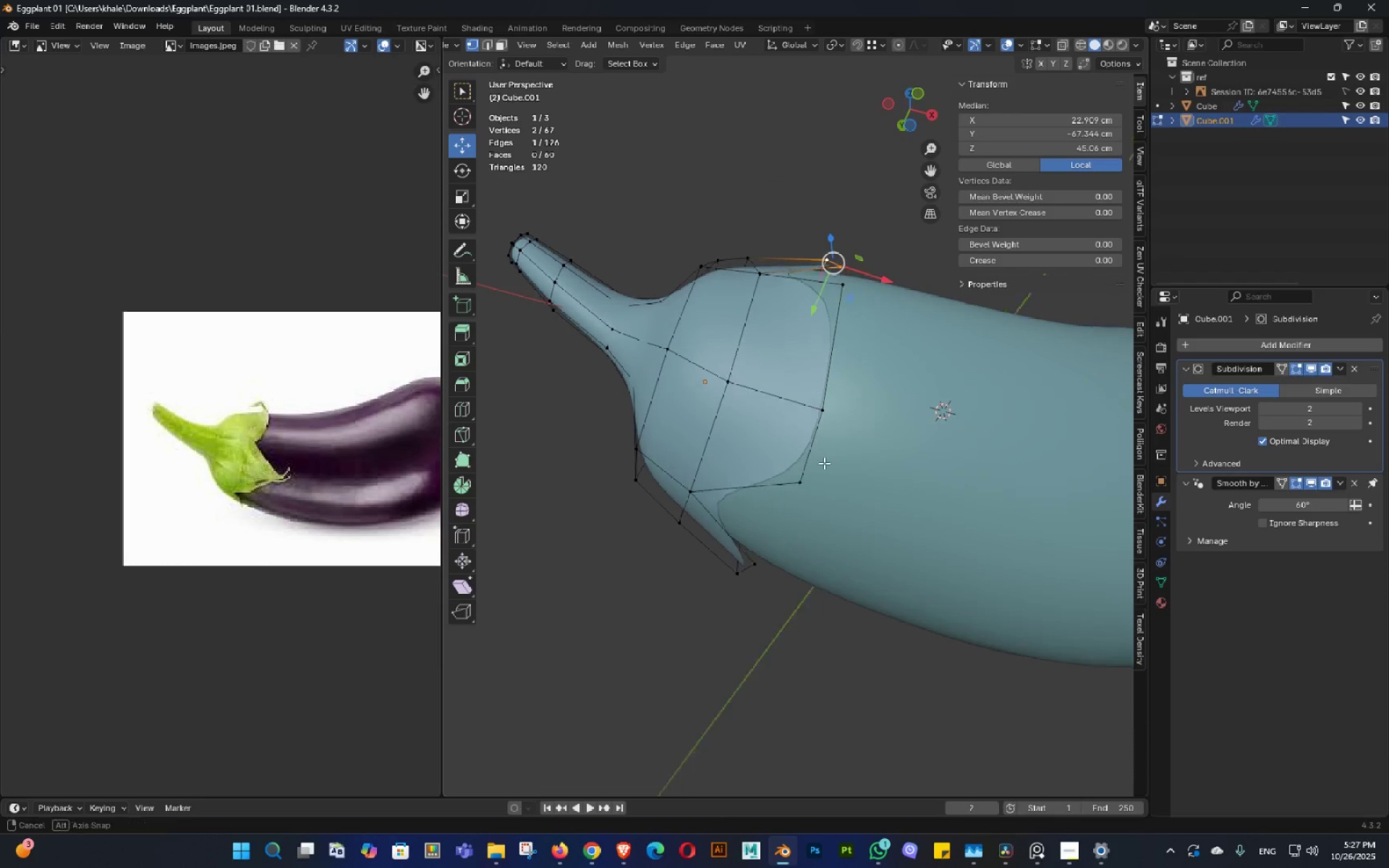 
triple_click([827, 468])
 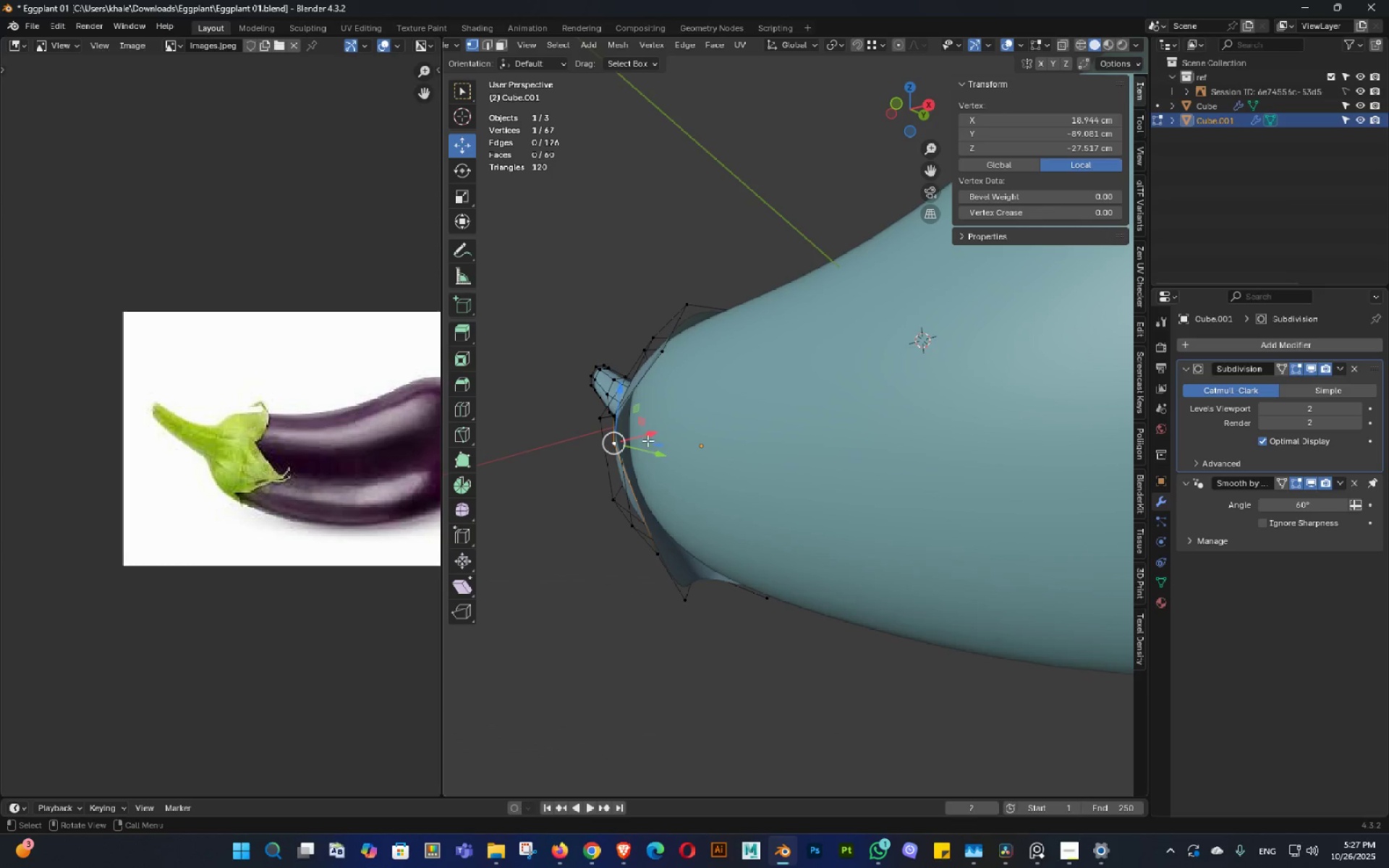 
key(Shift+ShiftLeft)
 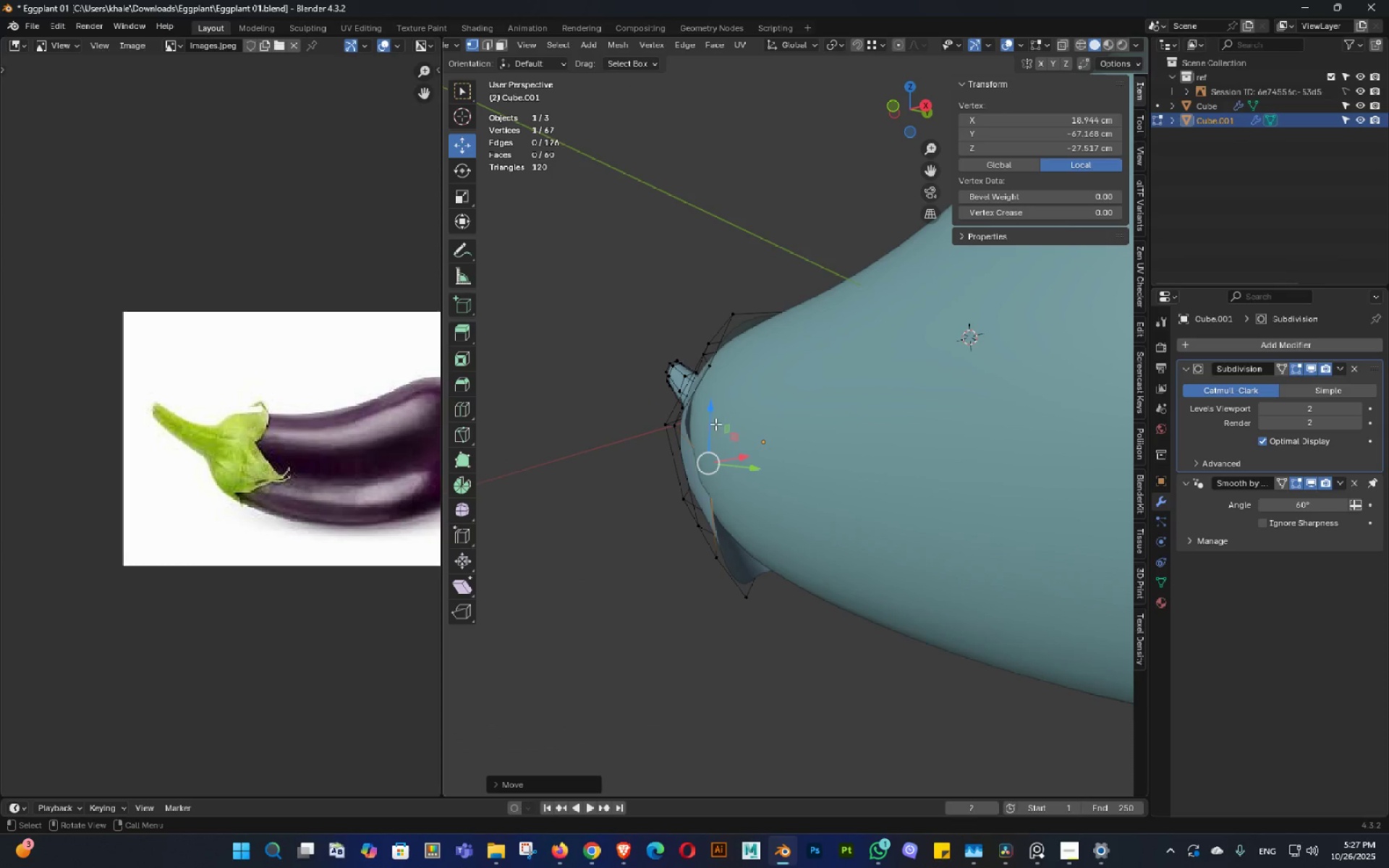 
key(Control+ControlLeft)
 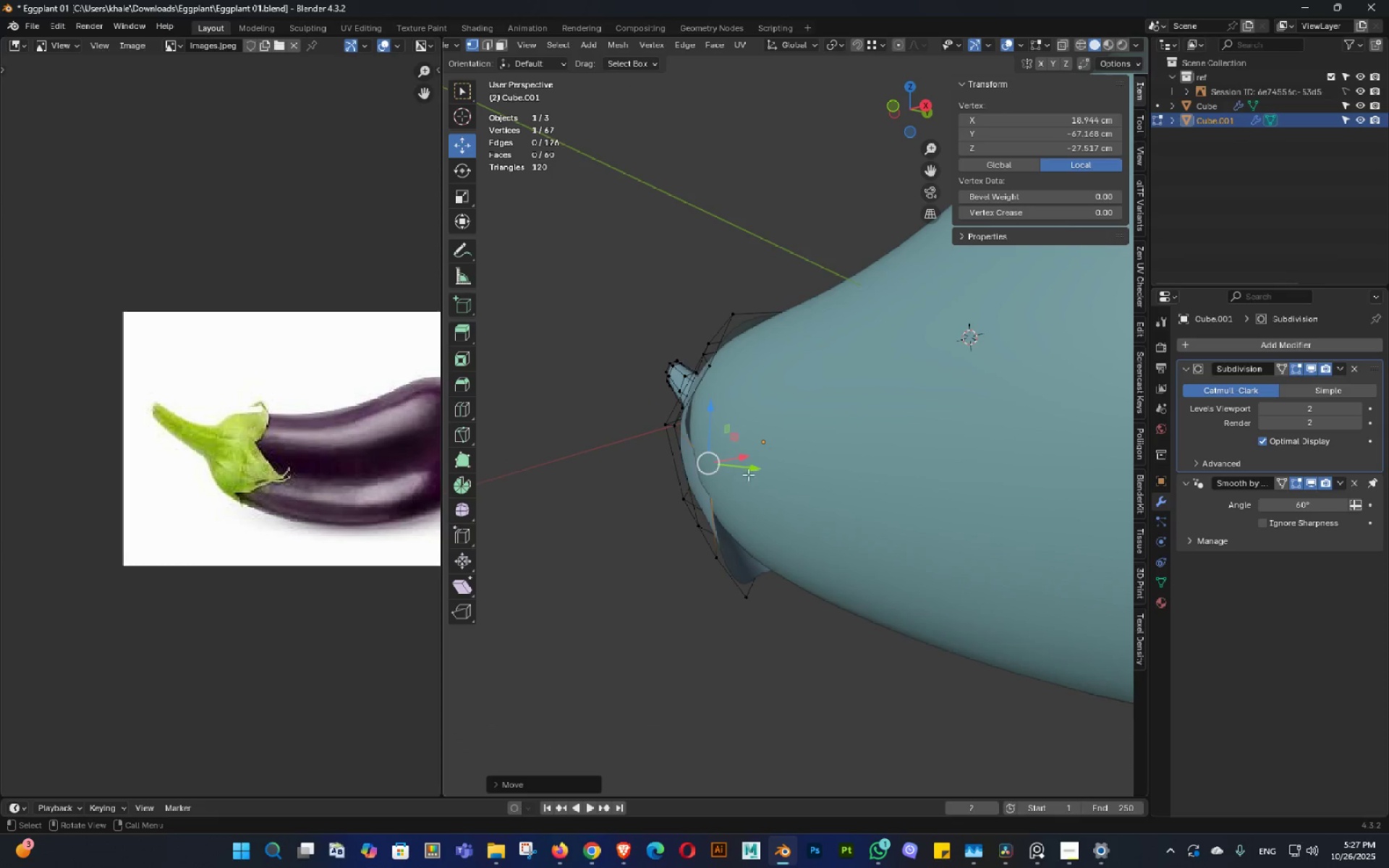 
key(Control+Z)
 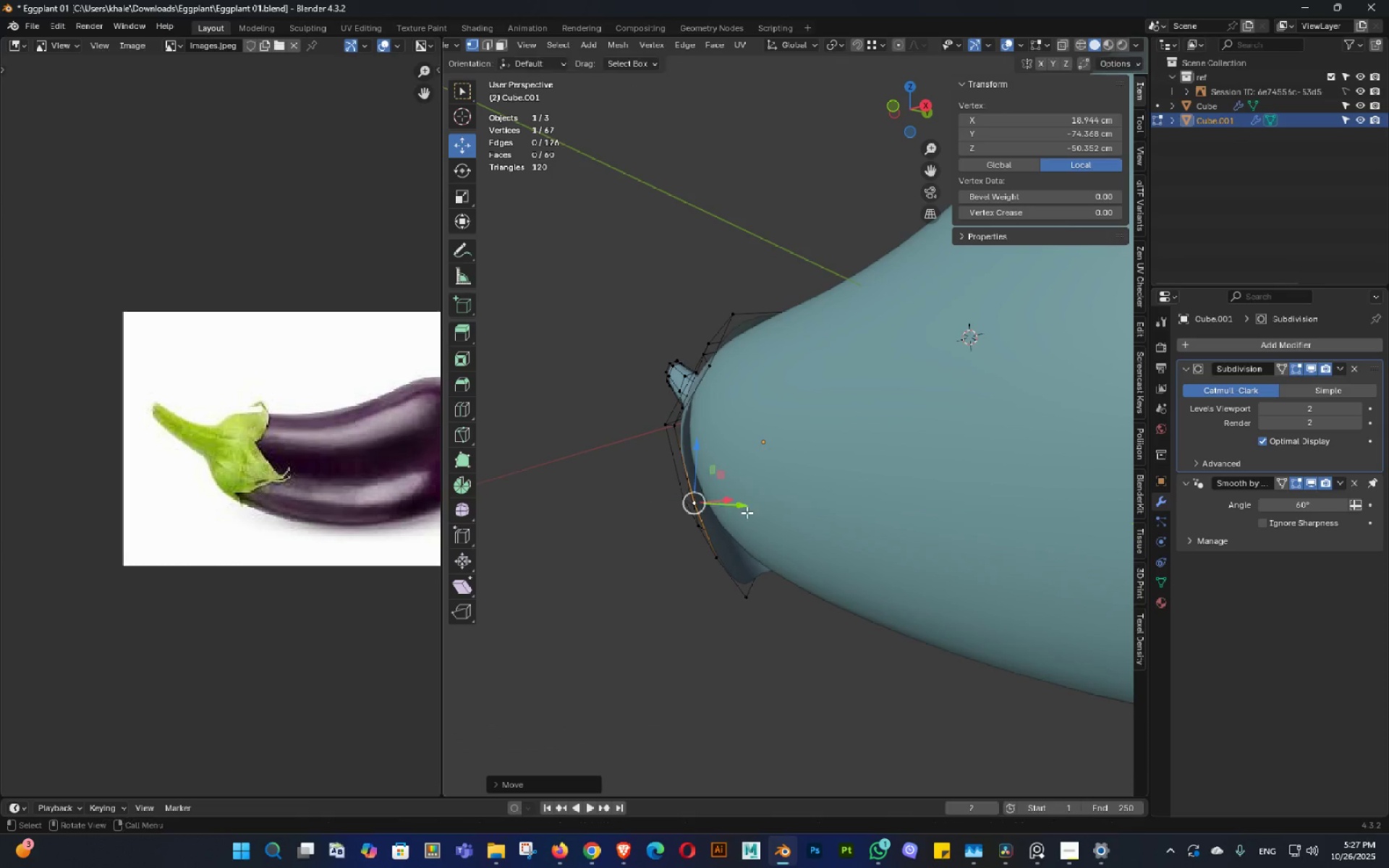 
middle_click([853, 454])
 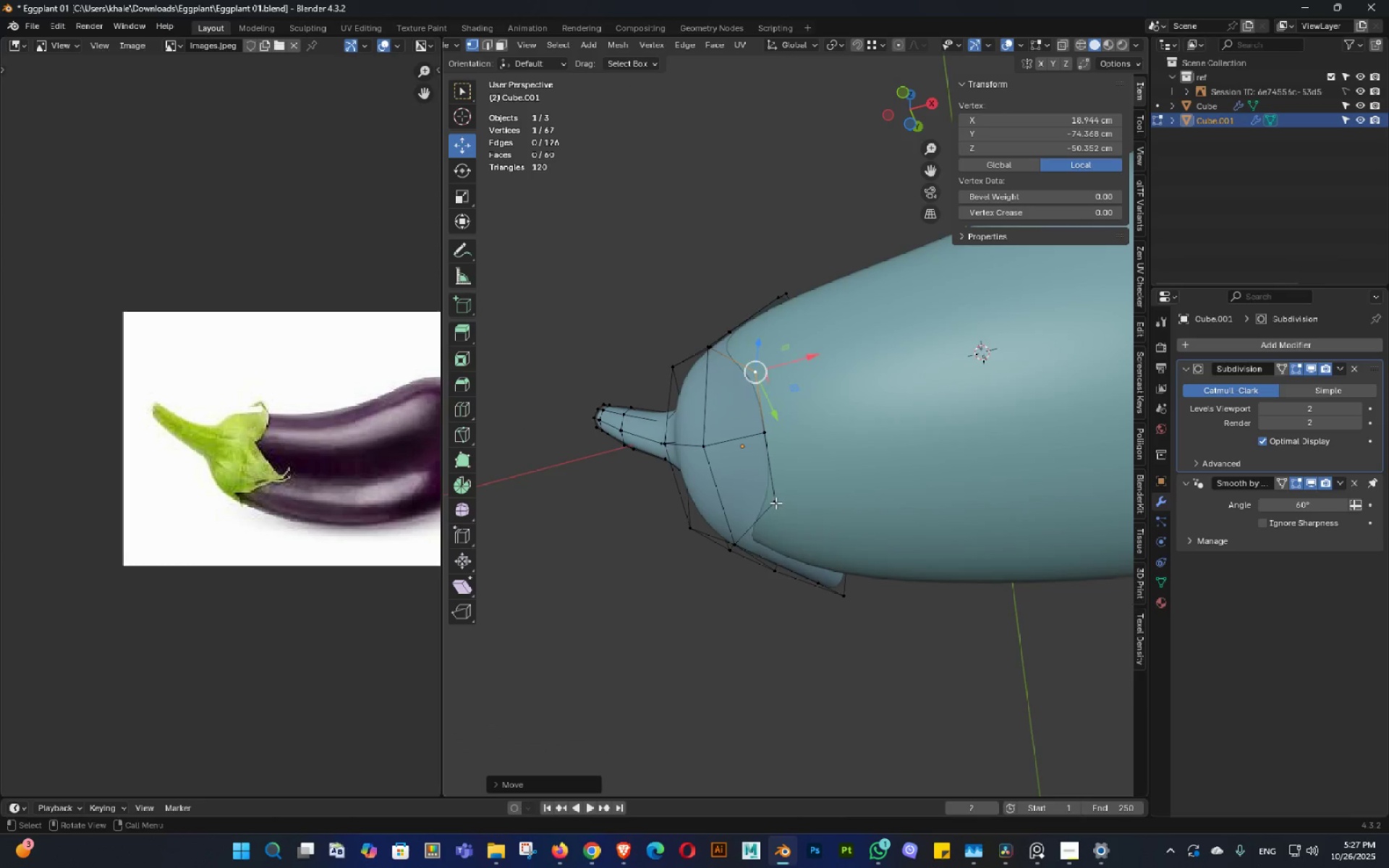 
triple_click([786, 510])
 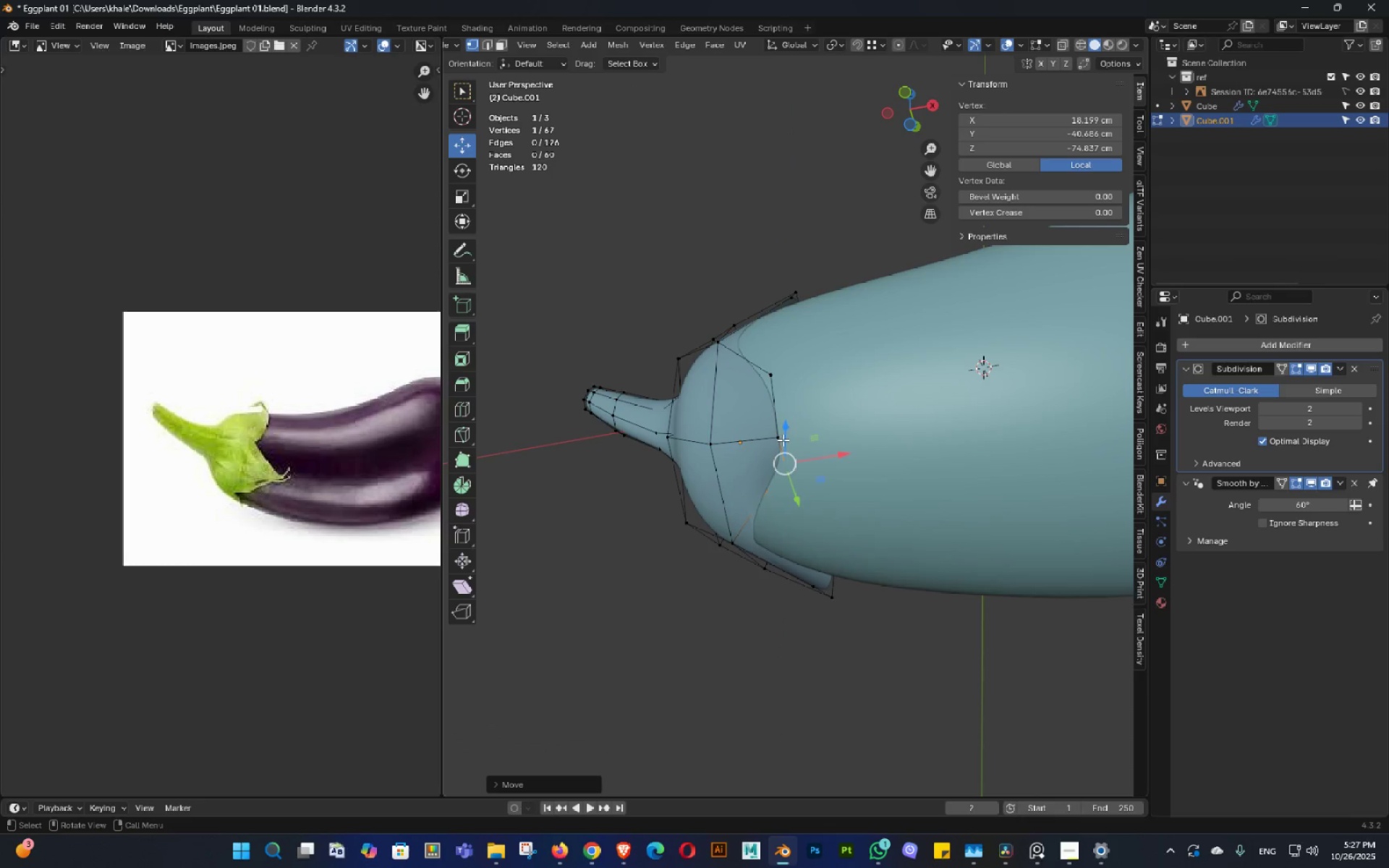 
key(Control+ControlLeft)
 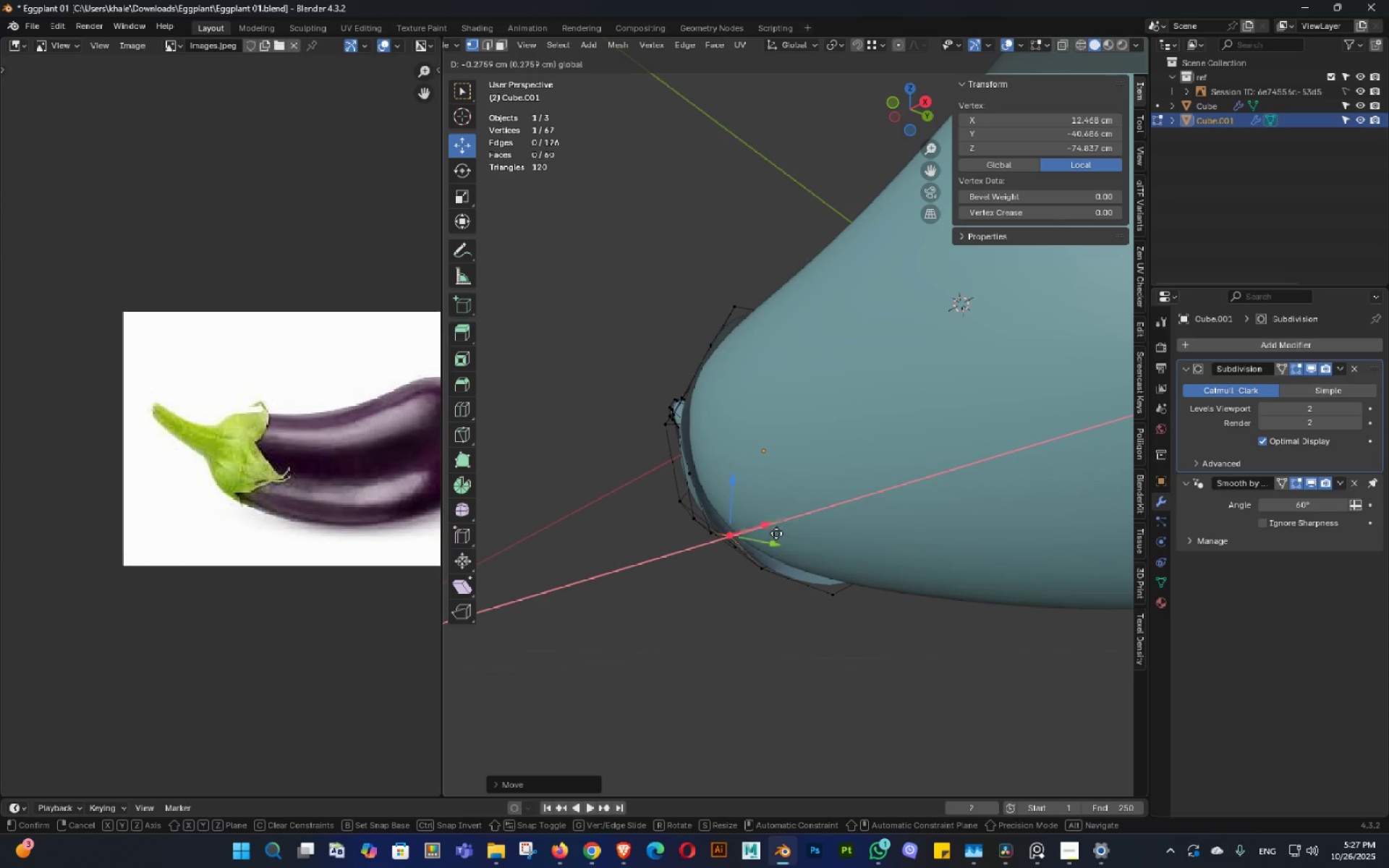 
scroll: coordinate [834, 531], scroll_direction: up, amount: 2.0
 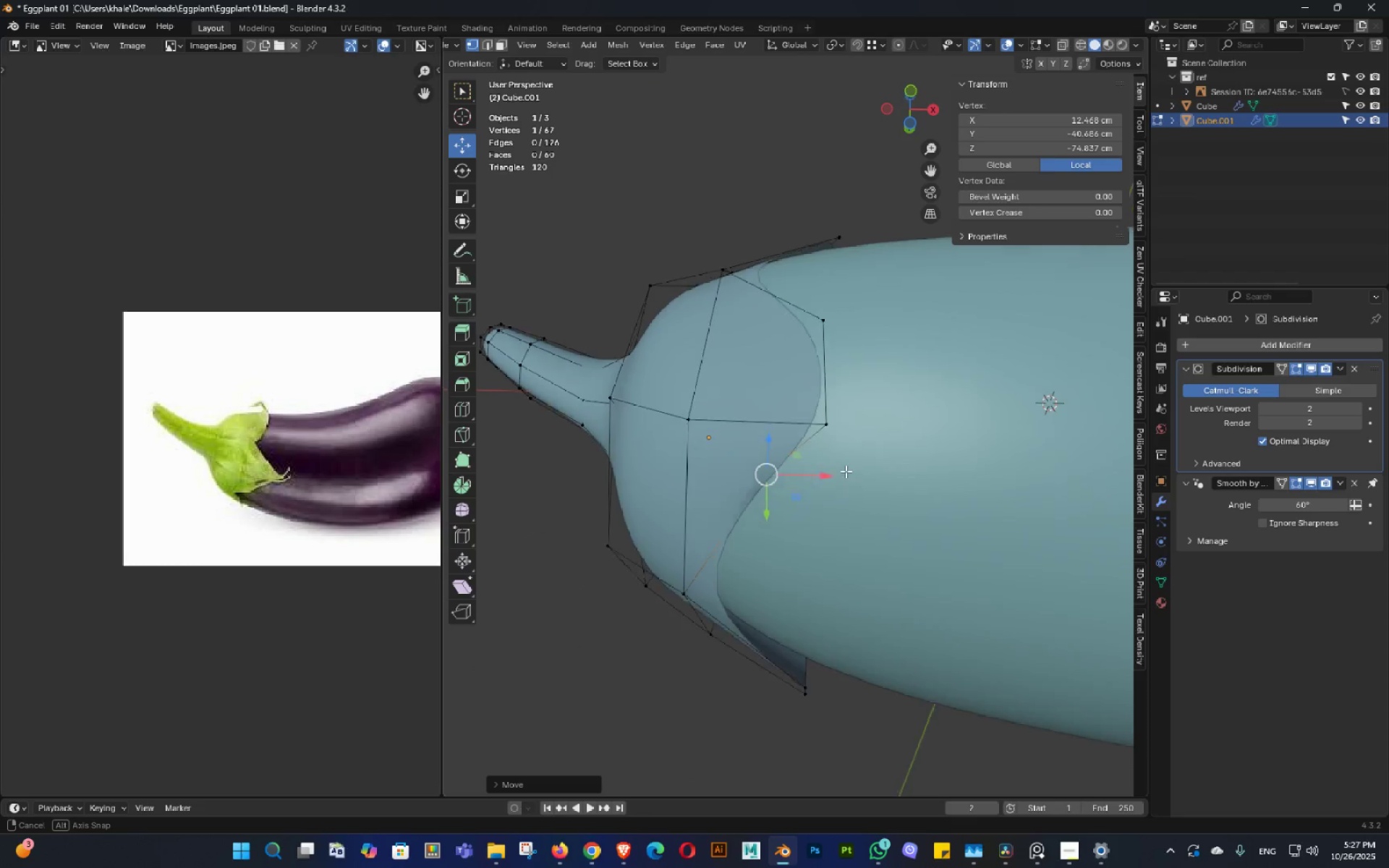 
double_click([846, 461])
 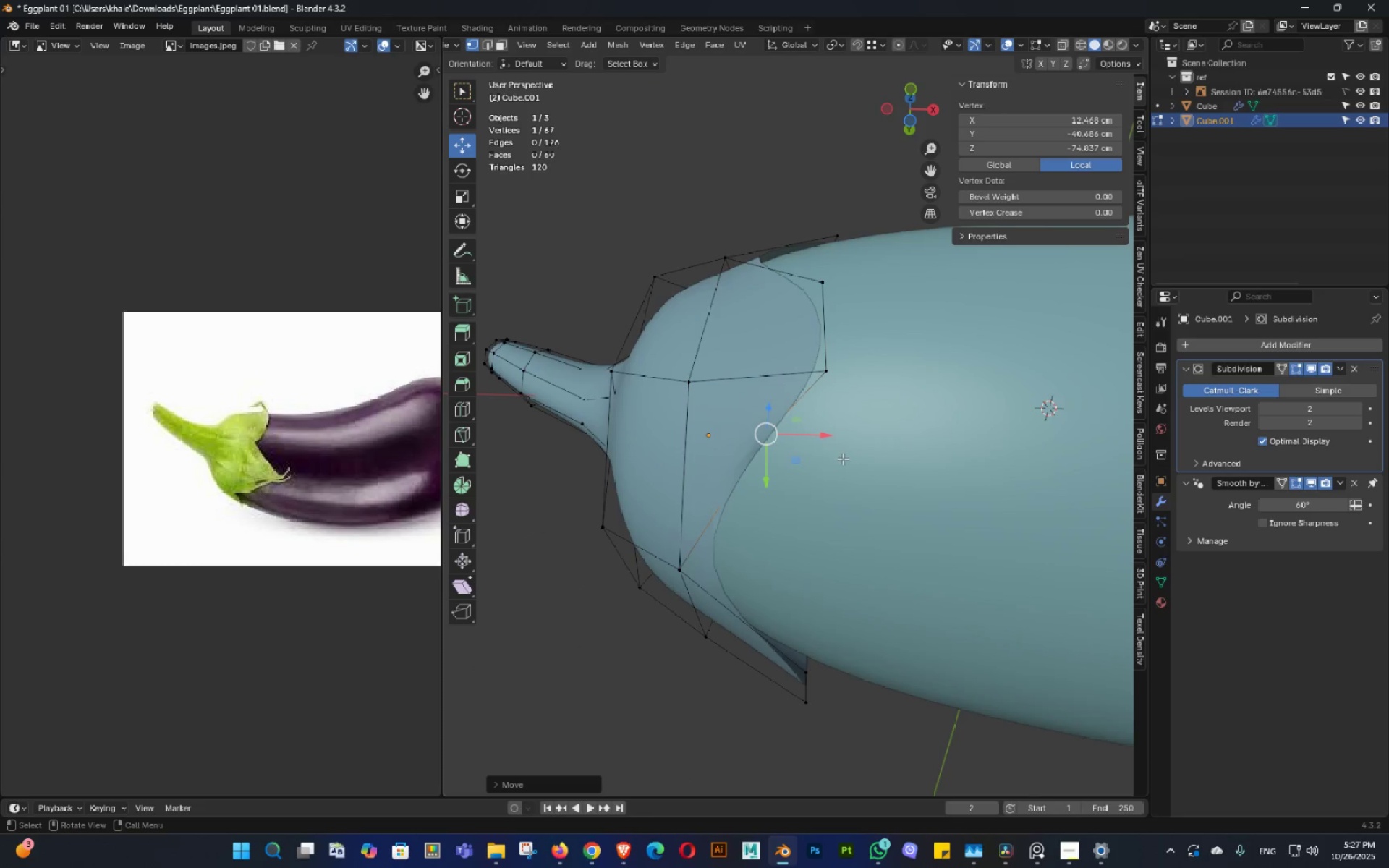 
hold_key(key=ShiftLeft, duration=0.87)
left_click([844, 374])
 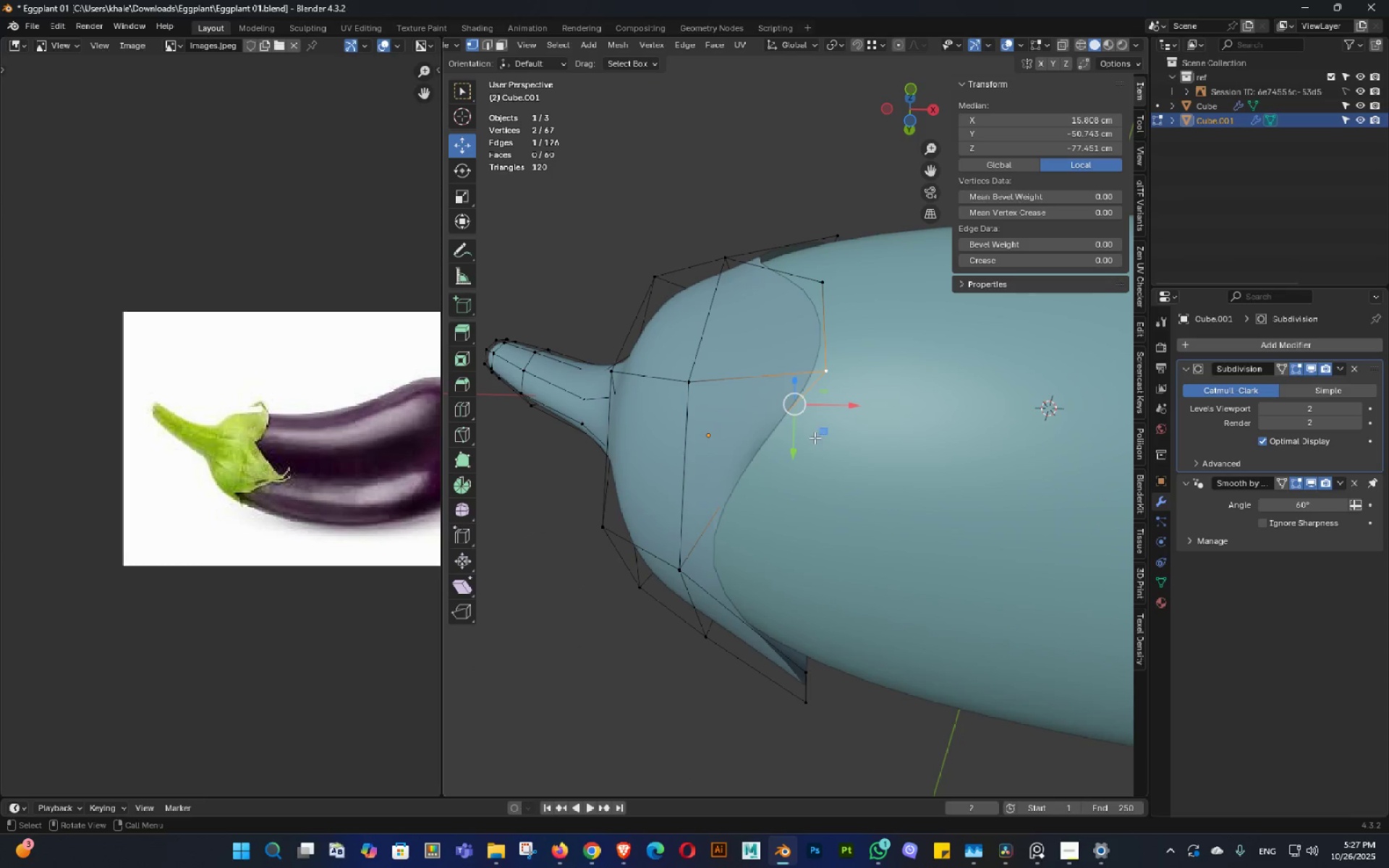 
key(M)
 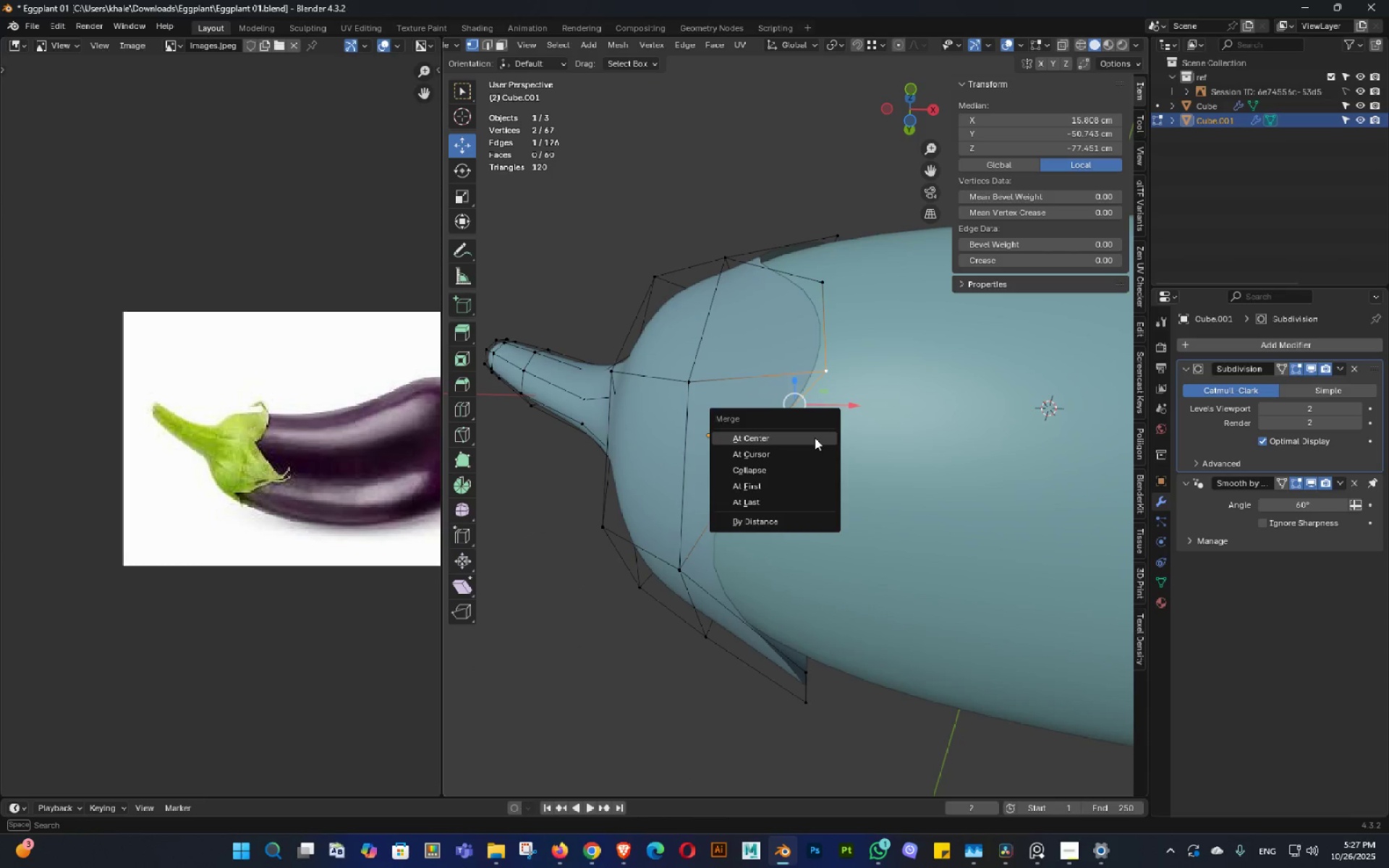 
left_click([815, 438])
 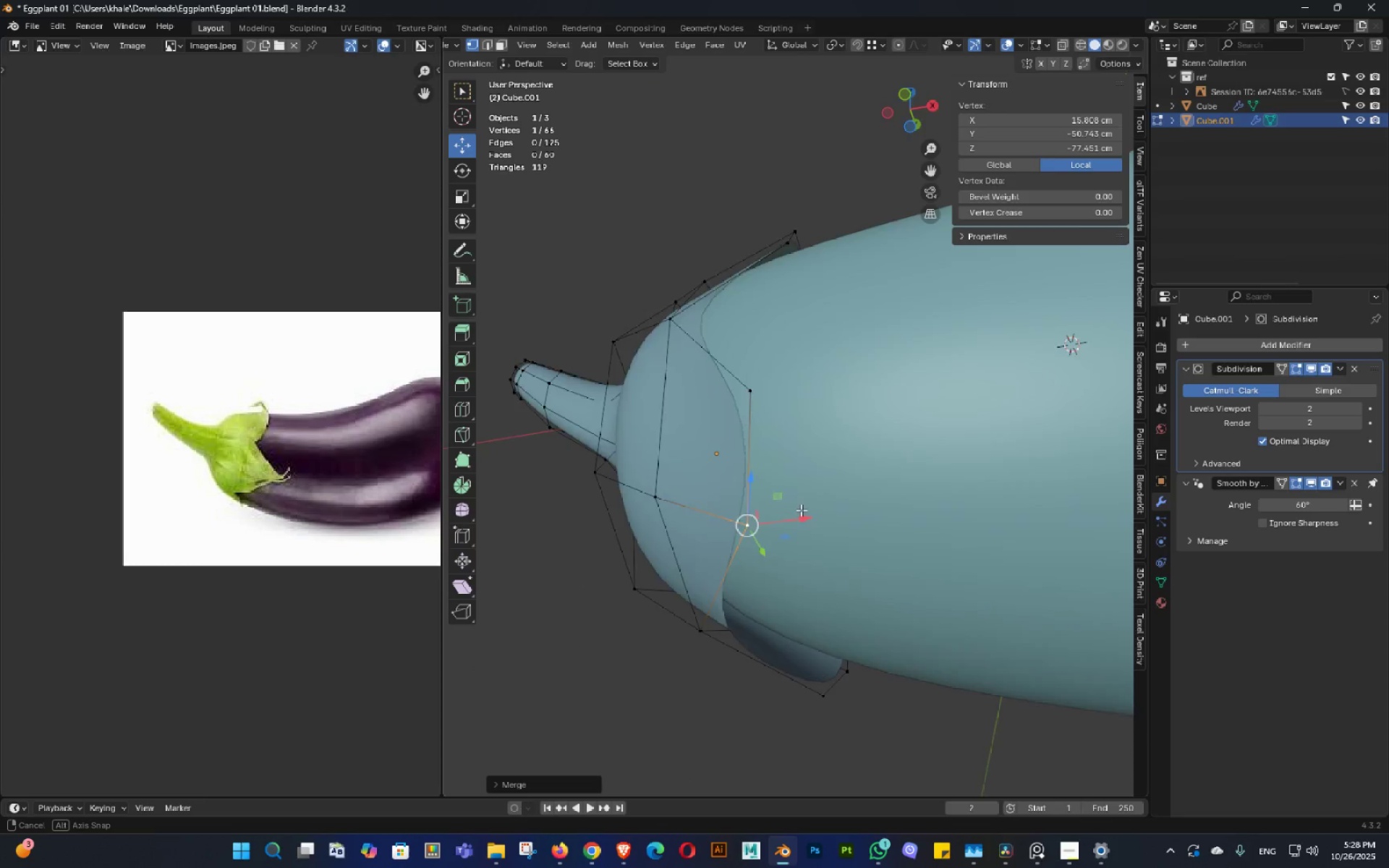 
middle_click([760, 535])
 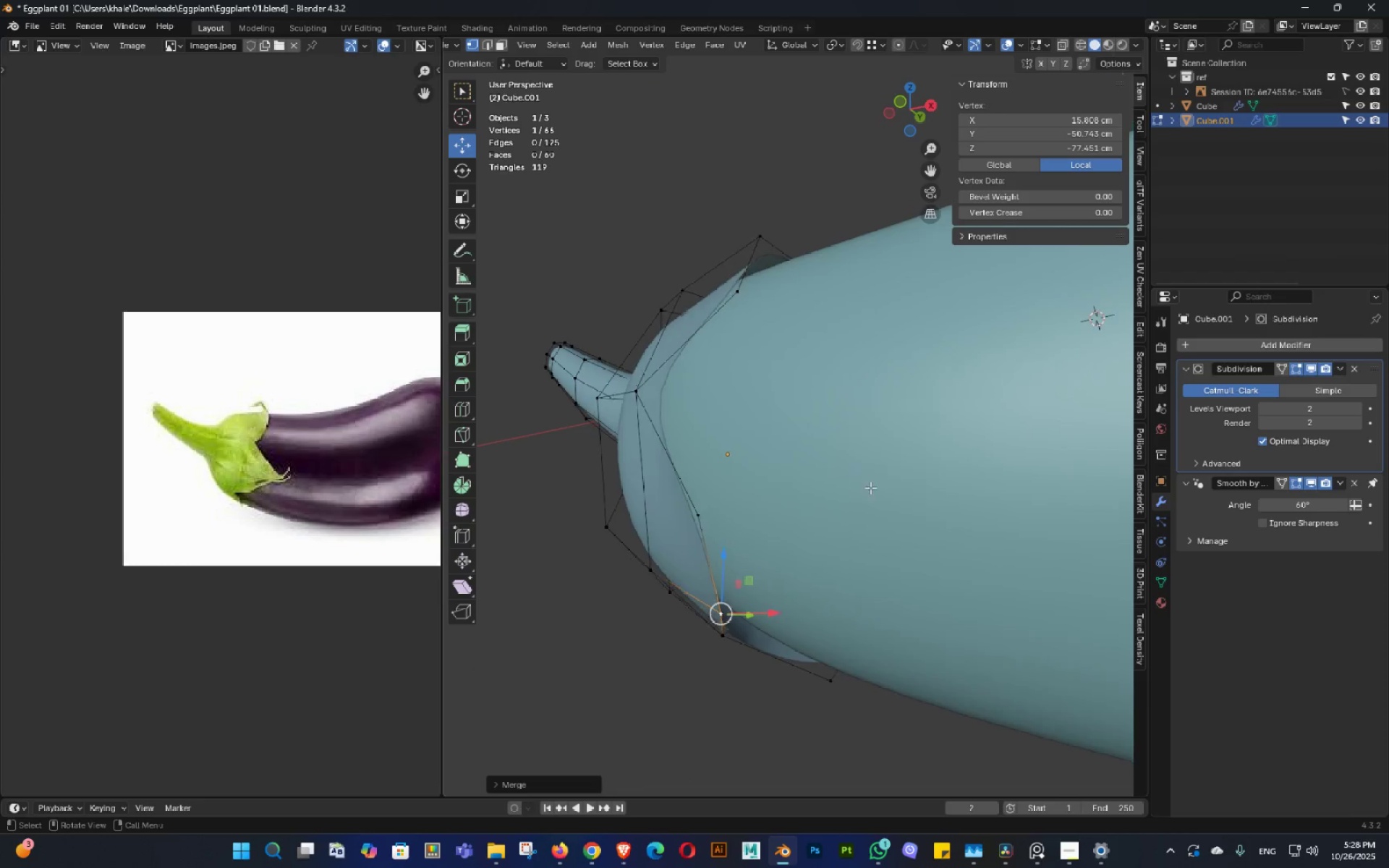 
triple_click([974, 462])
 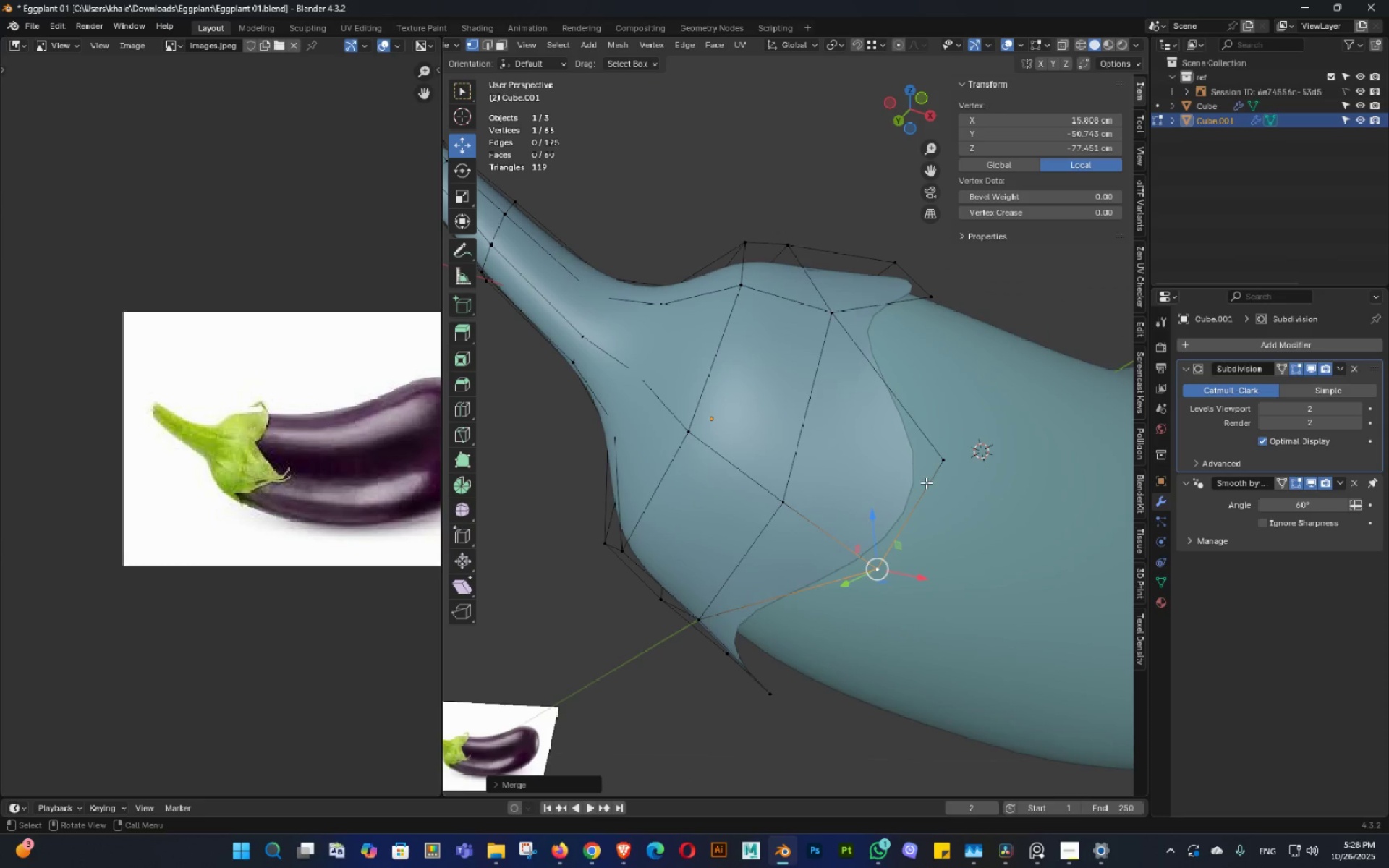 
middle_click([917, 482])
 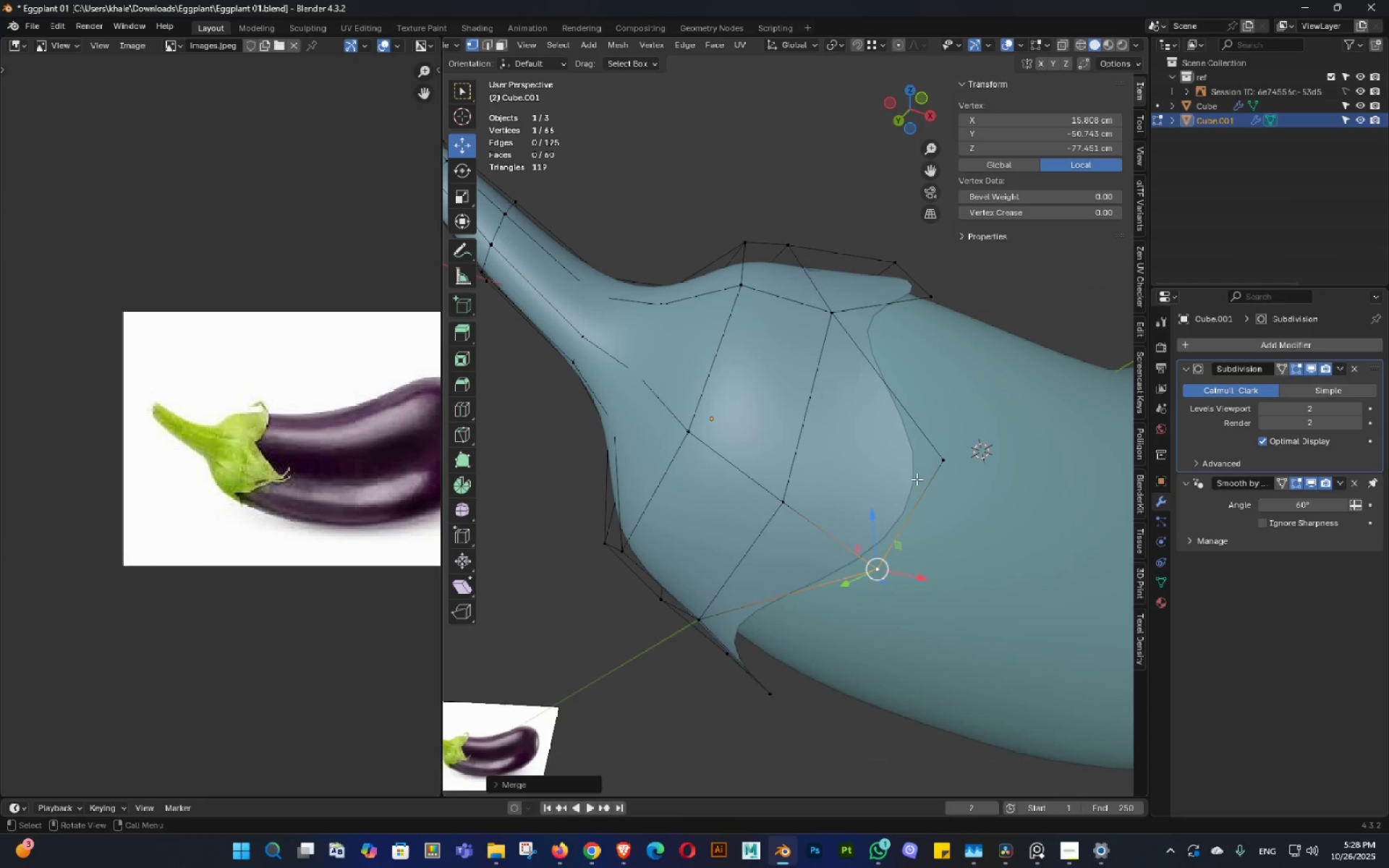 
hold_key(key=ShiftLeft, duration=0.46)
 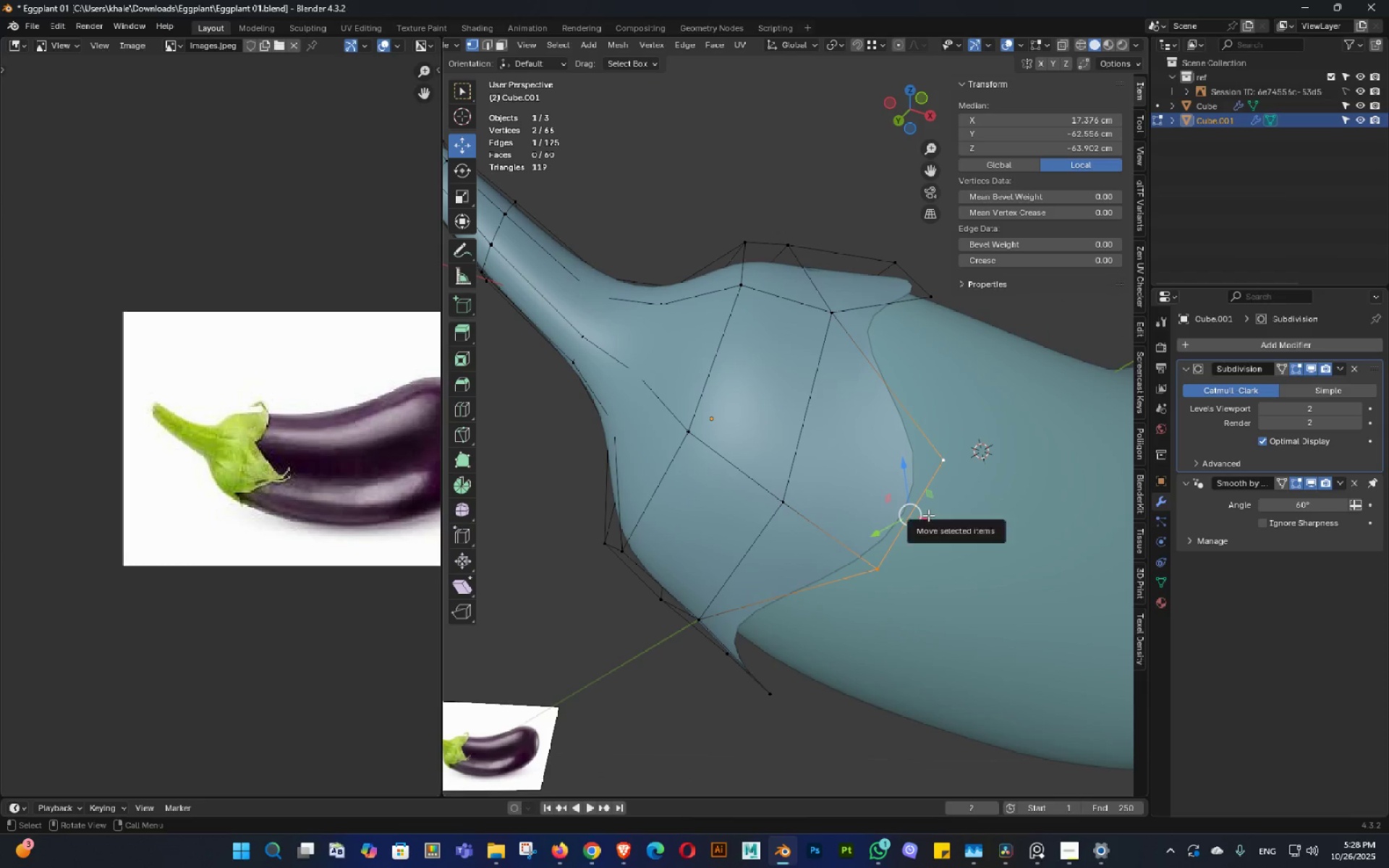 
key(M)
 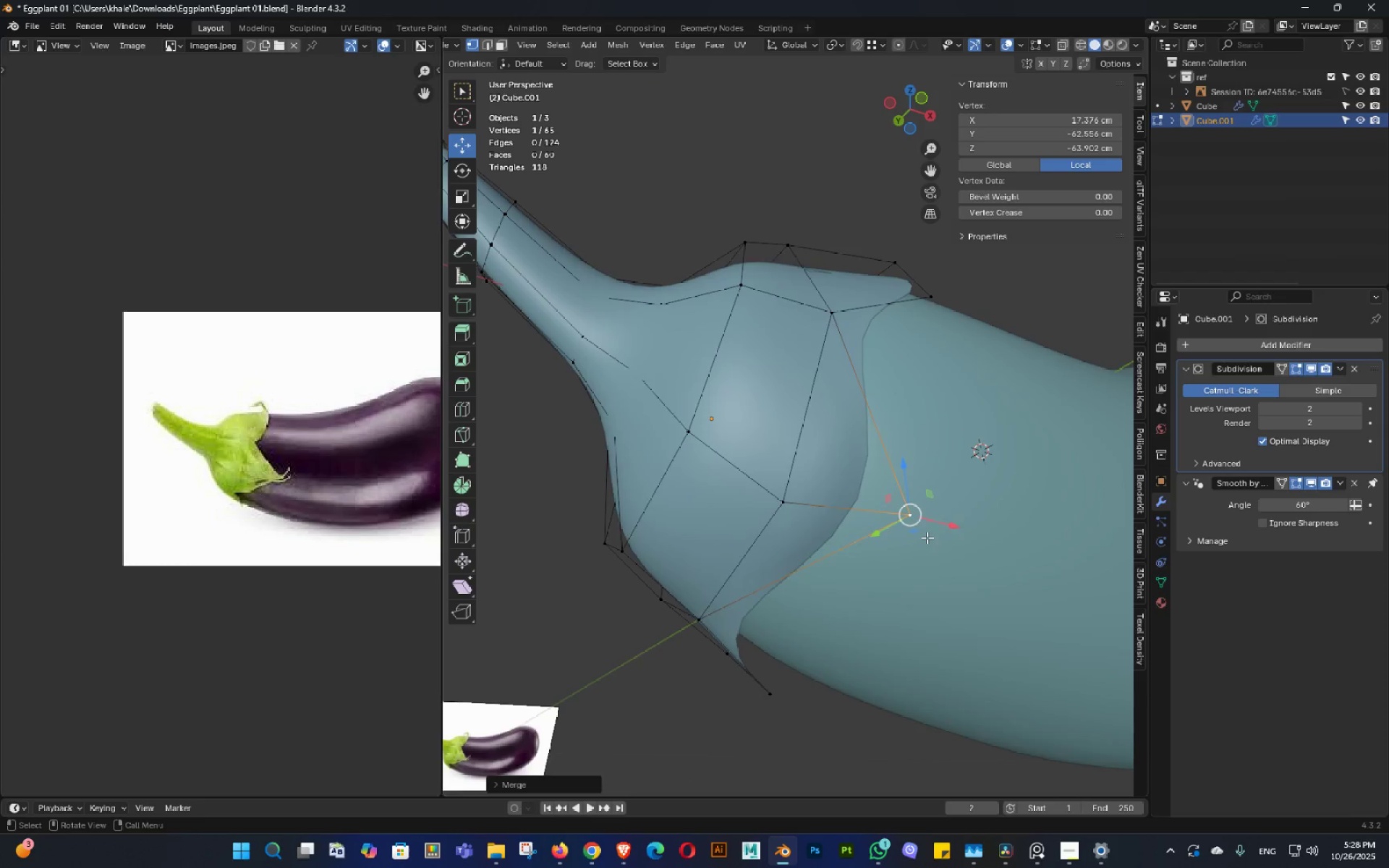 
scroll: coordinate [925, 543], scroll_direction: down, amount: 2.0
 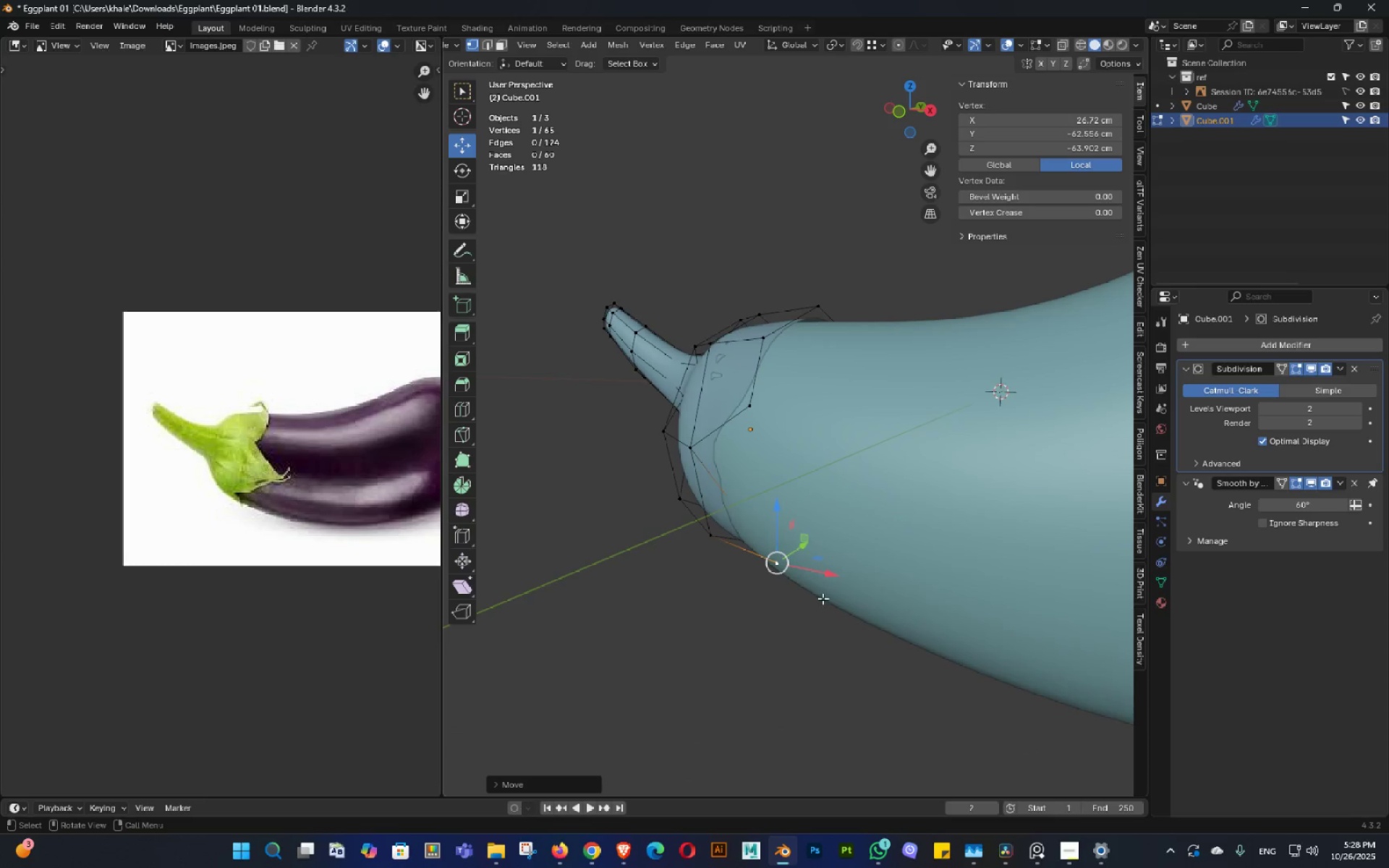 
key(Backquote)
 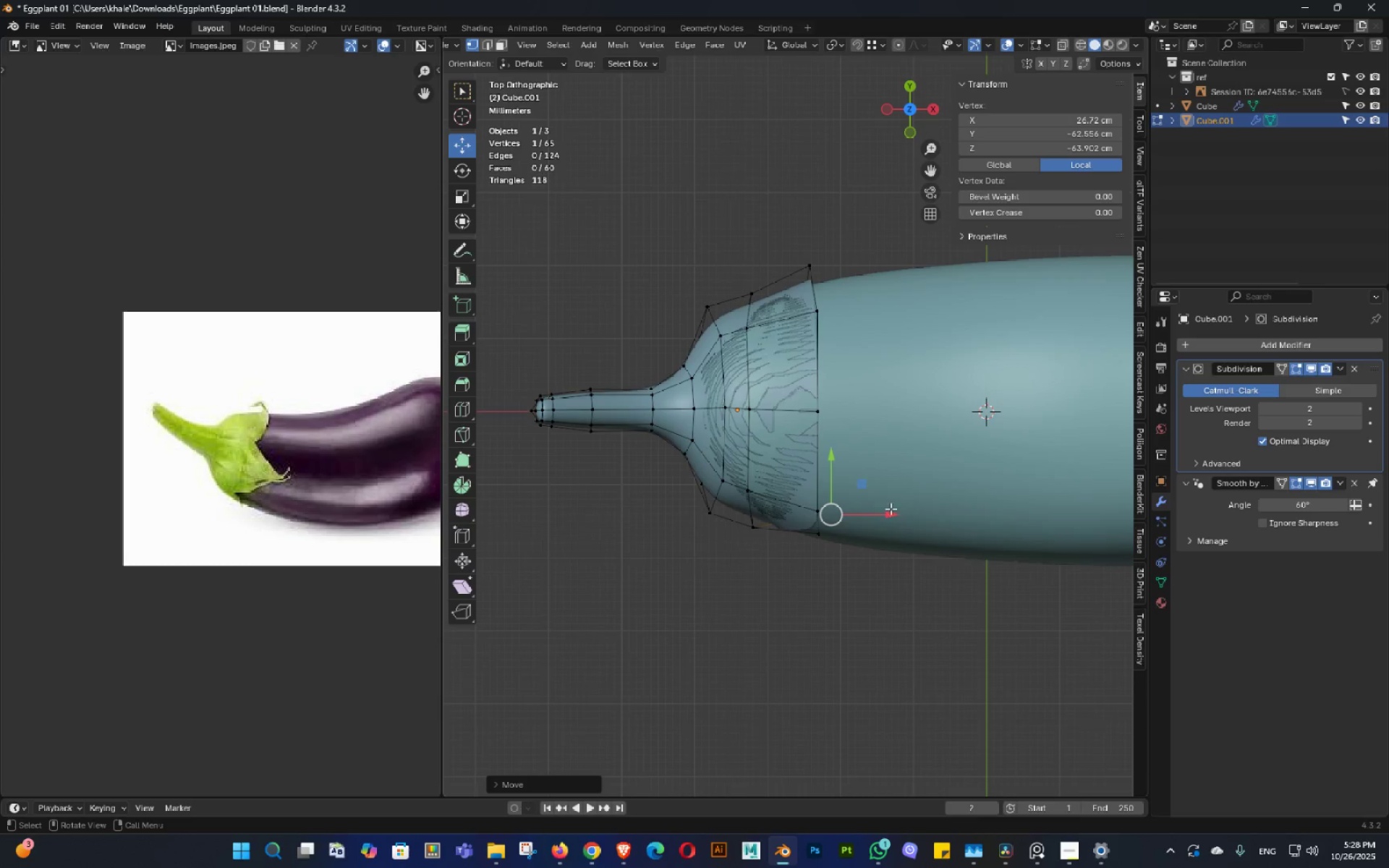 
key(Control+ControlLeft)
 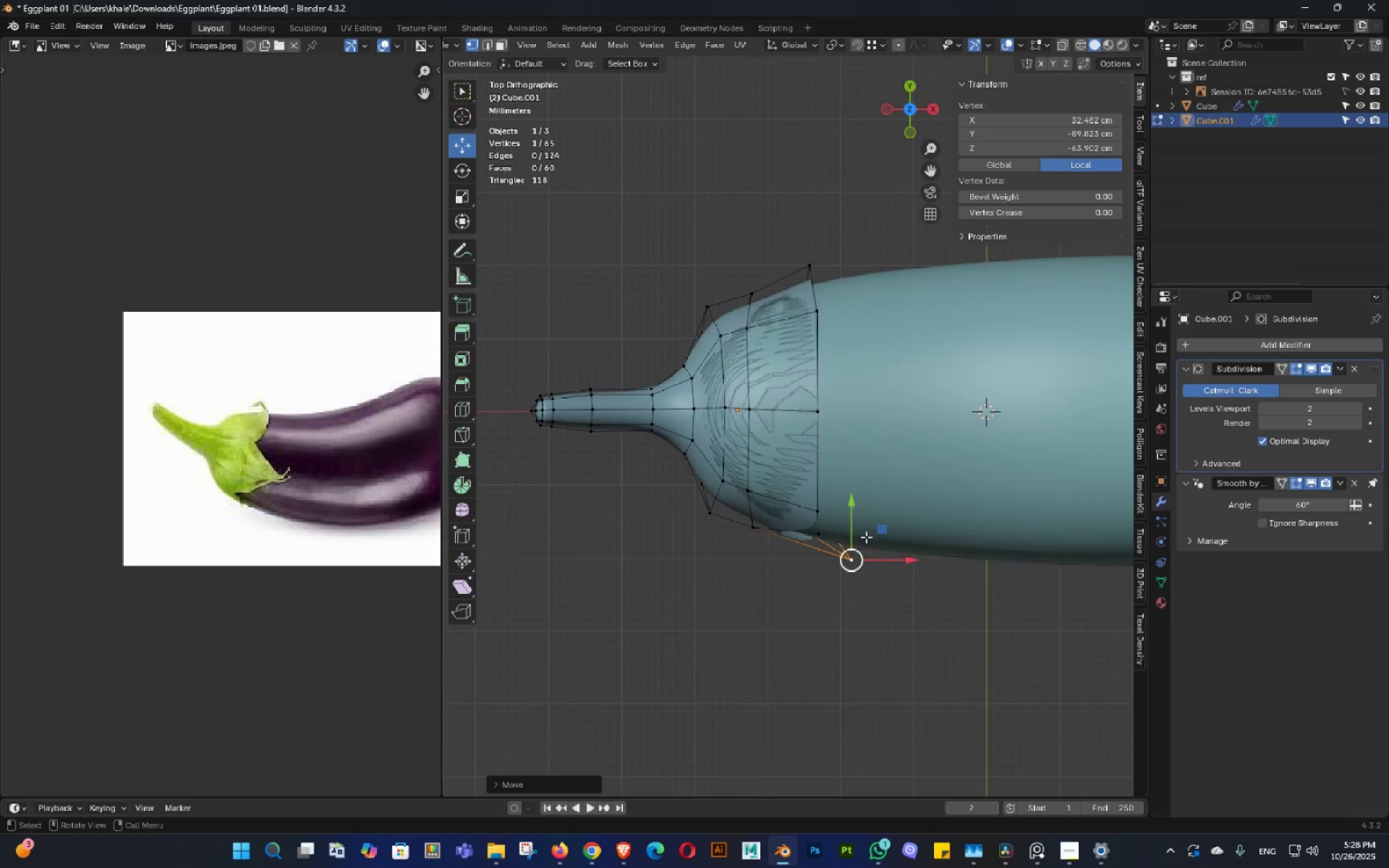 
middle_click([873, 331])
 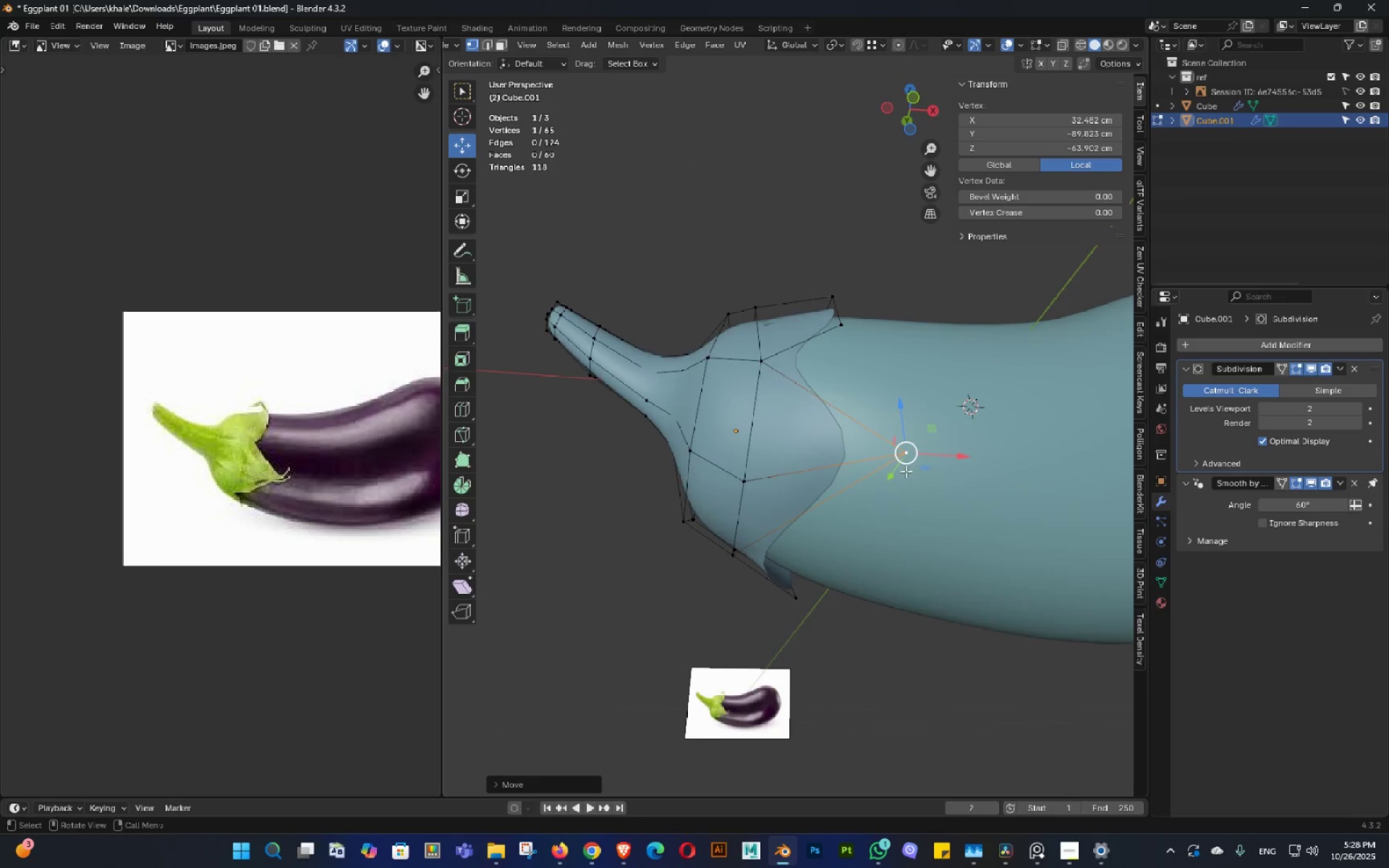 
triple_click([919, 488])
 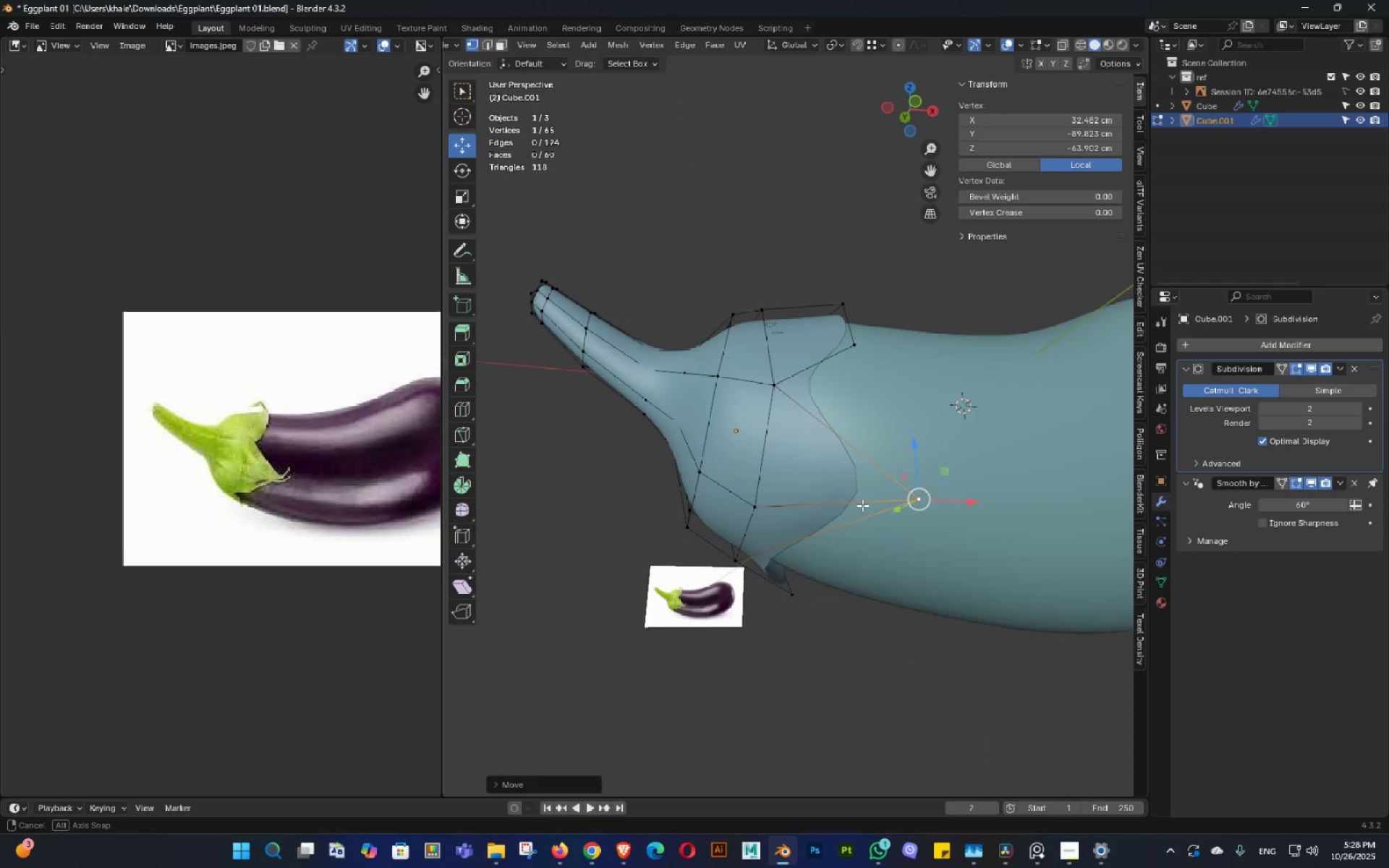 
key(Control+ControlLeft)
 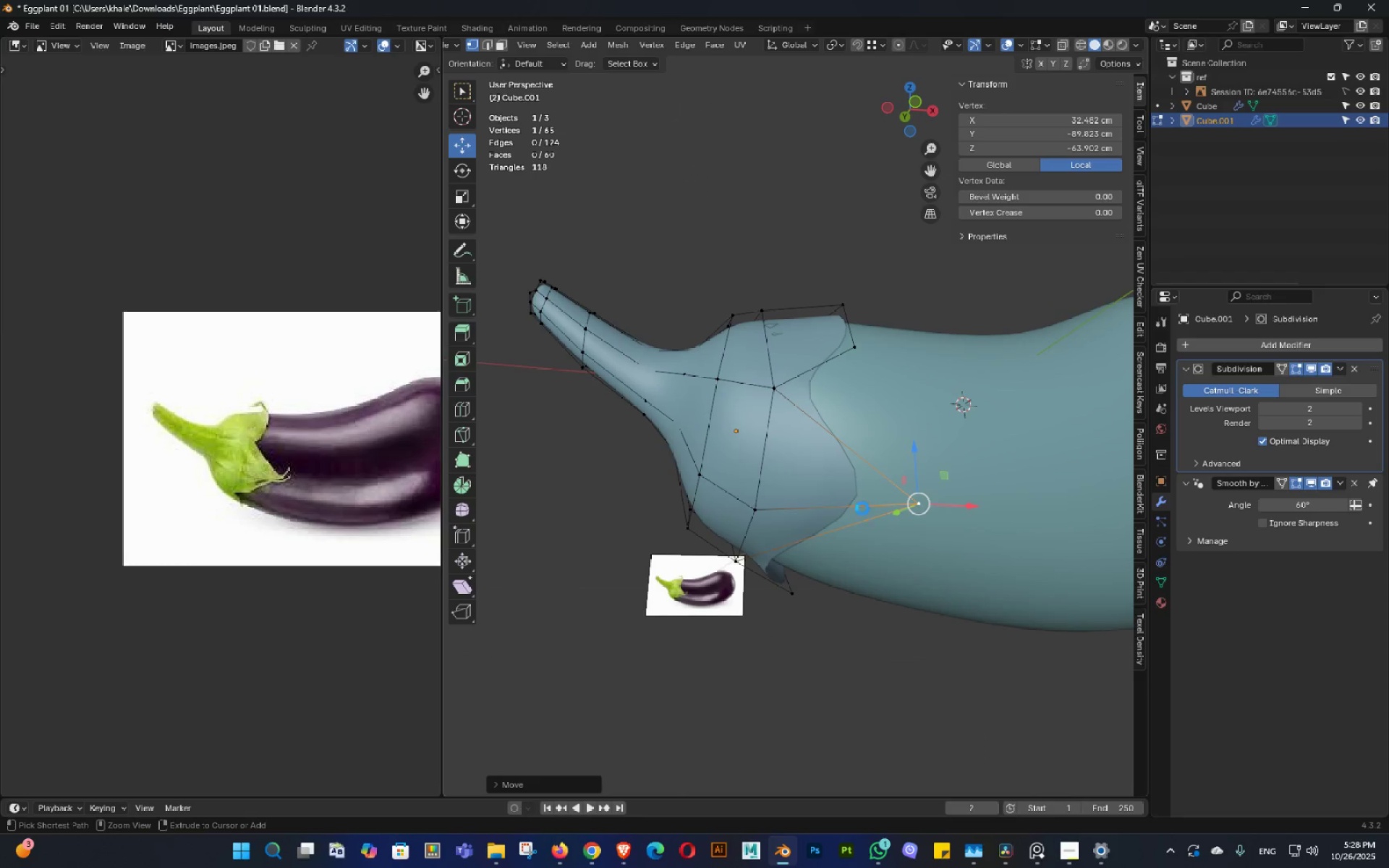 
key(Control+S)
 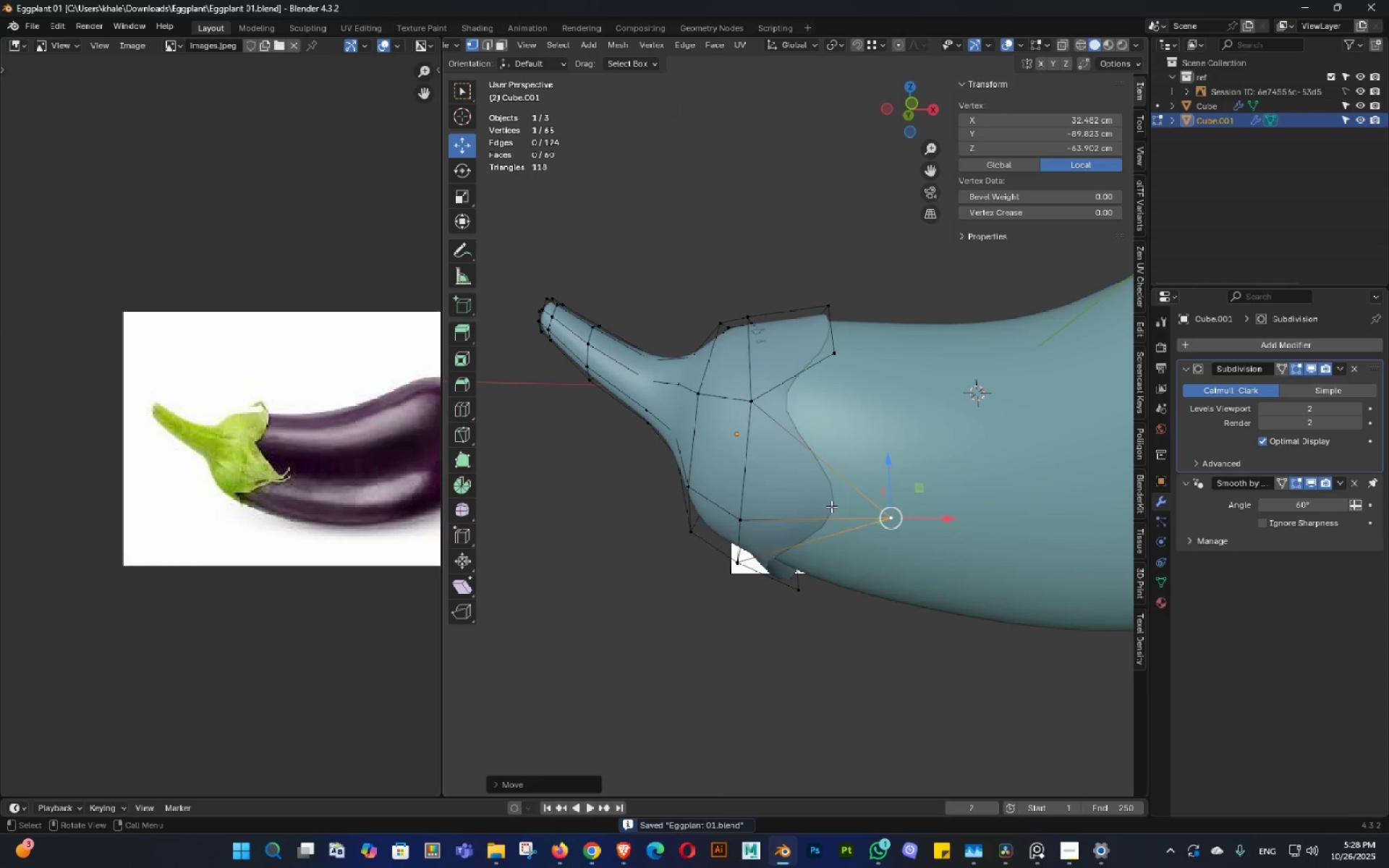 
key(Shift+ShiftLeft)
 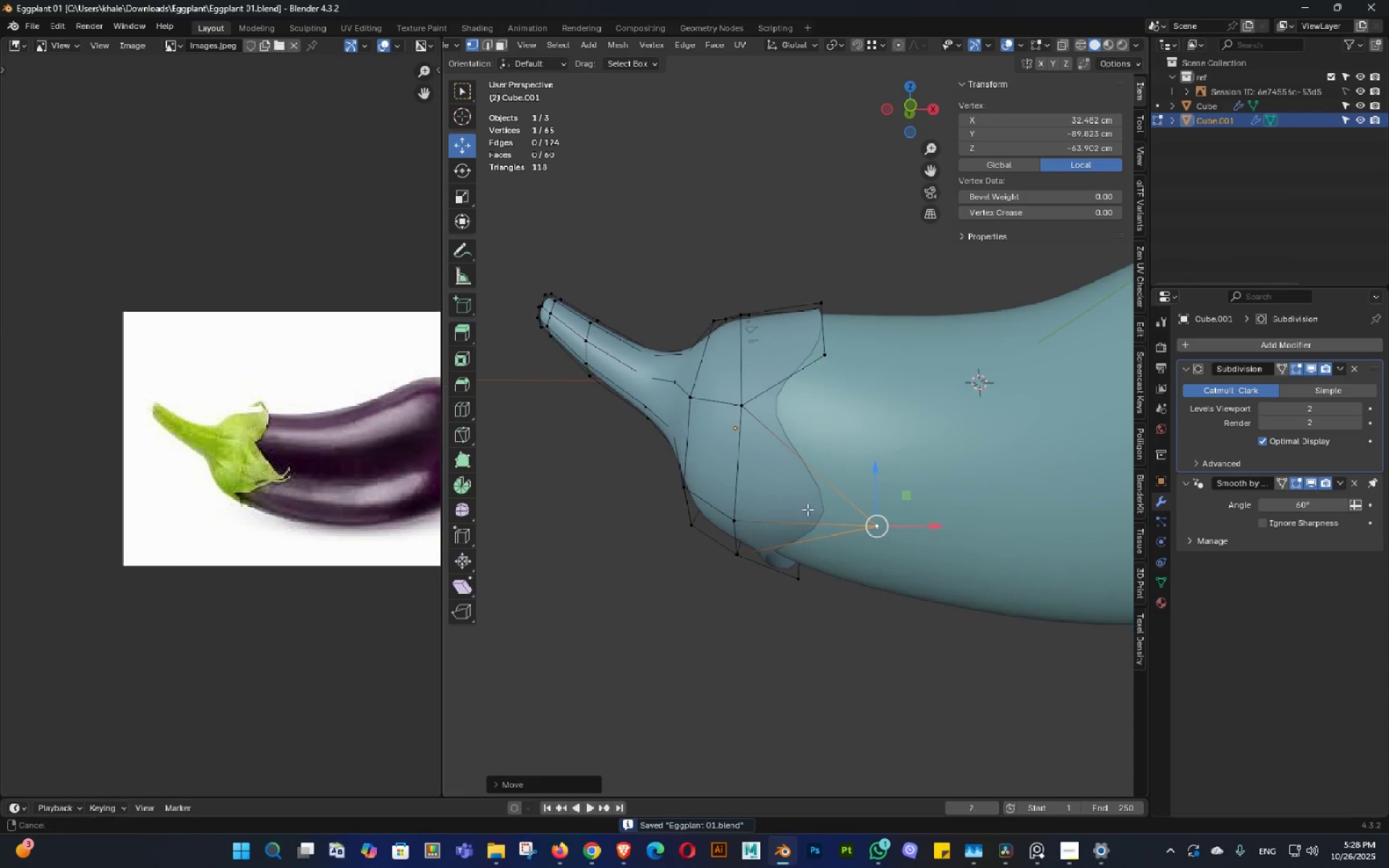 
double_click([807, 509])
 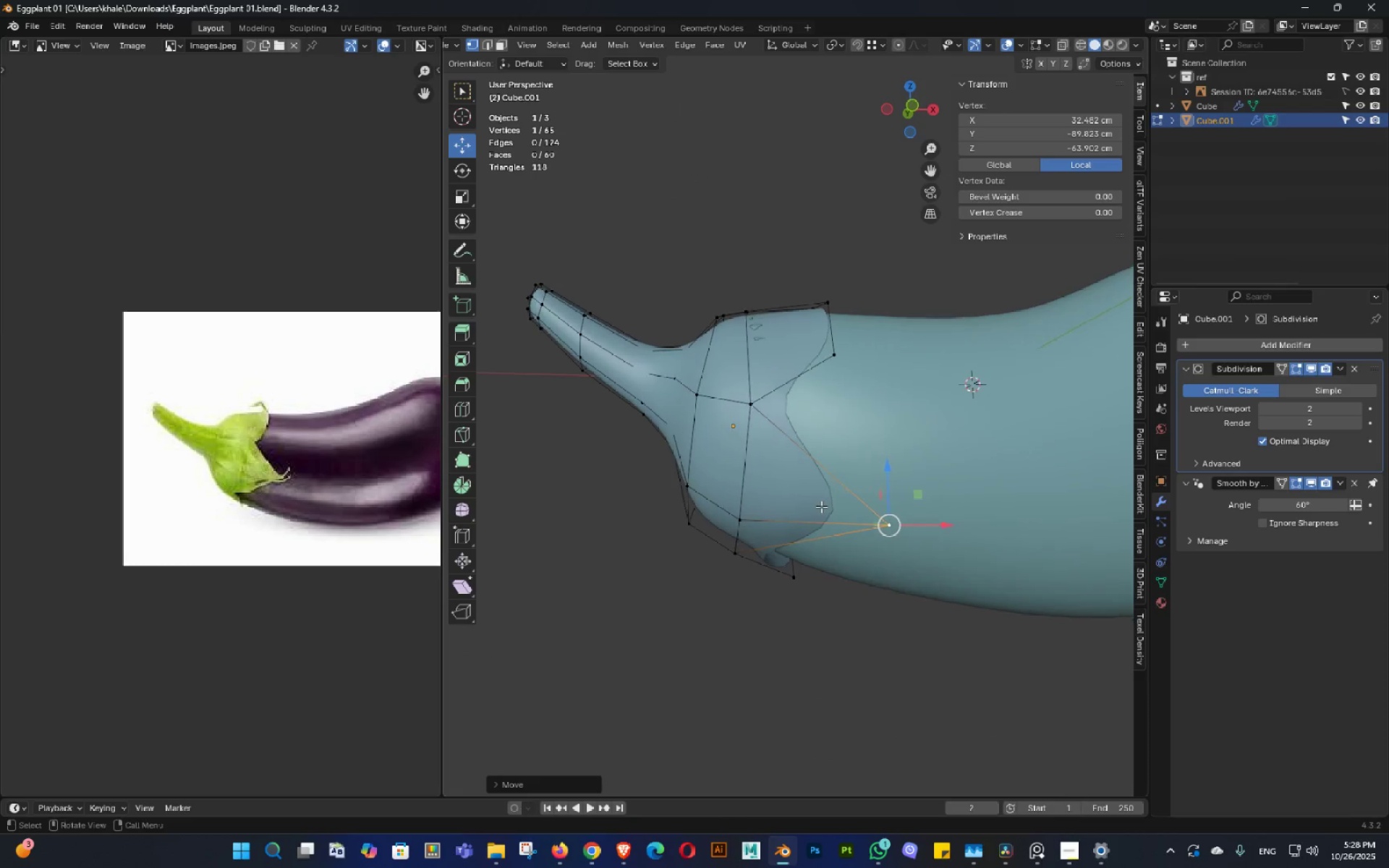 
key(Control+R)
 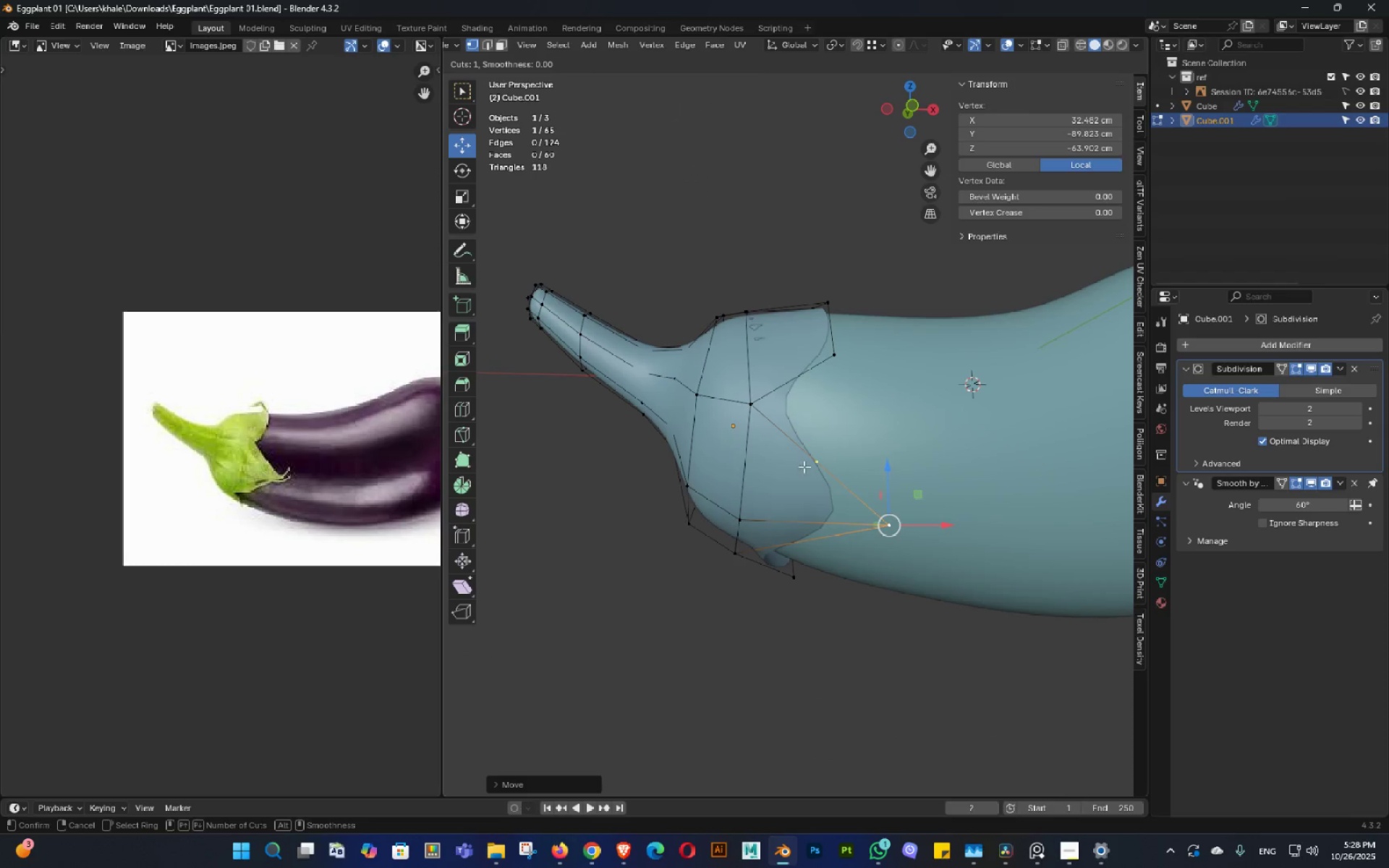 
left_click([806, 467])
 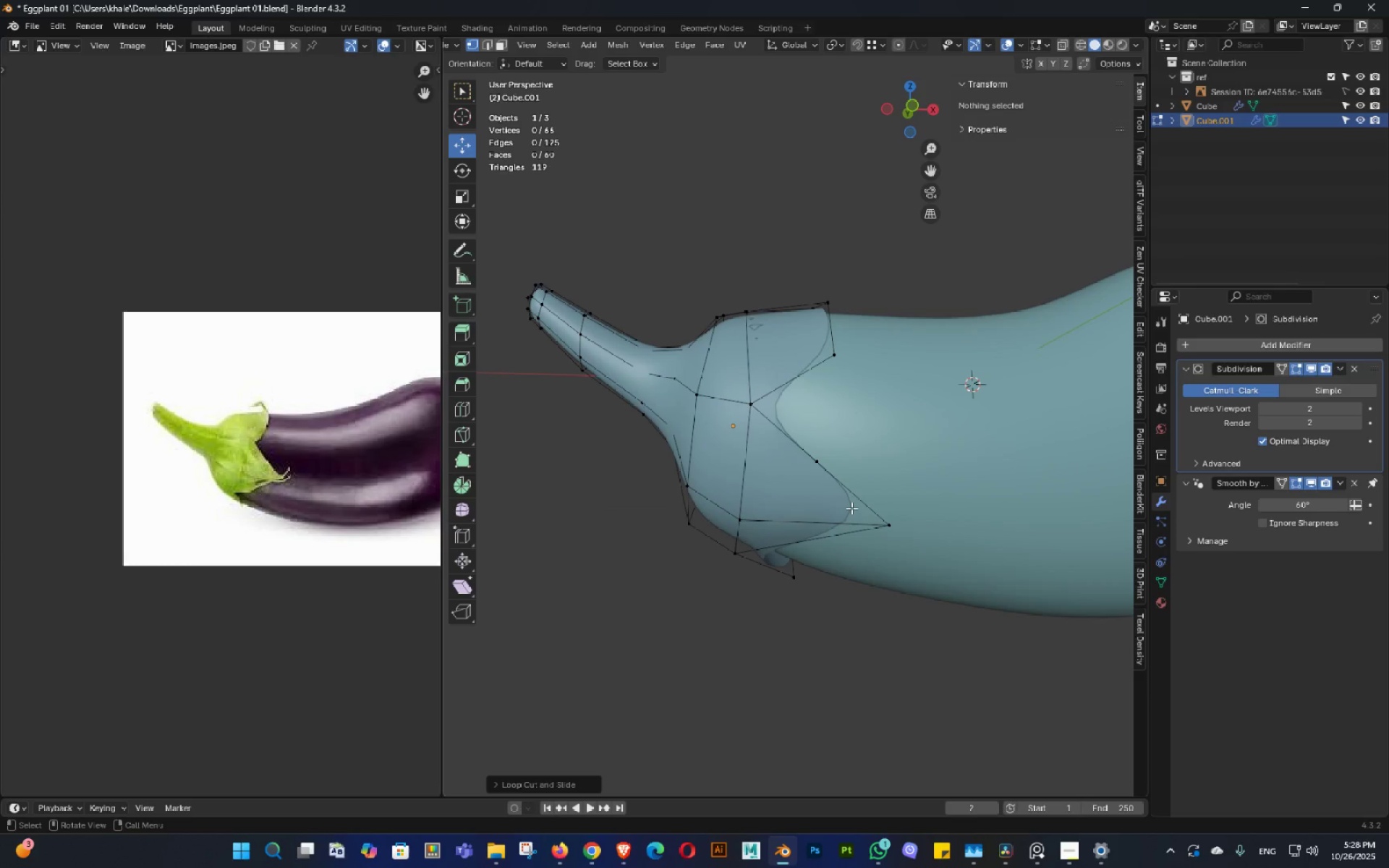 
left_click([851, 508])
 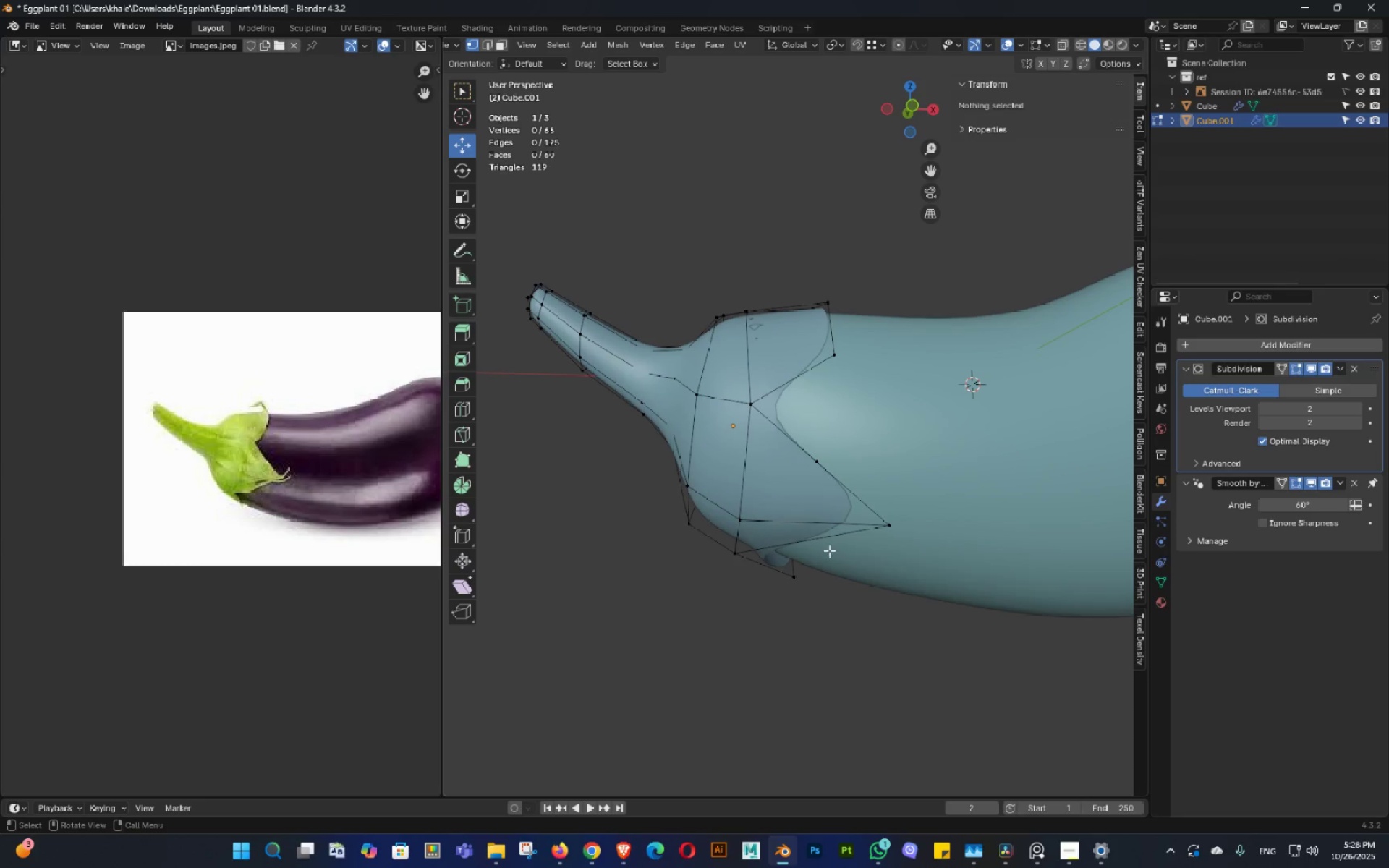 
key(Control+R)
 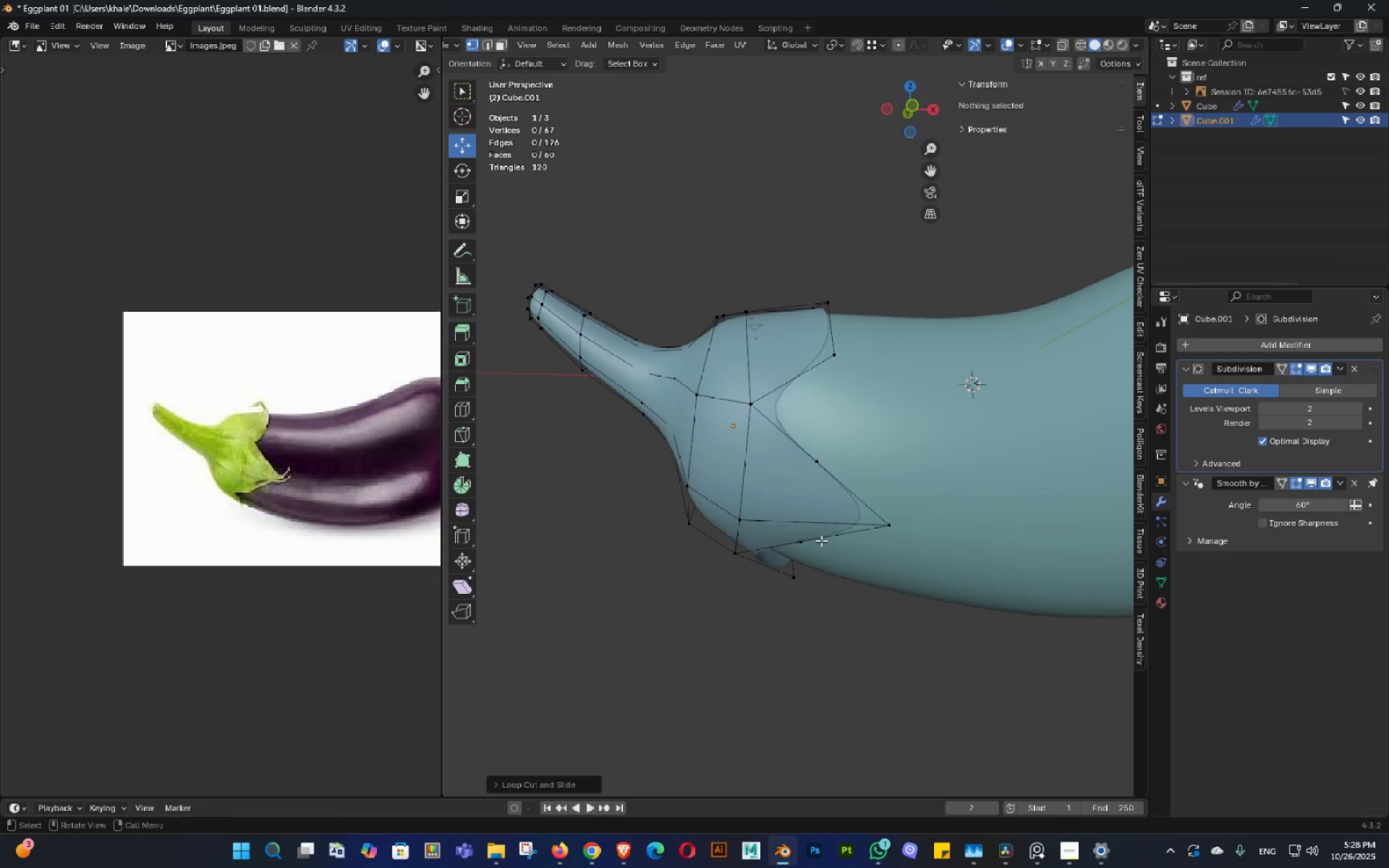 
left_click([821, 540])
 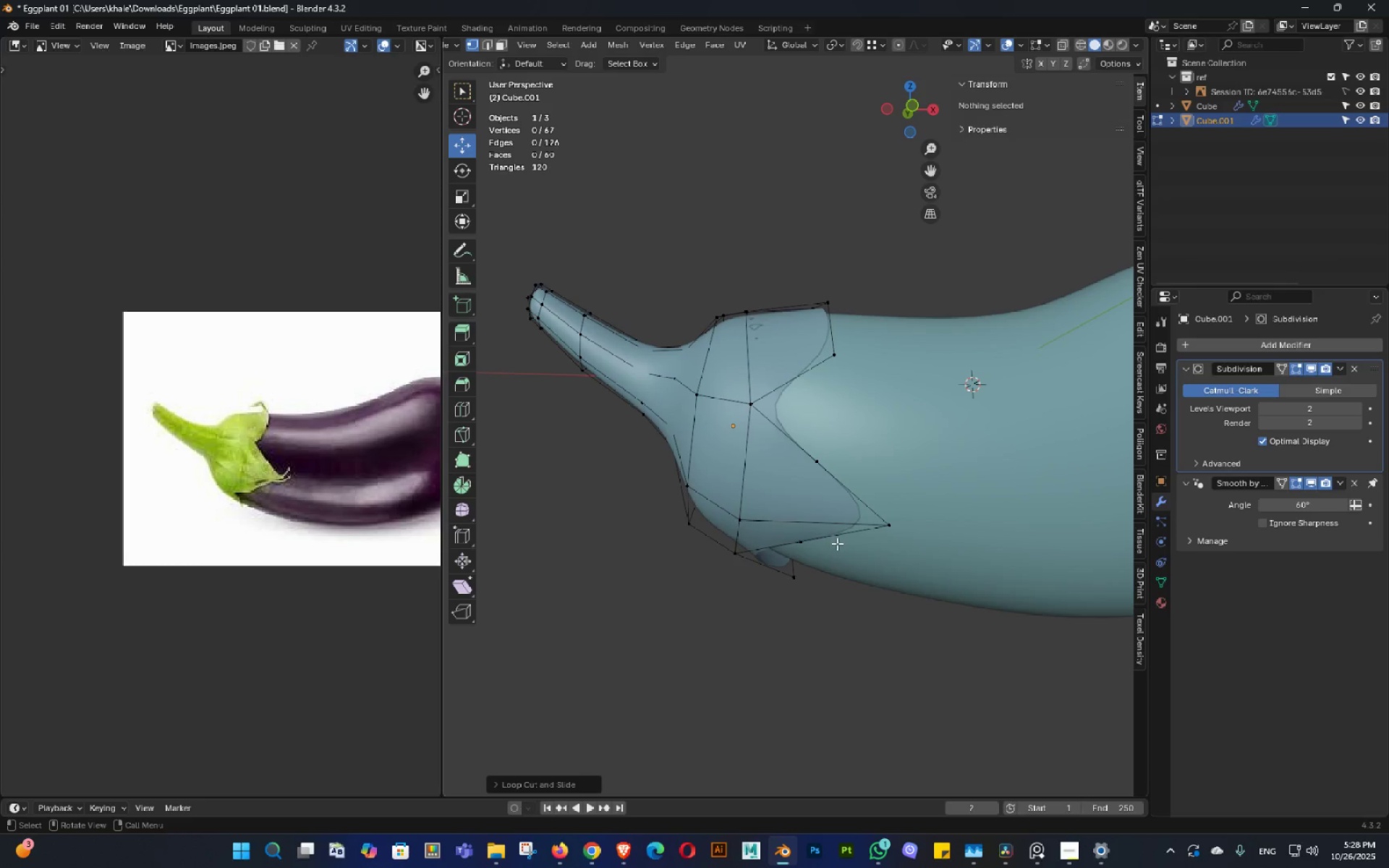 
left_click([837, 543])
 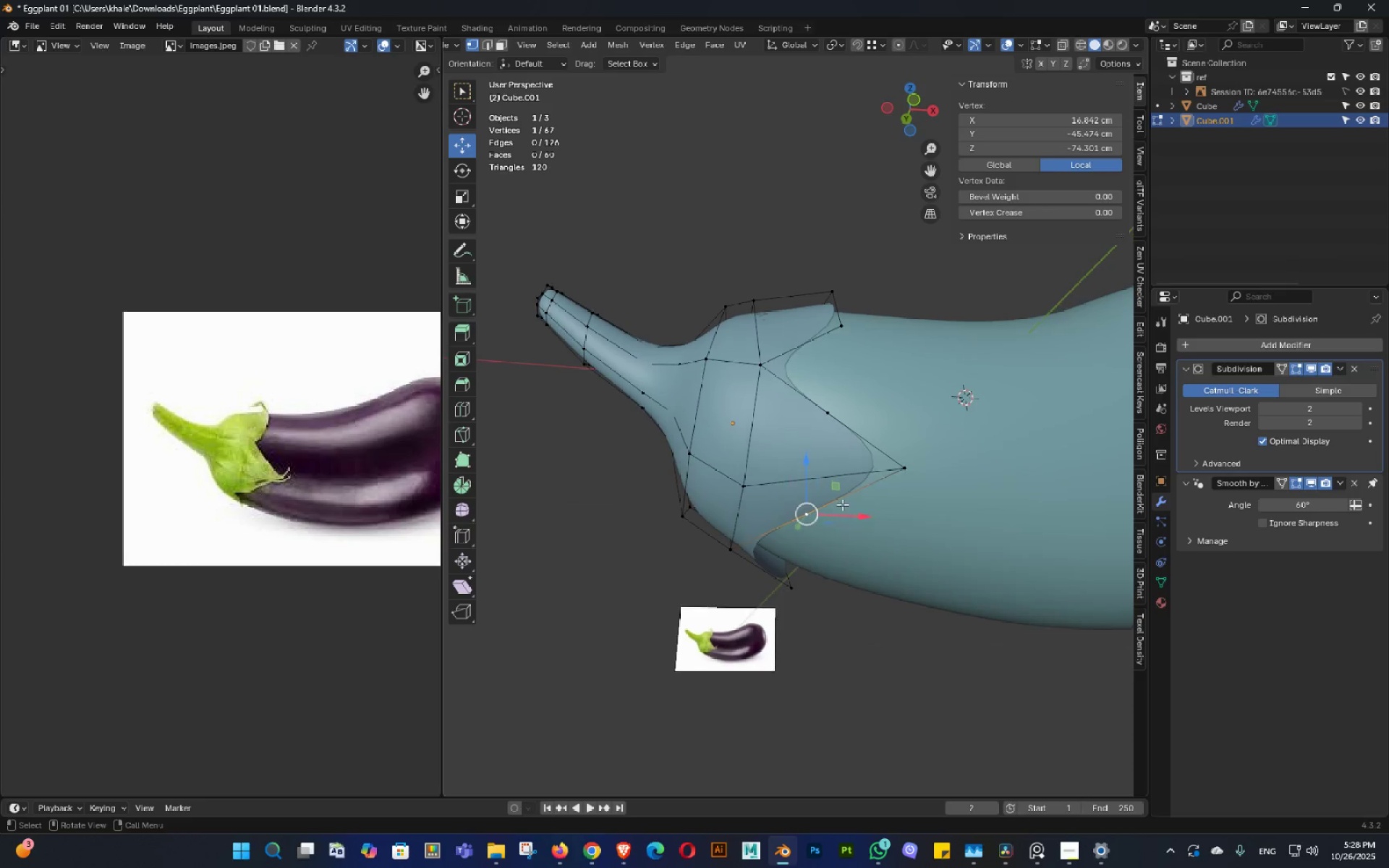 
hold_key(key=ShiftLeft, duration=0.42)
left_click([831, 428])
 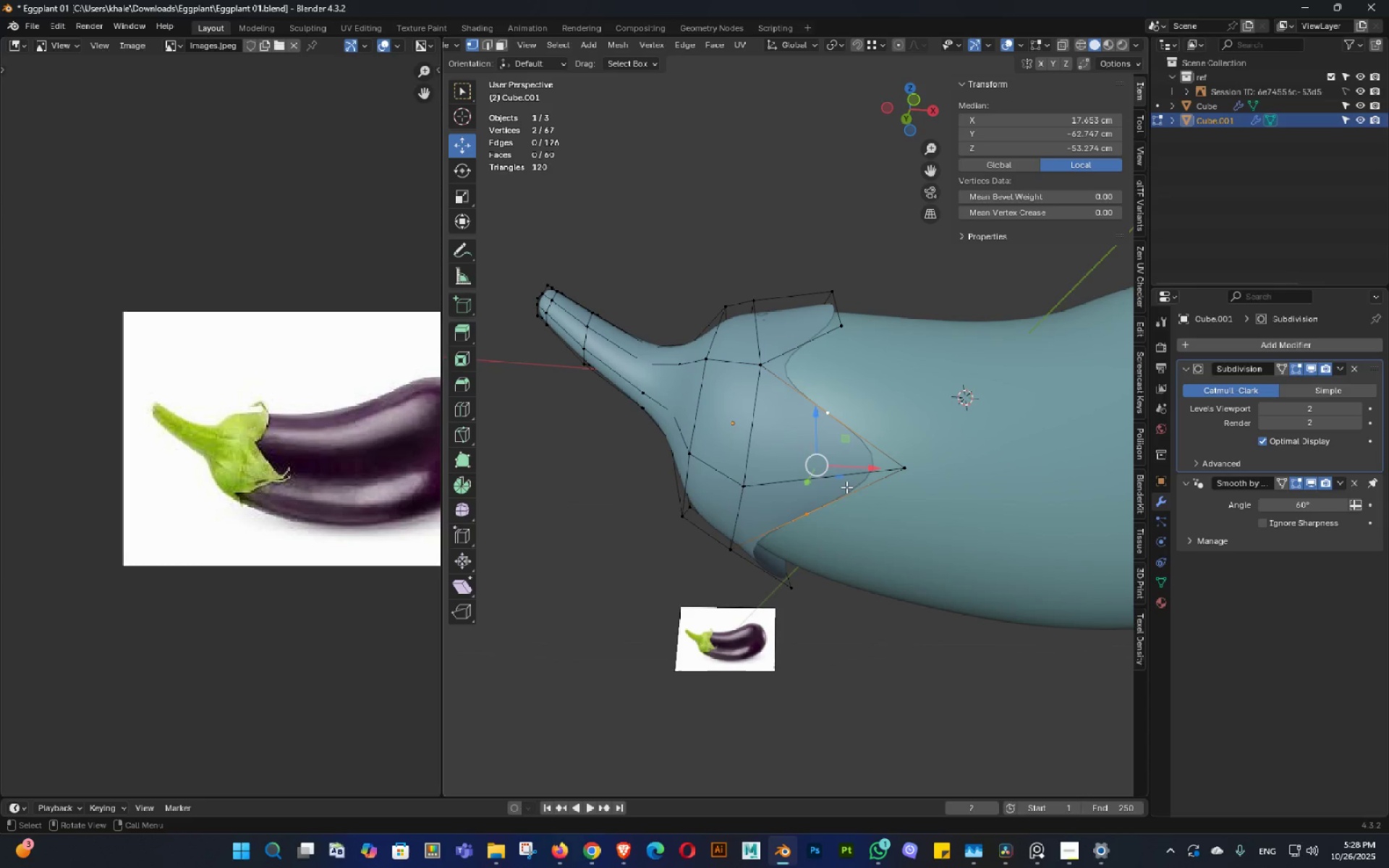 
key(J)
 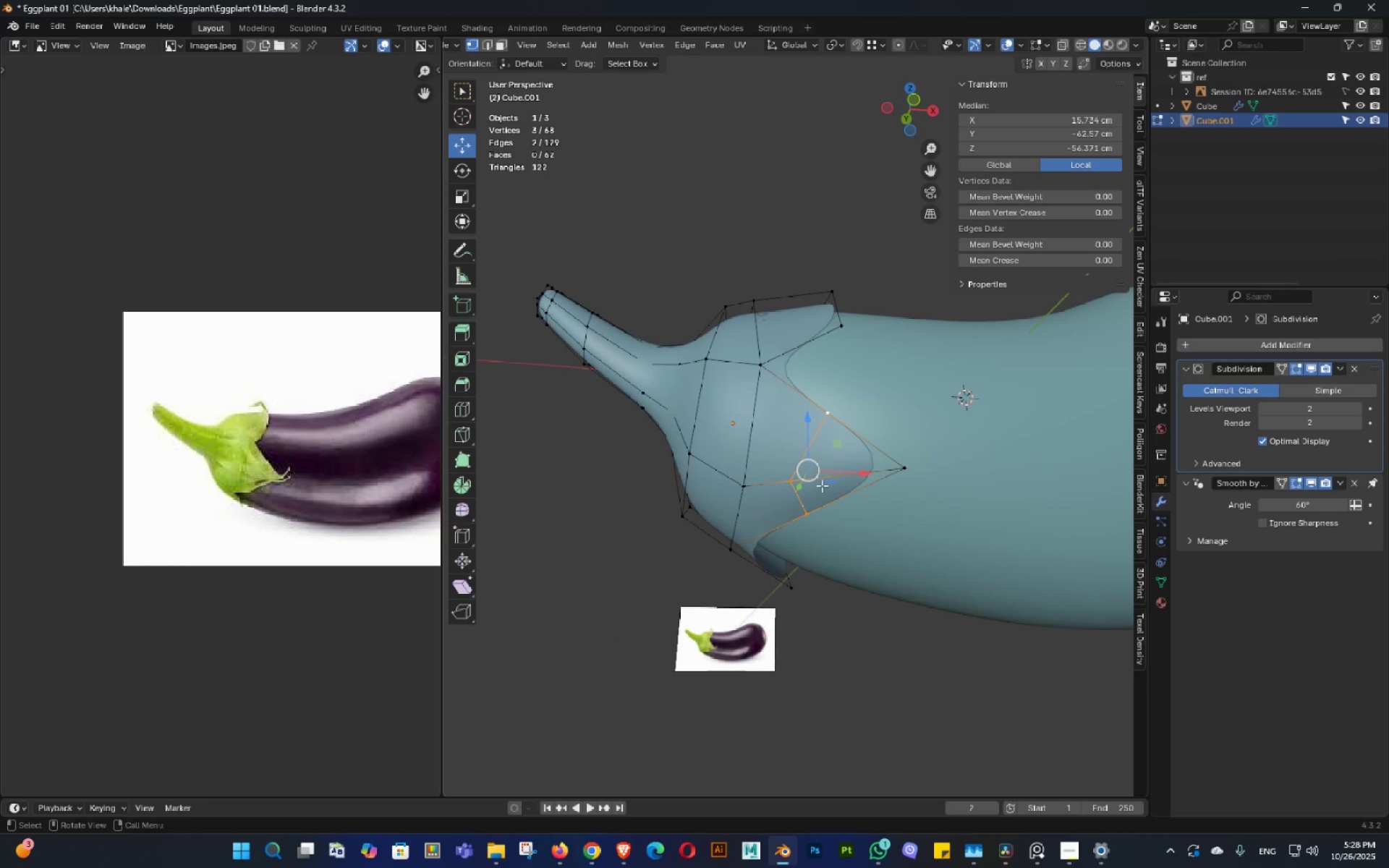 
left_click([798, 485])
 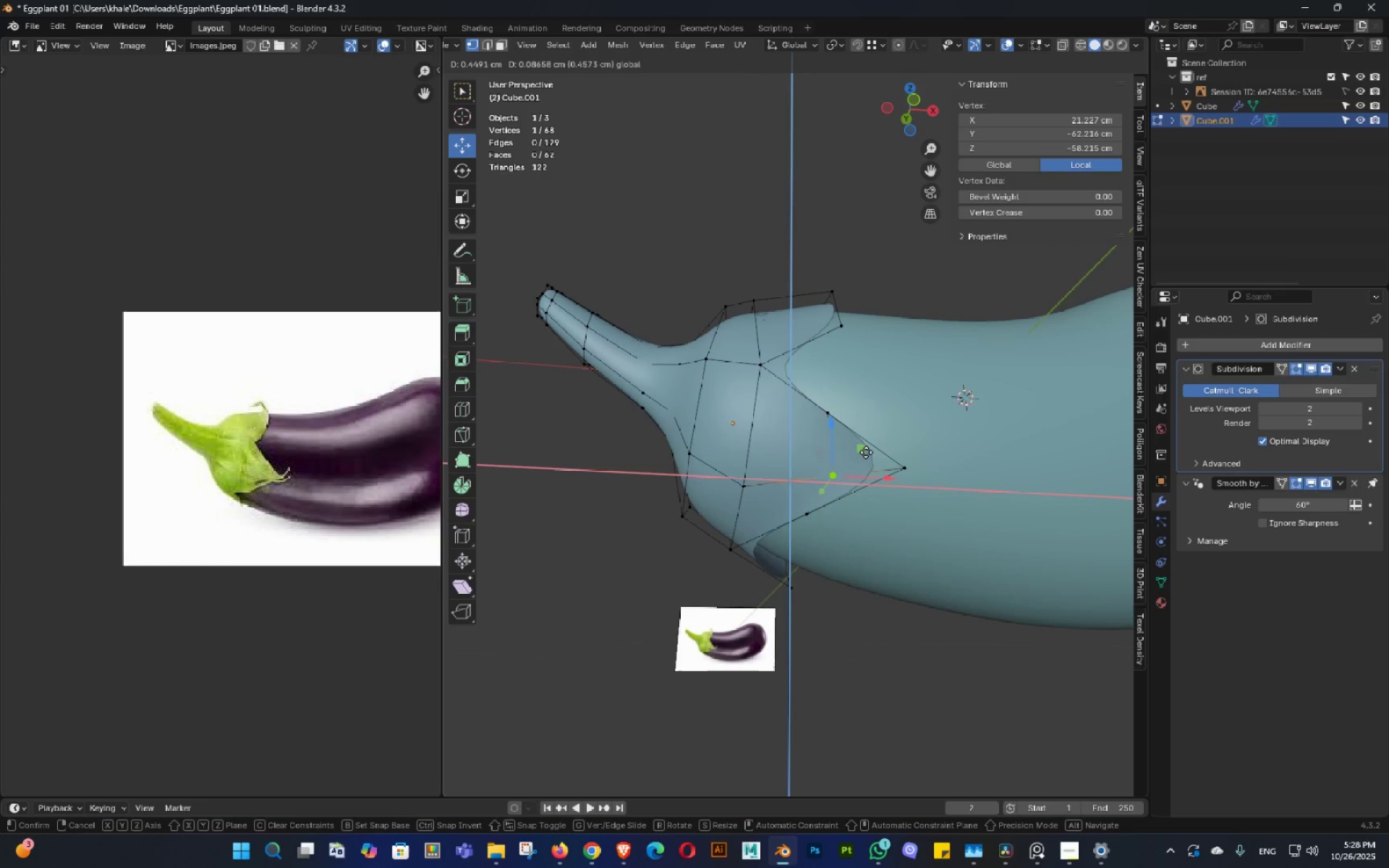 
double_click([879, 541])
 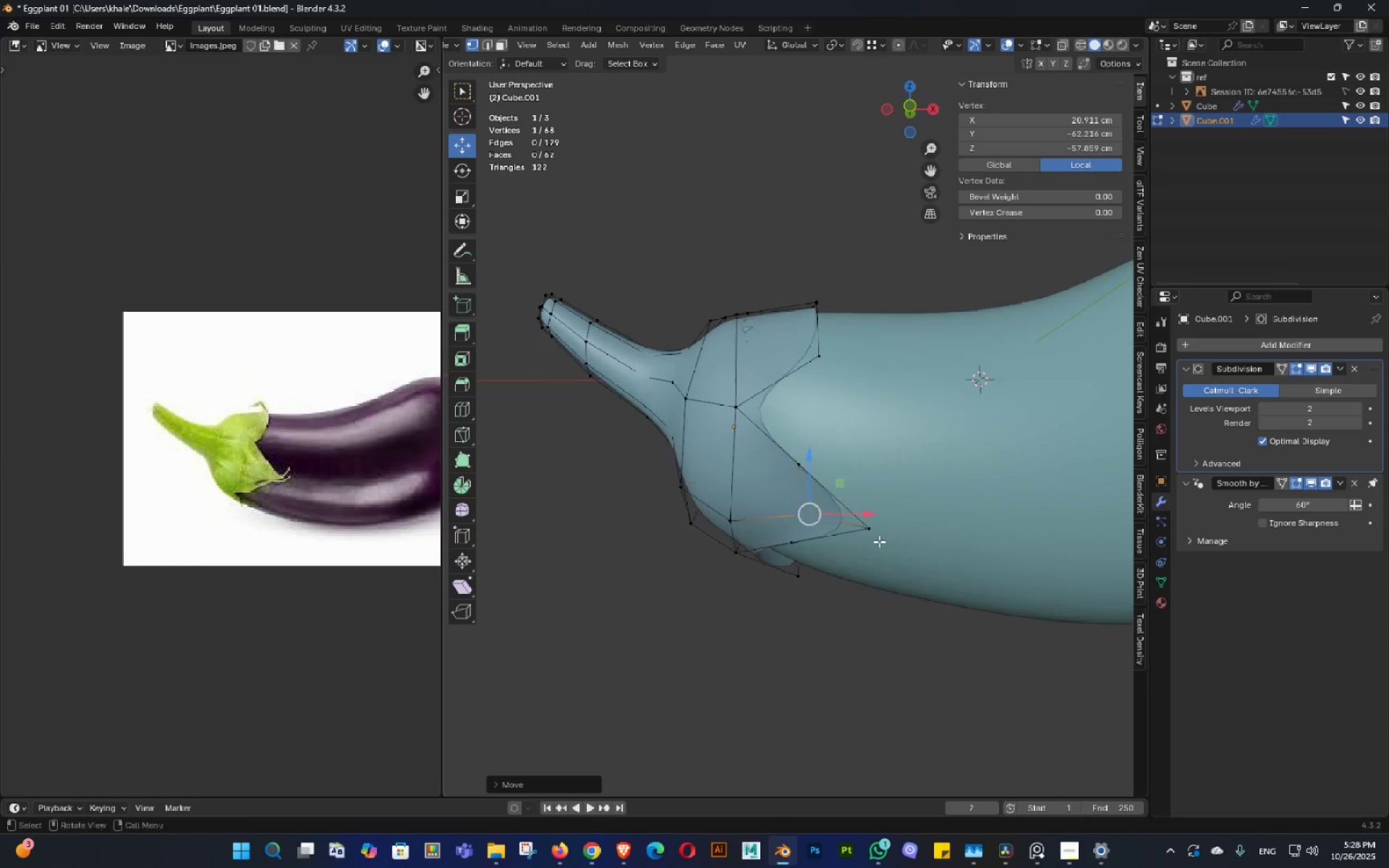 
key(Control+ControlLeft)
 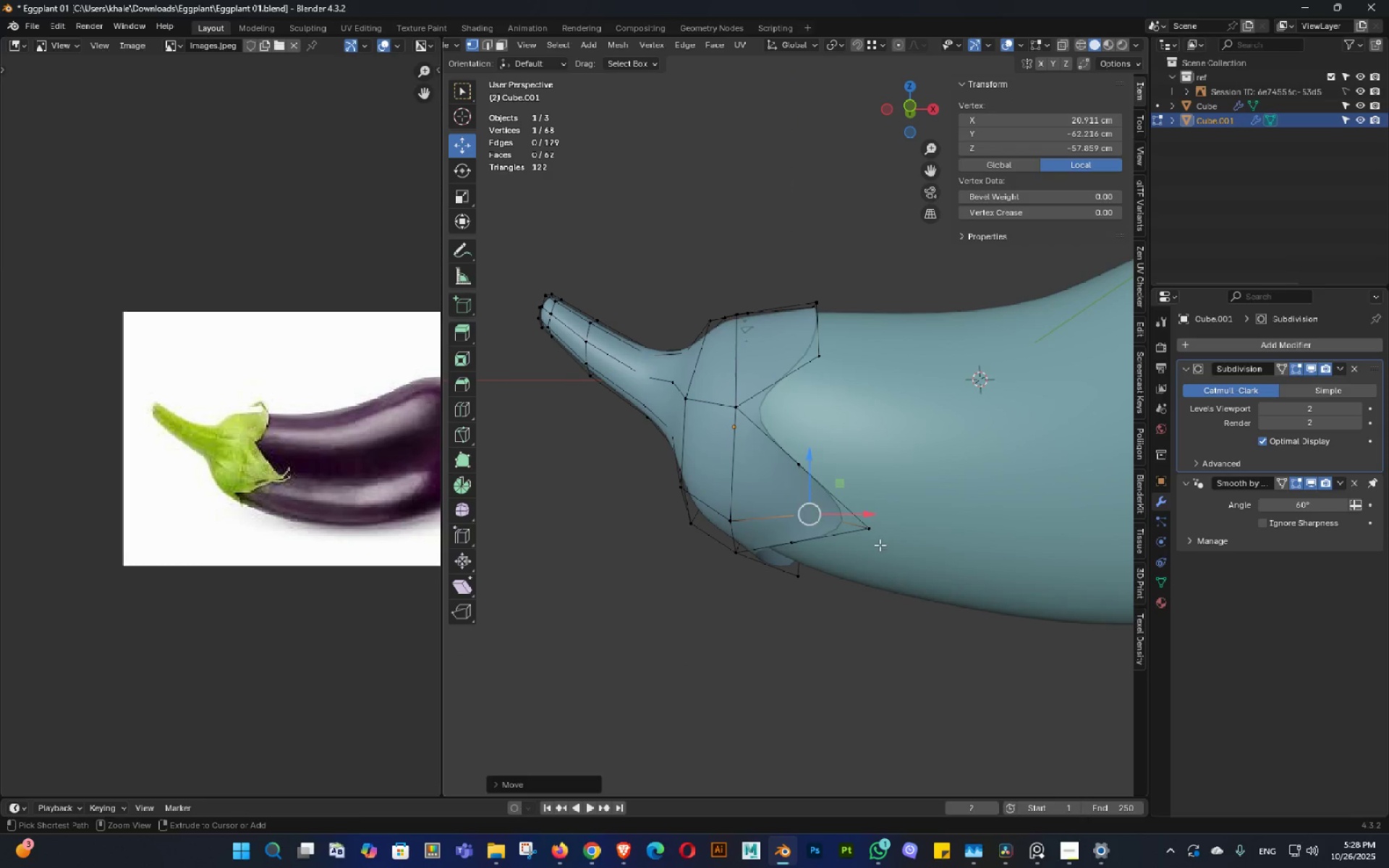 
key(Control+Z)
 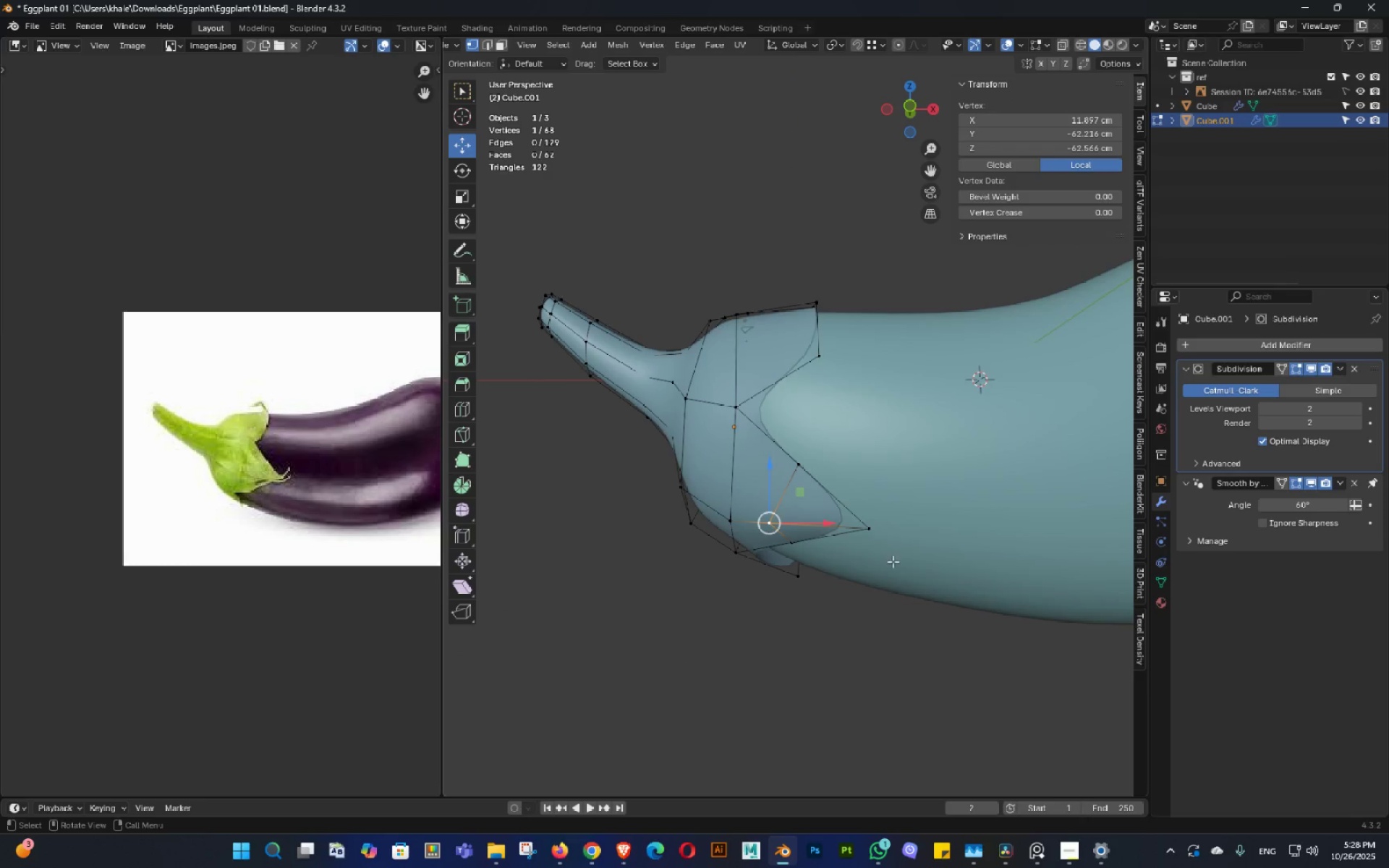 
triple_click([891, 563])
 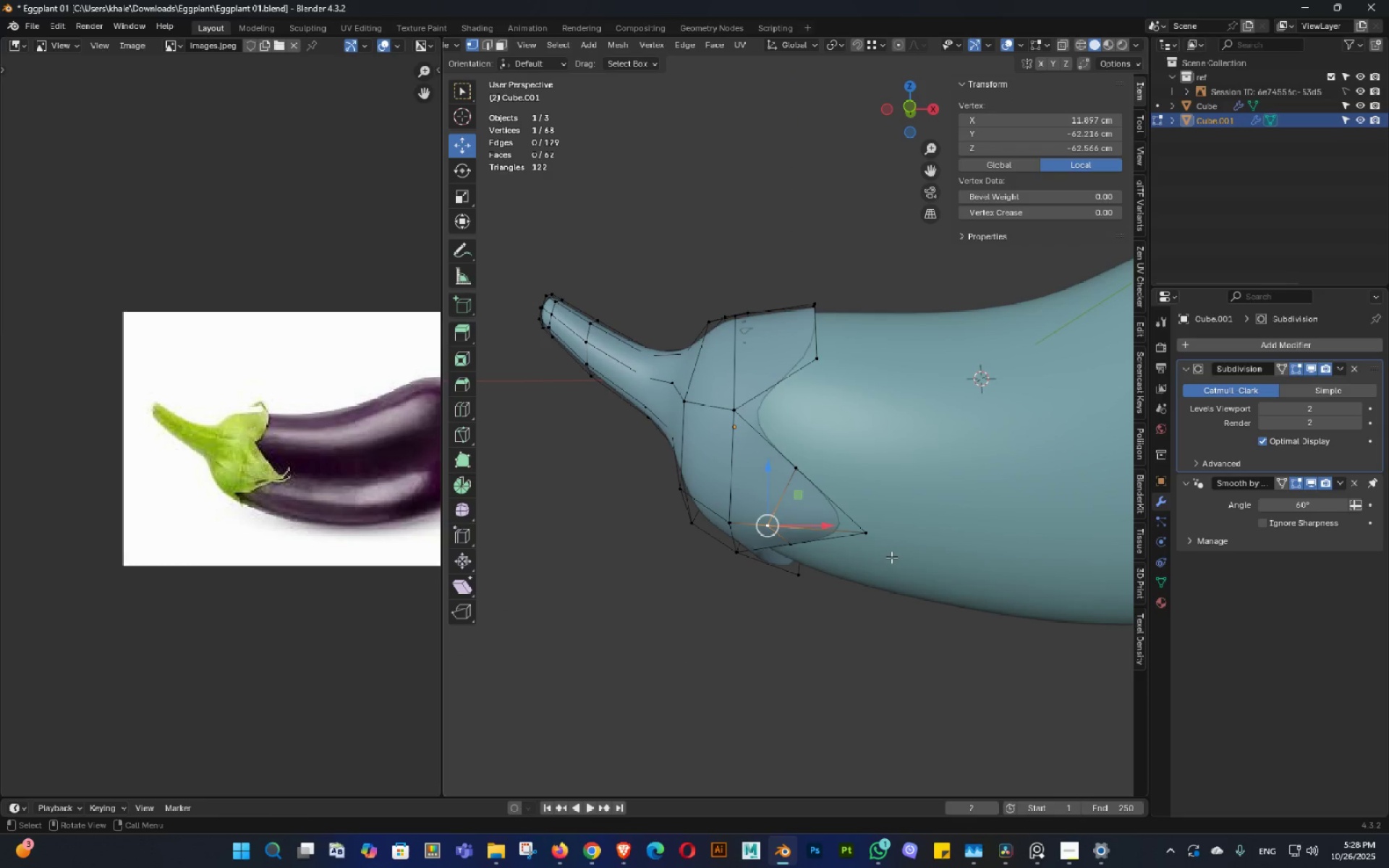 
type(gg)
 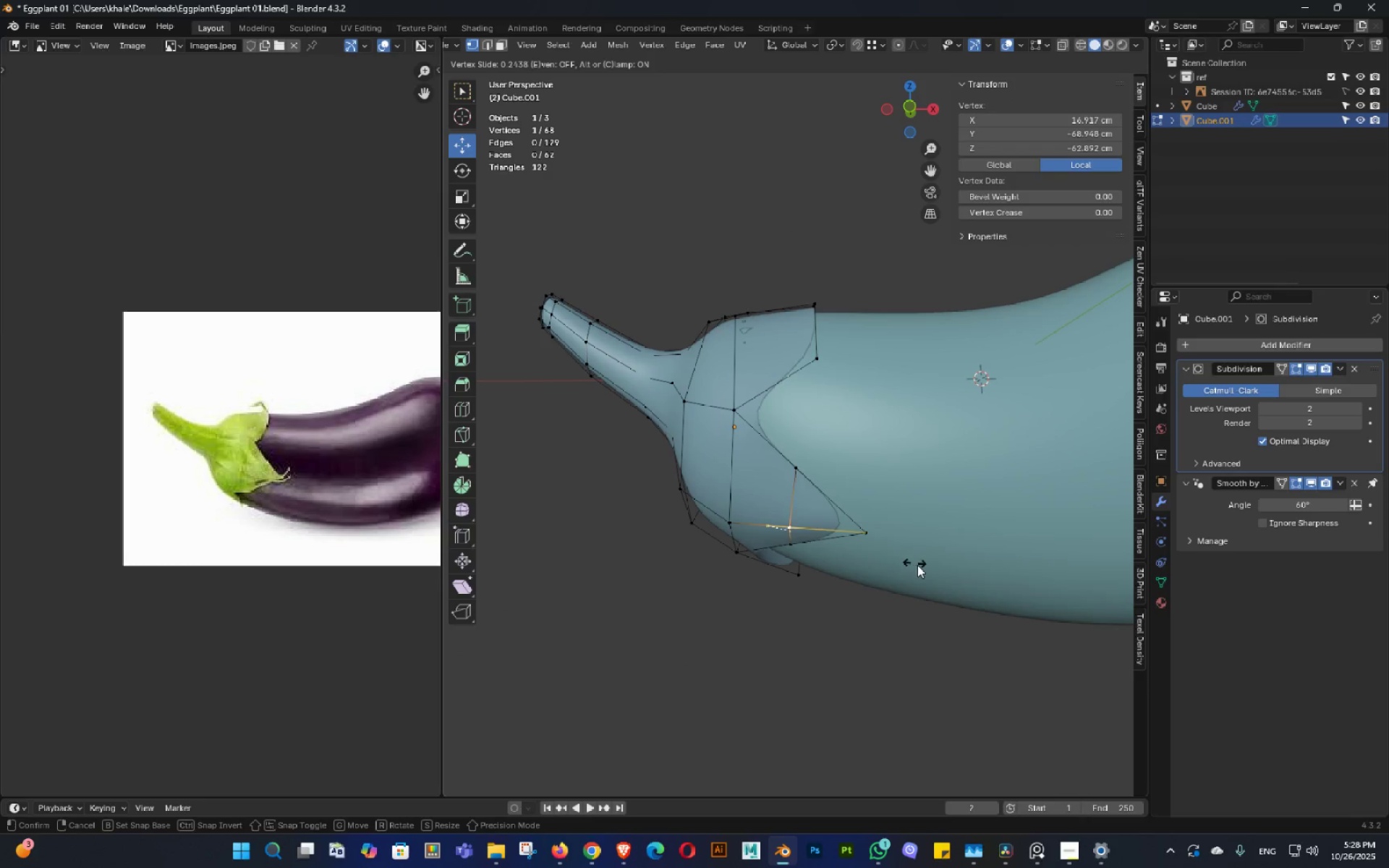 
left_click([917, 565])
 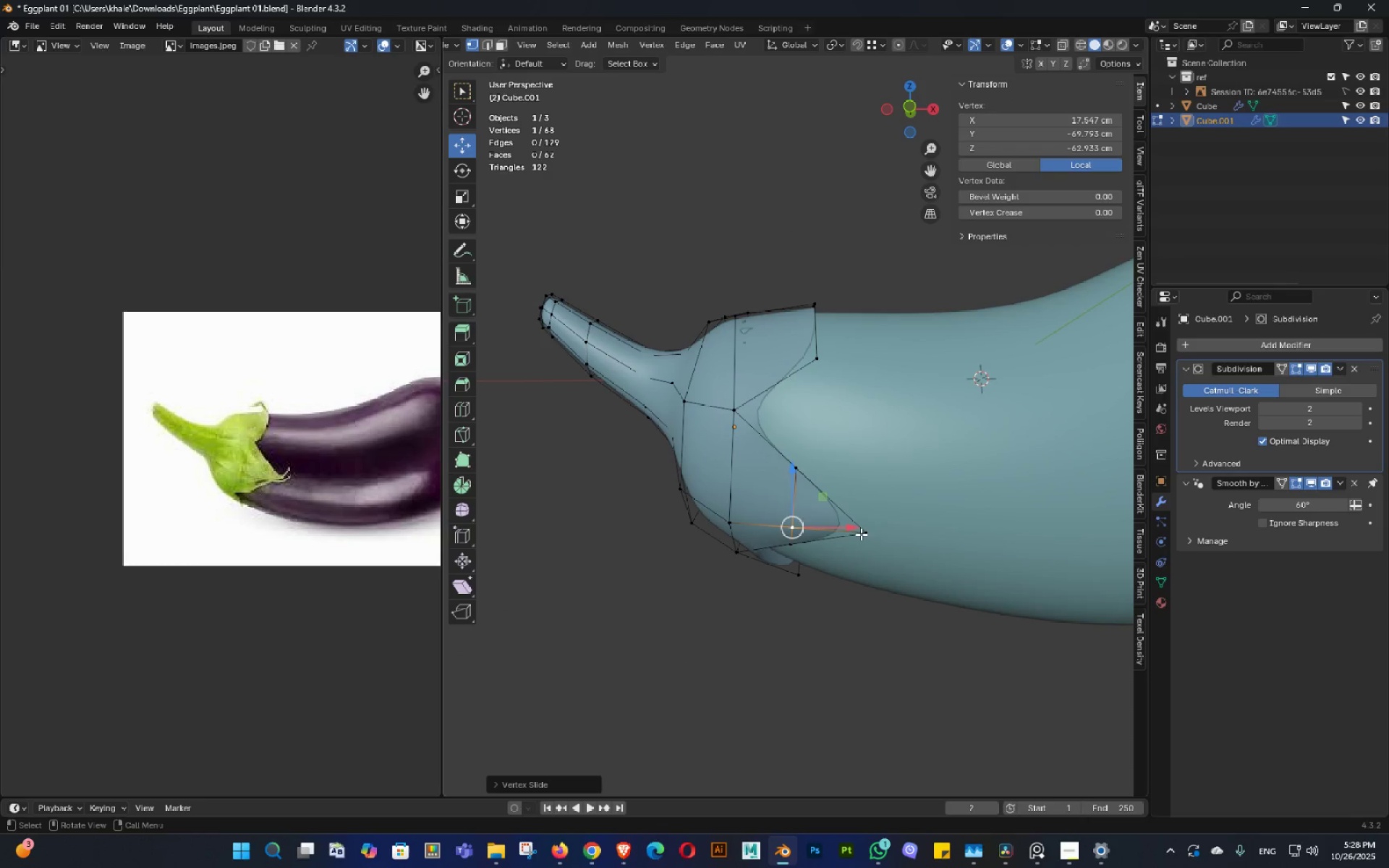 
middle_click([878, 516])
 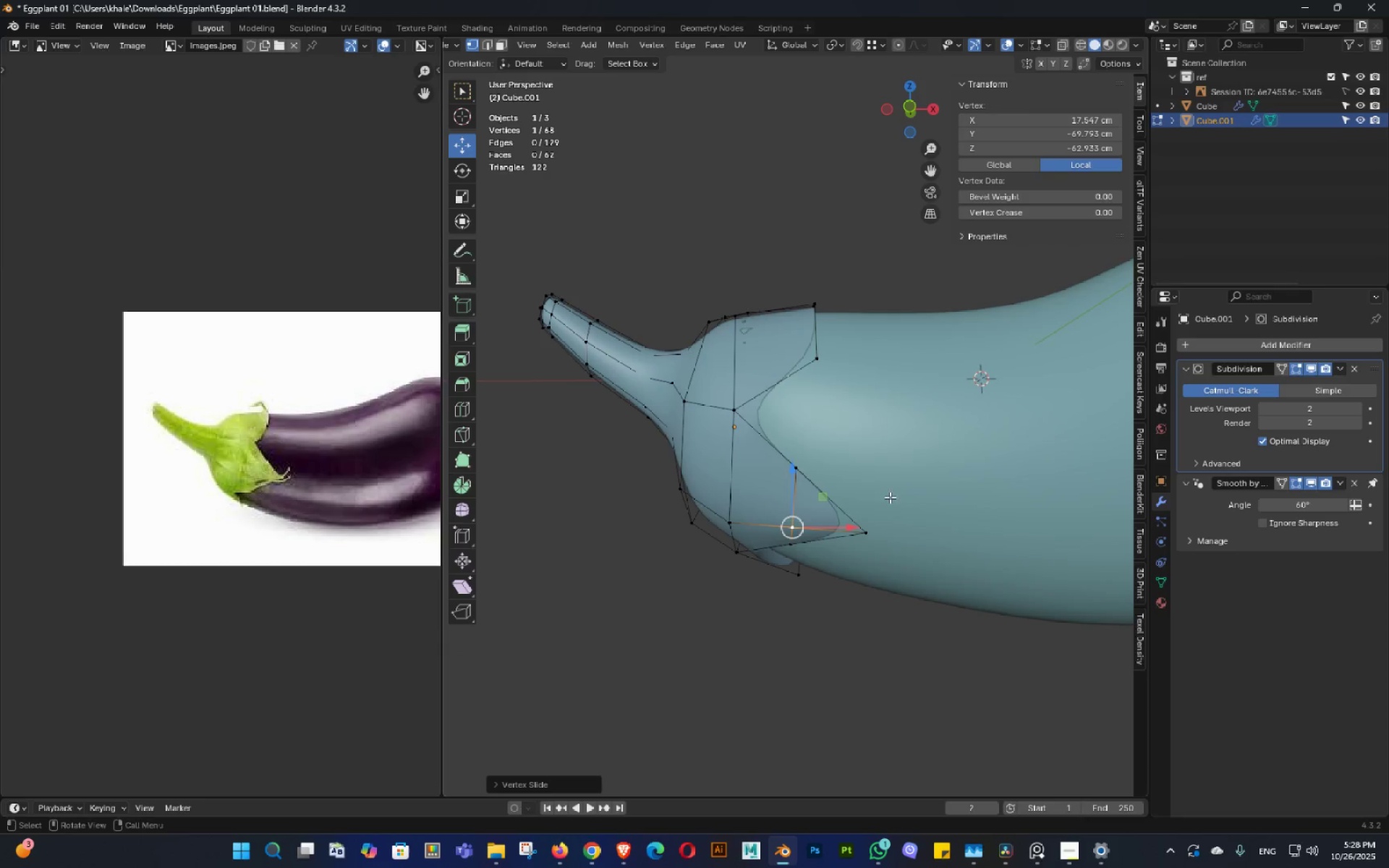 
triple_click([892, 486])
 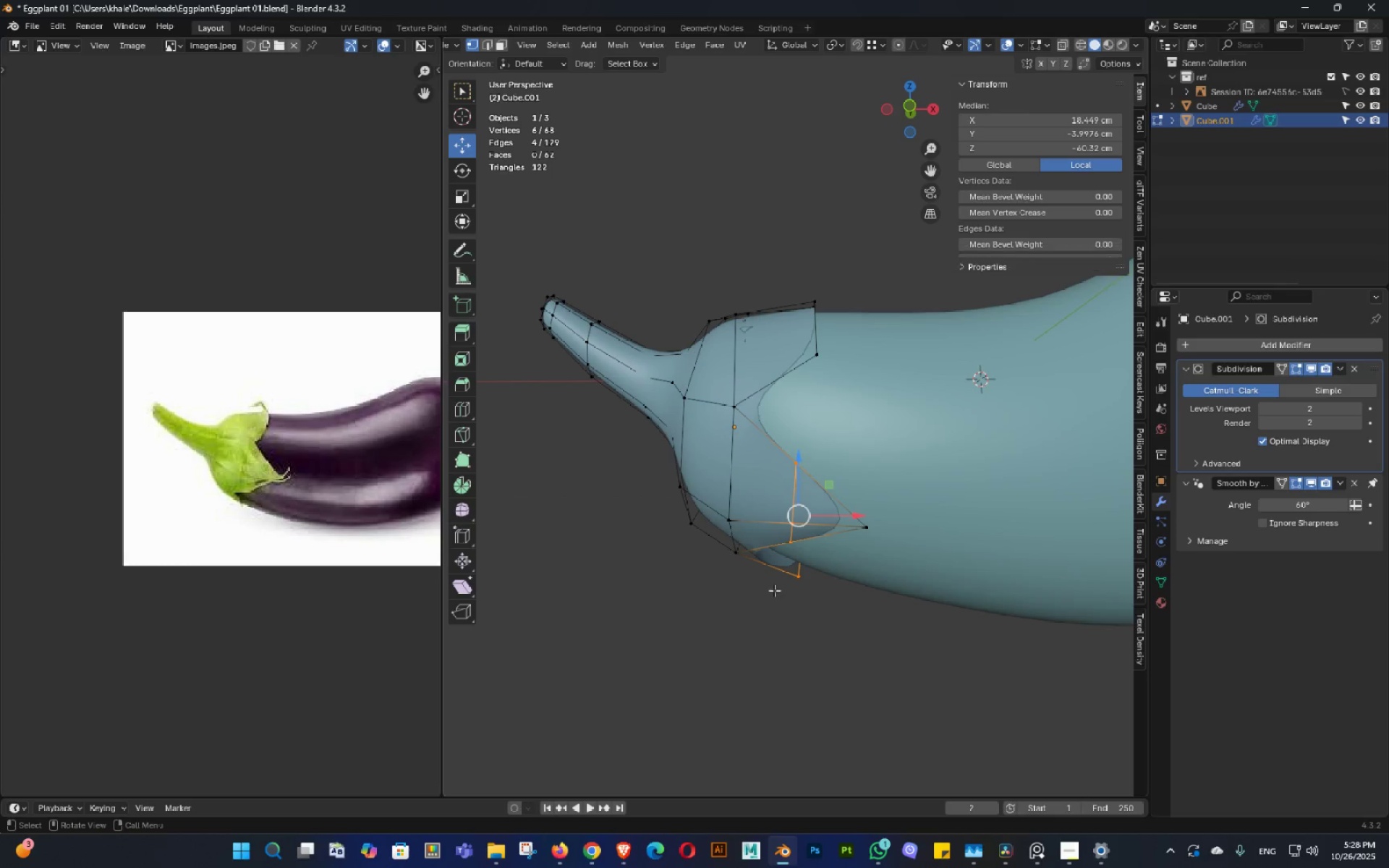 
double_click([862, 538])
 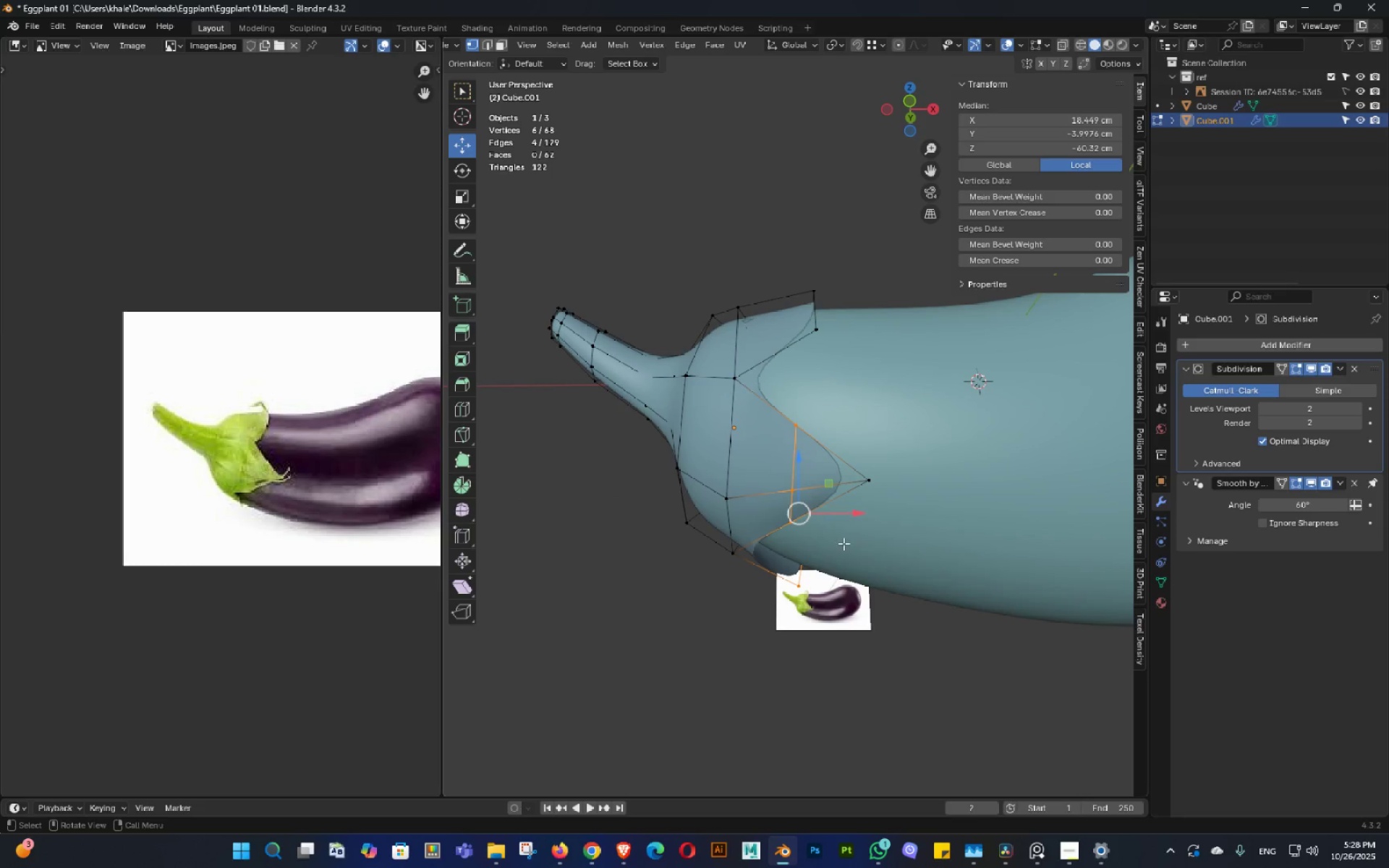 
hold_key(key=ControlLeft, duration=0.34)
 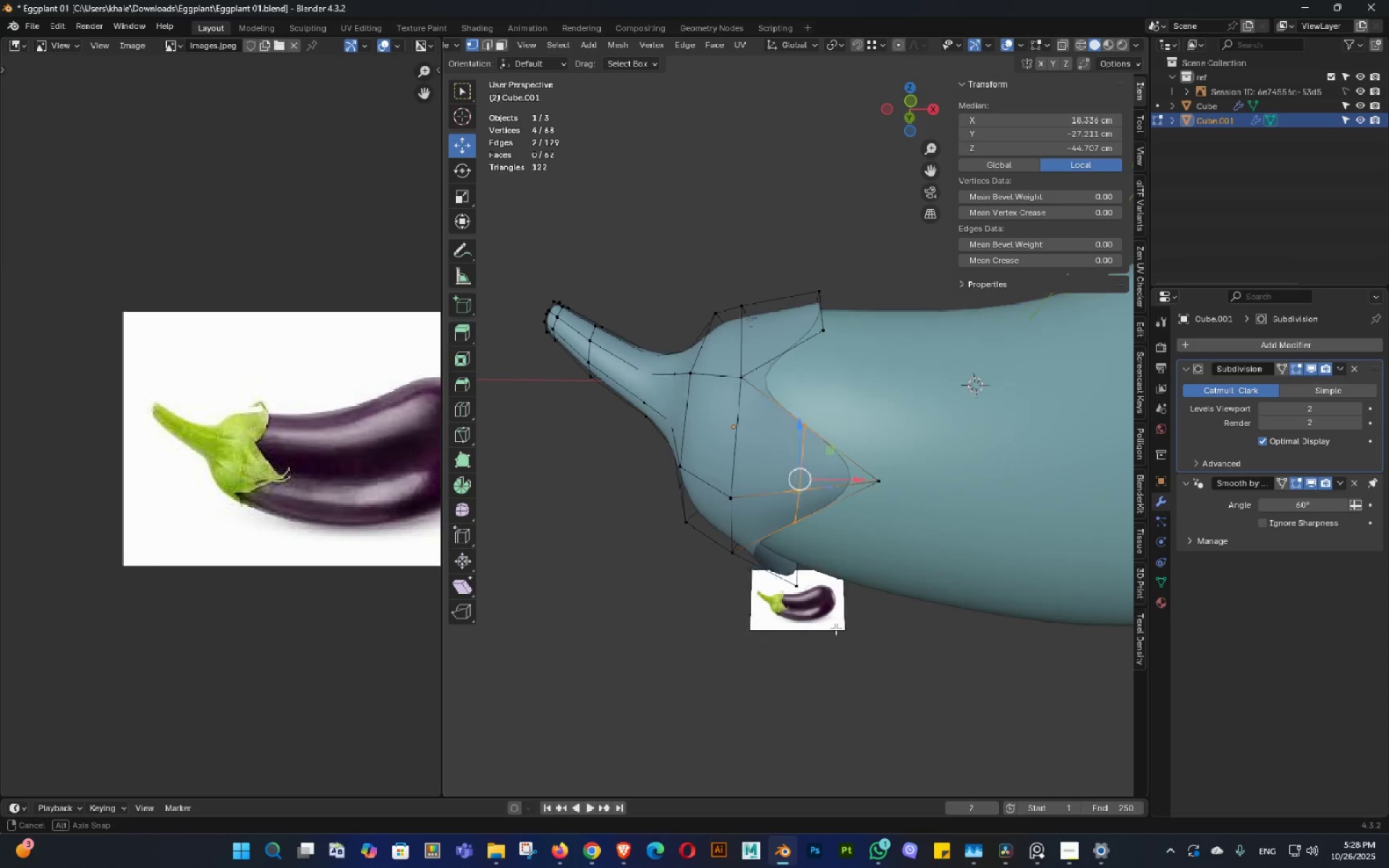 
double_click([838, 633])
 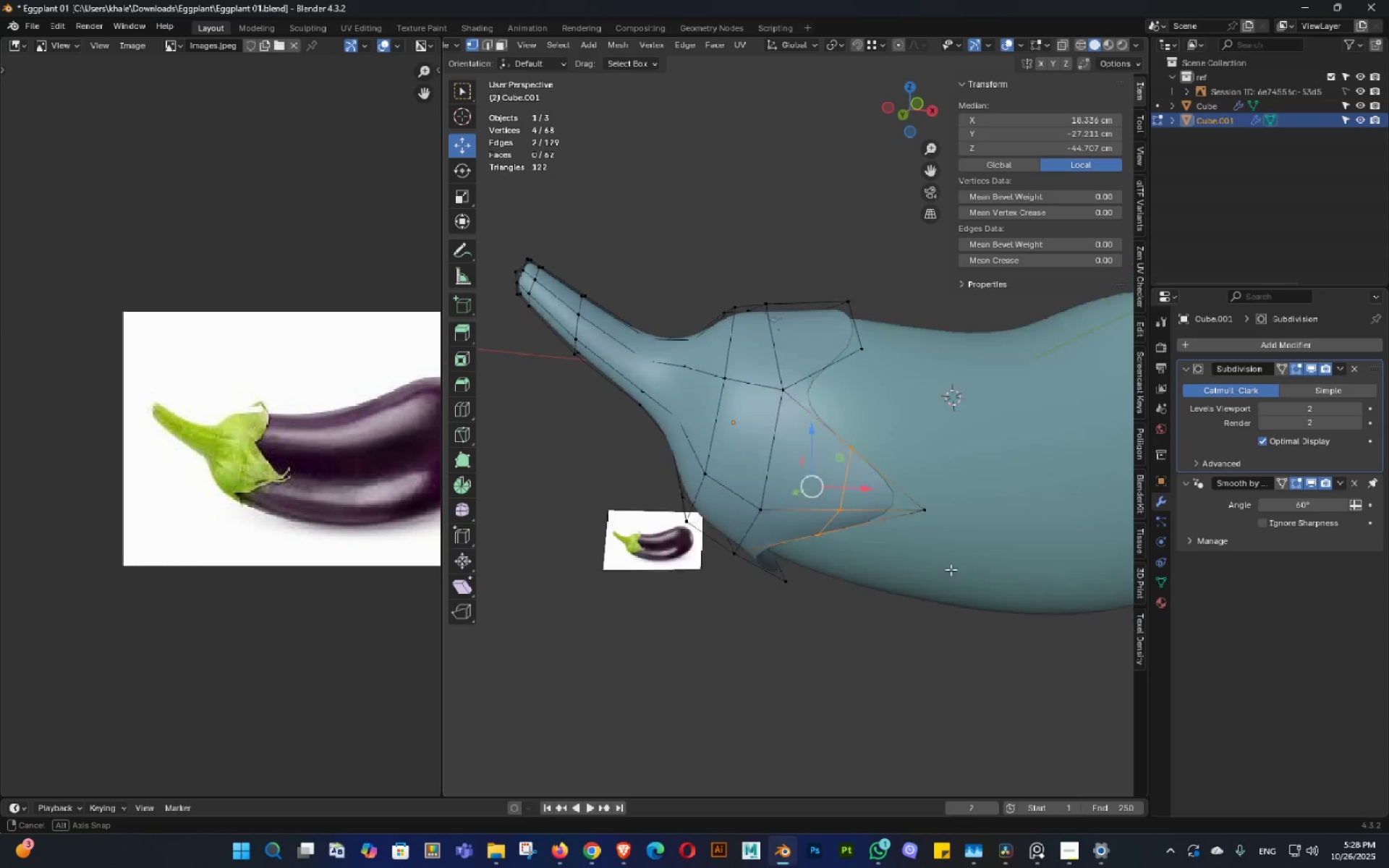 
double_click([962, 576])
 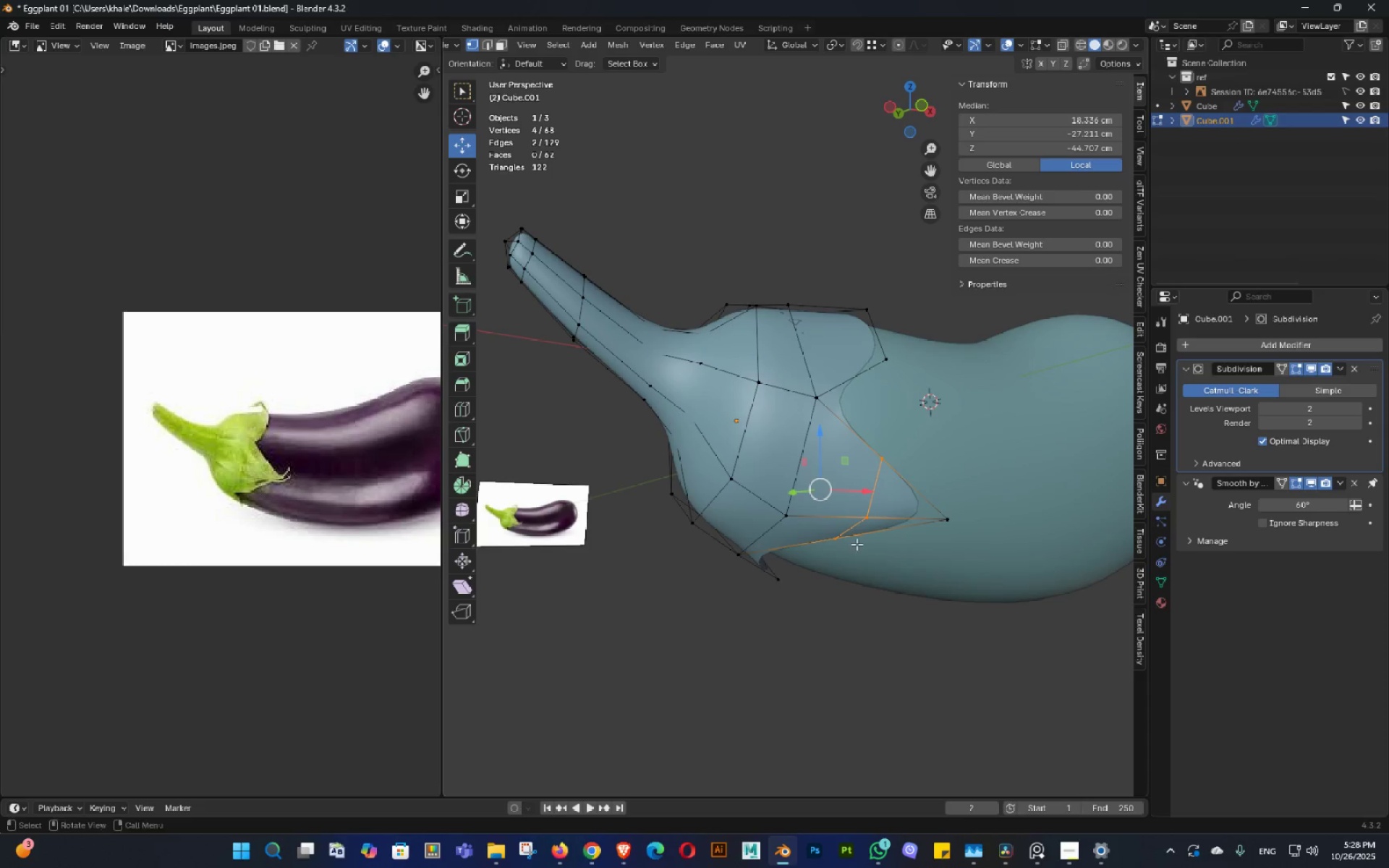 
hold_key(key=ControlLeft, duration=0.68)
 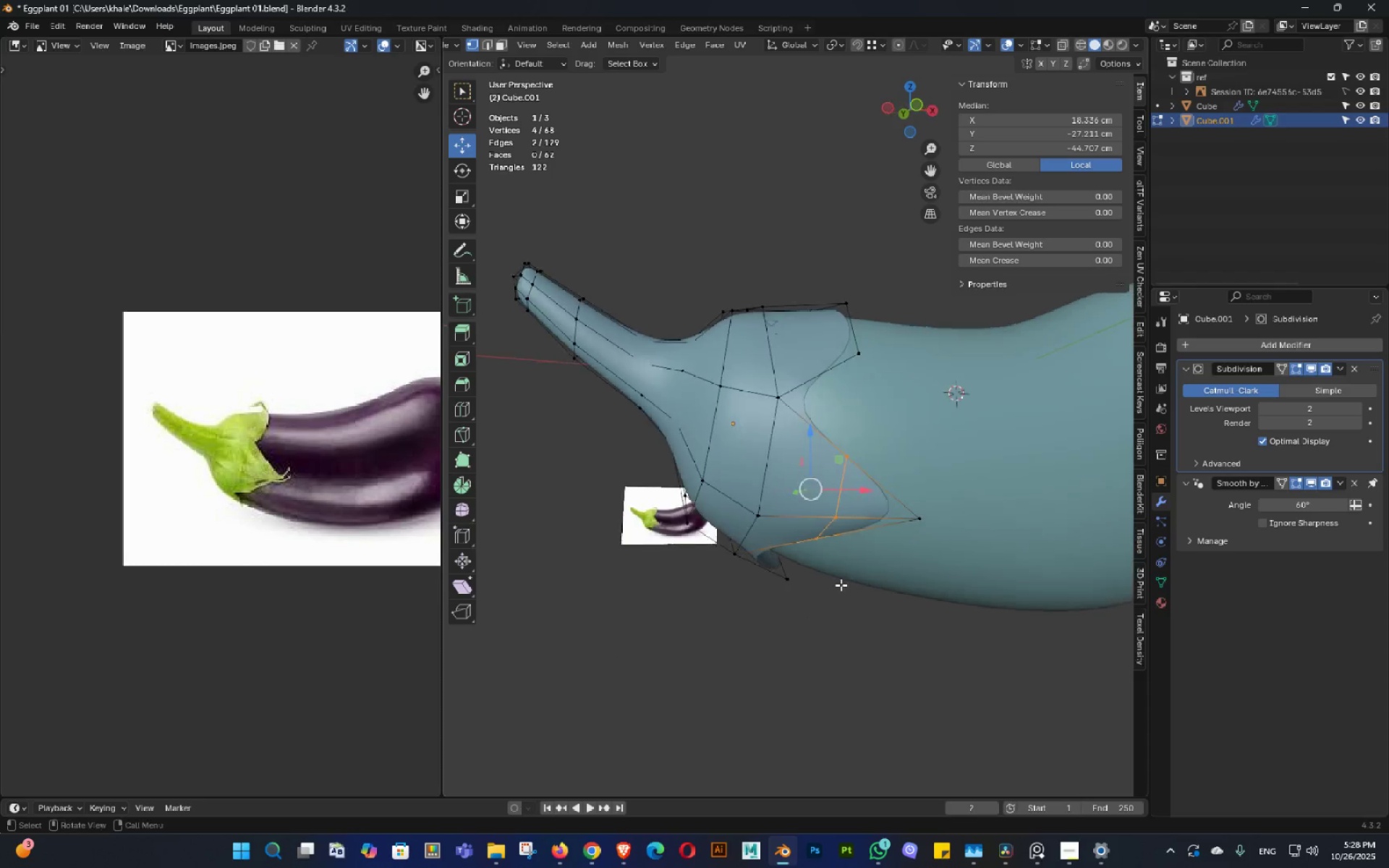 
key(Alt+AltLeft)
 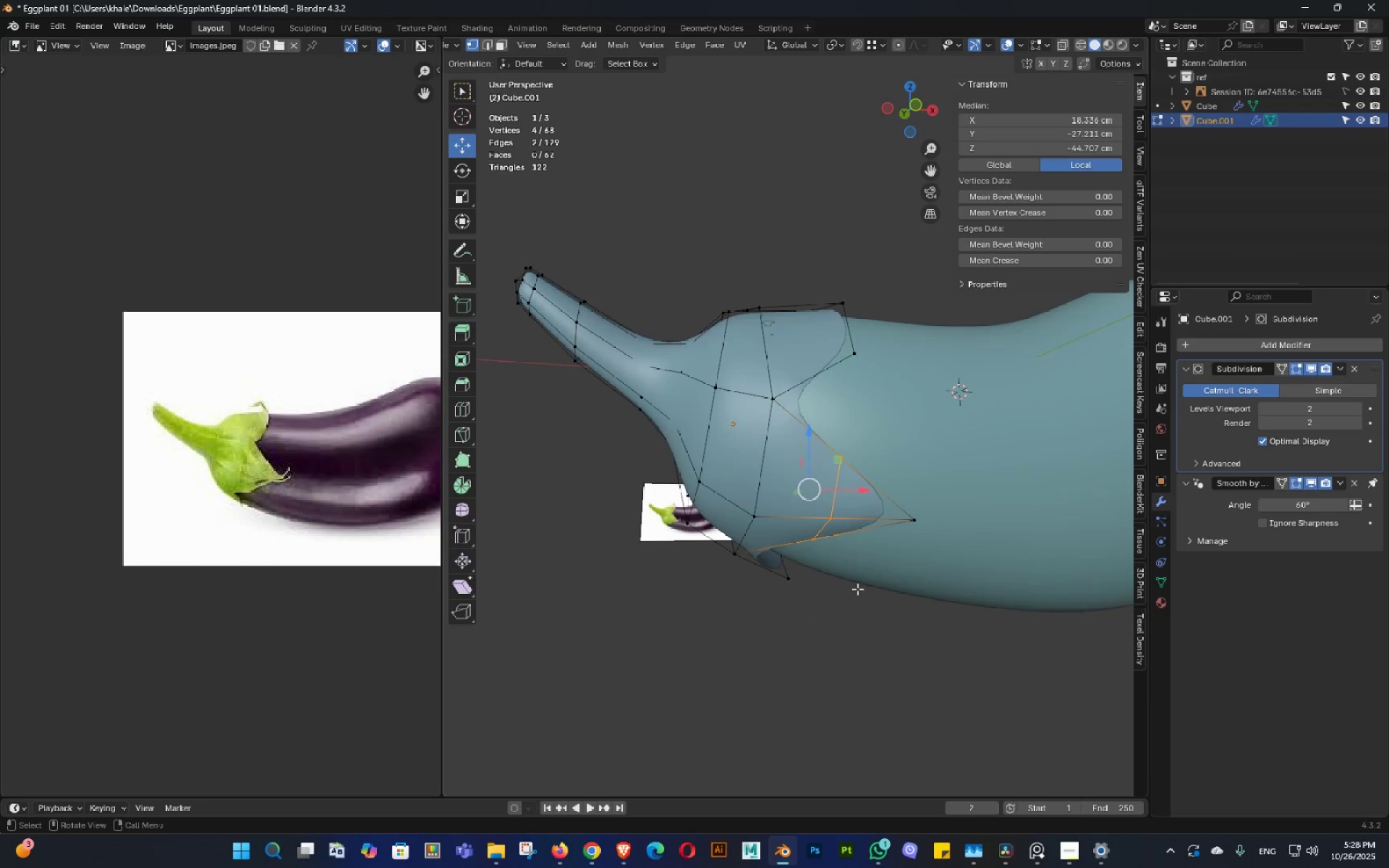 
key(Alt+Z)
 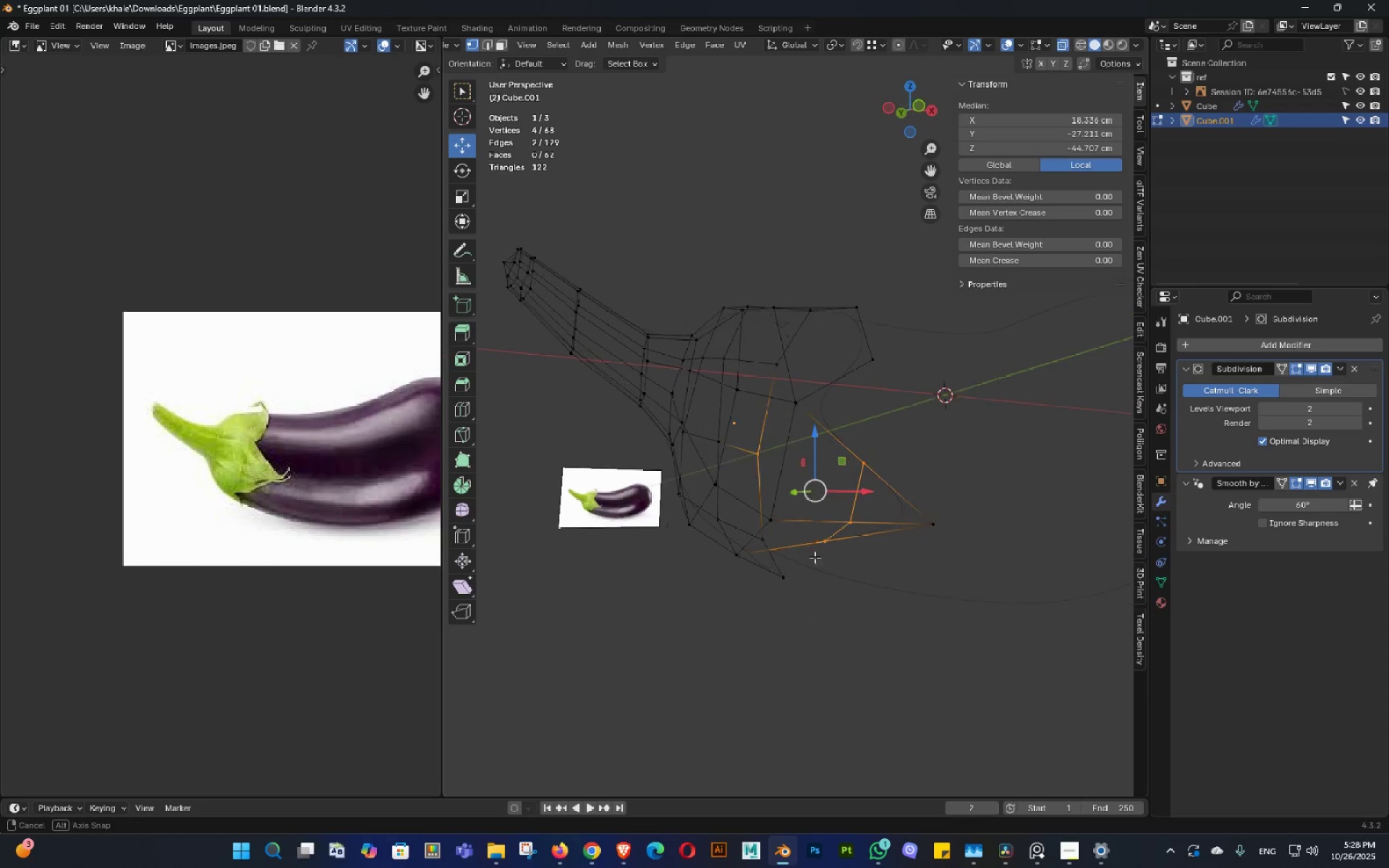 
hold_key(key=ControlLeft, duration=0.34)
 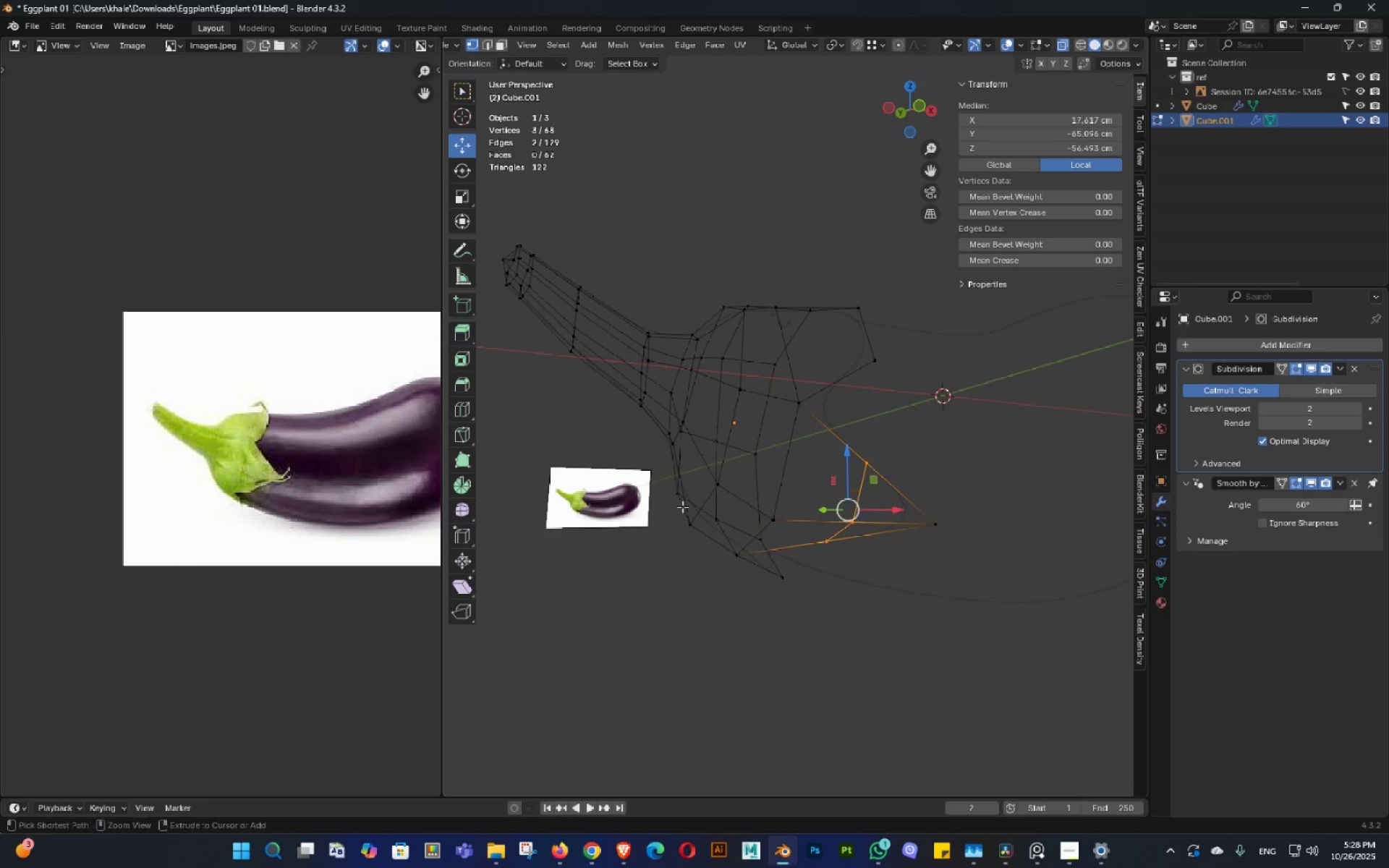 
key(Alt+AltLeft)
 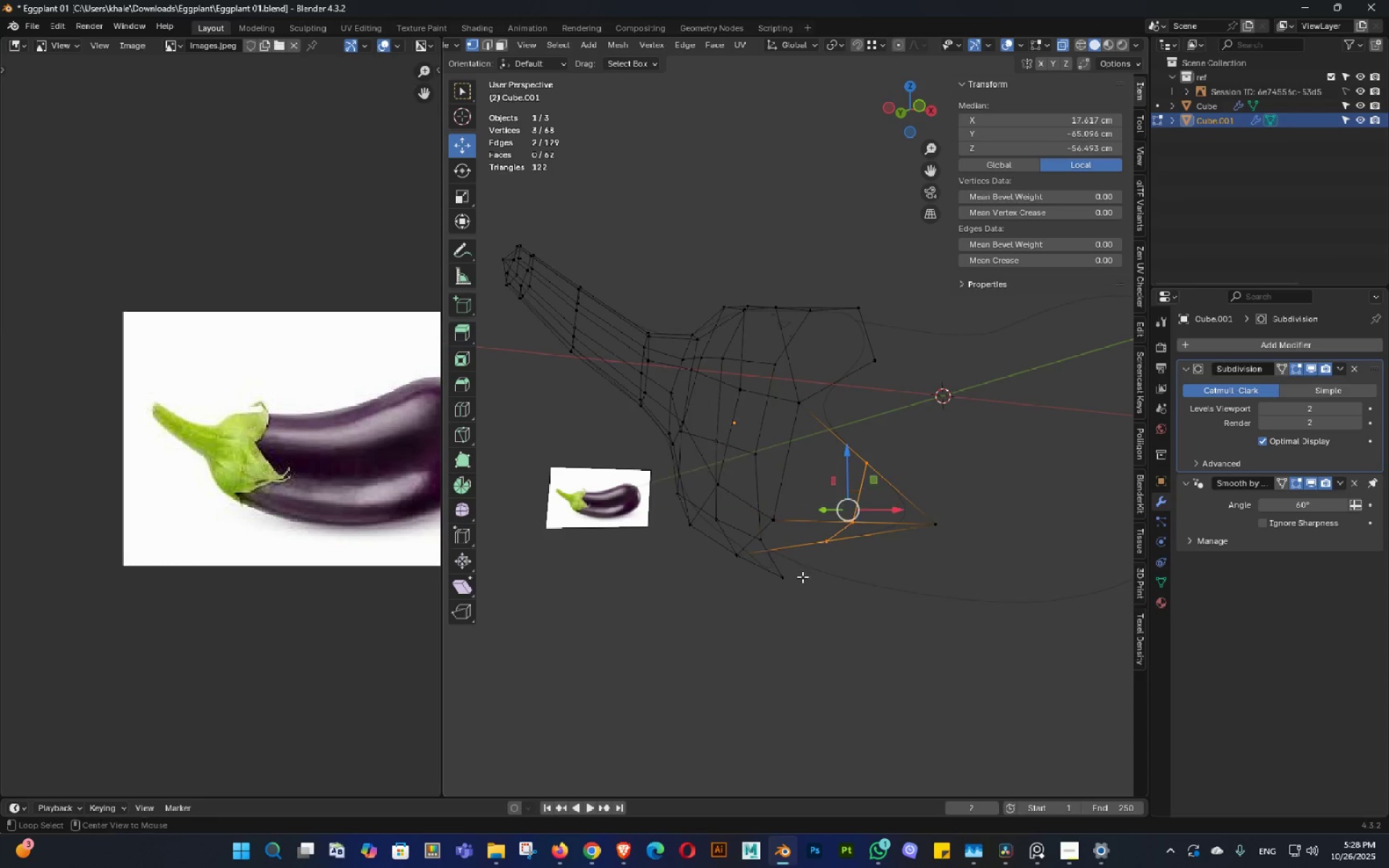 
key(Alt+Z)
 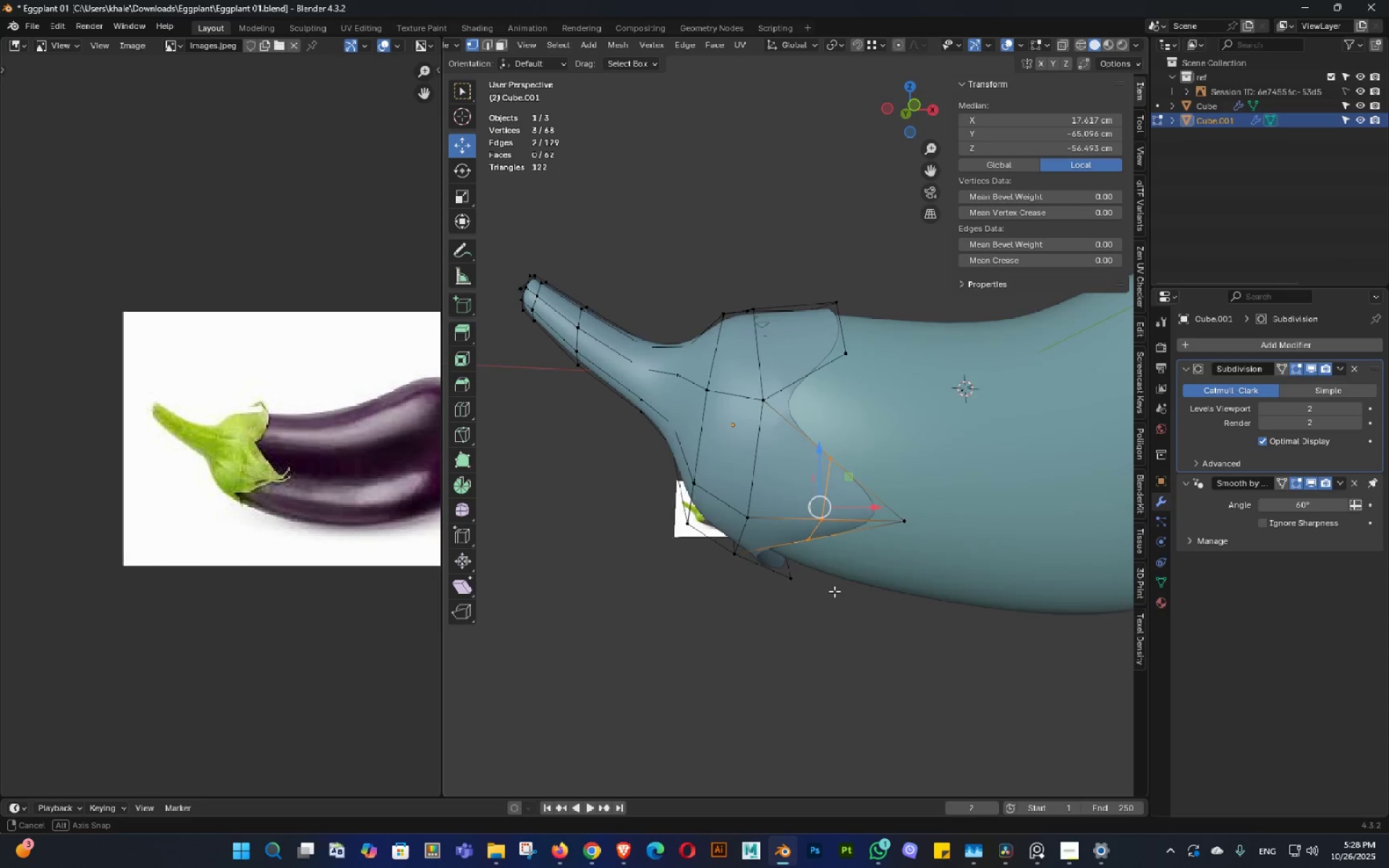 
double_click([831, 591])
 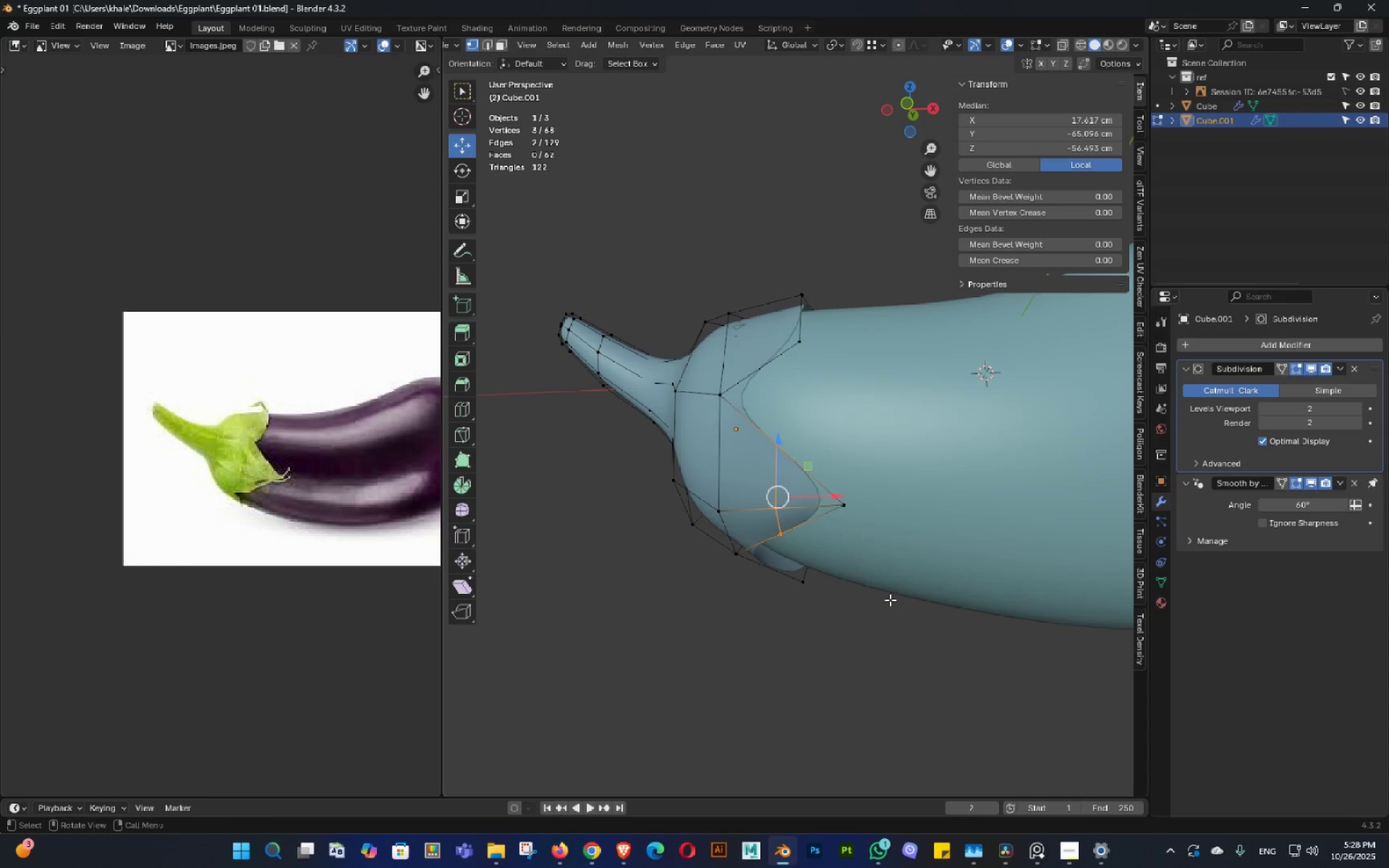 
type(gg)
 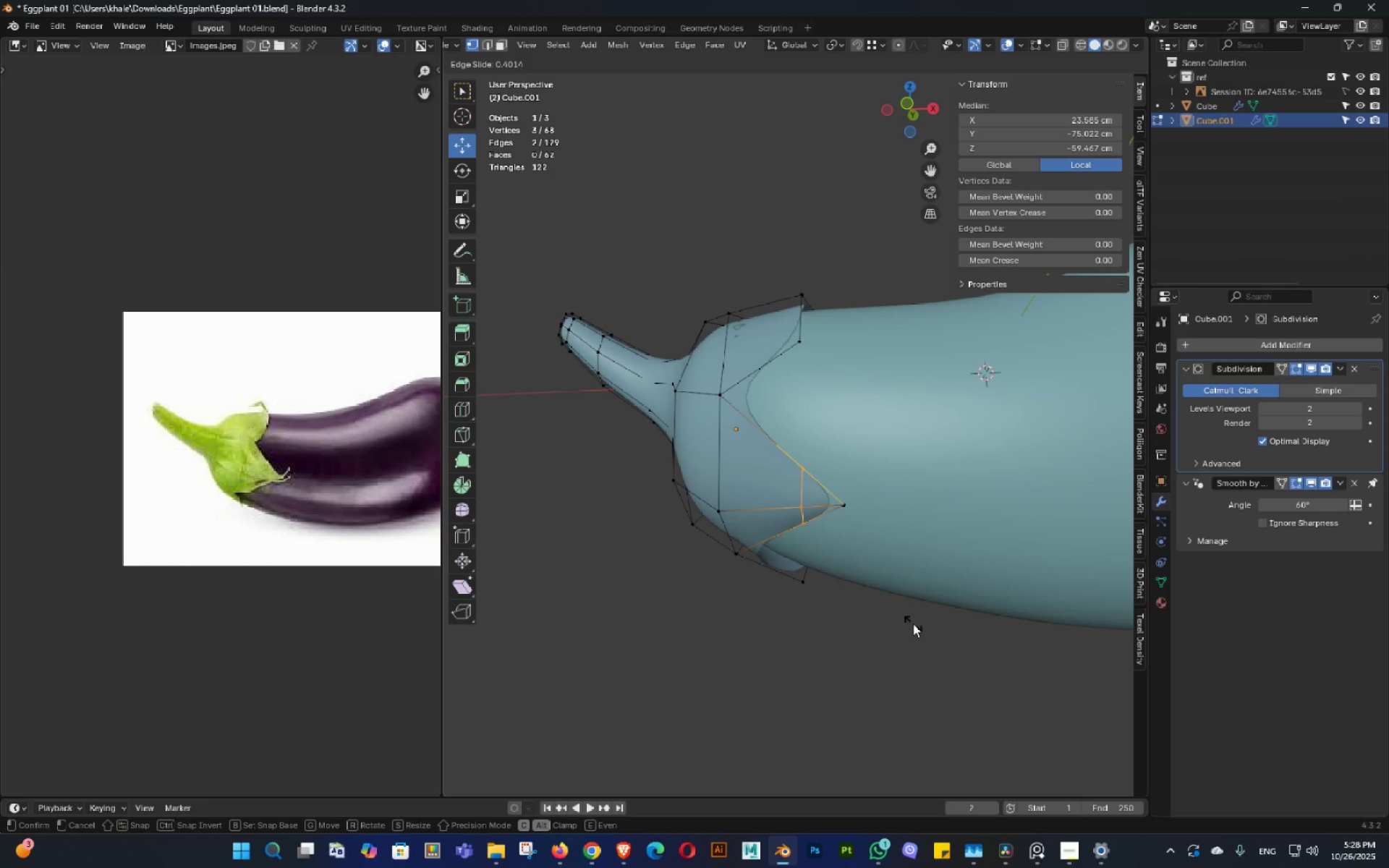 
left_click([913, 624])
 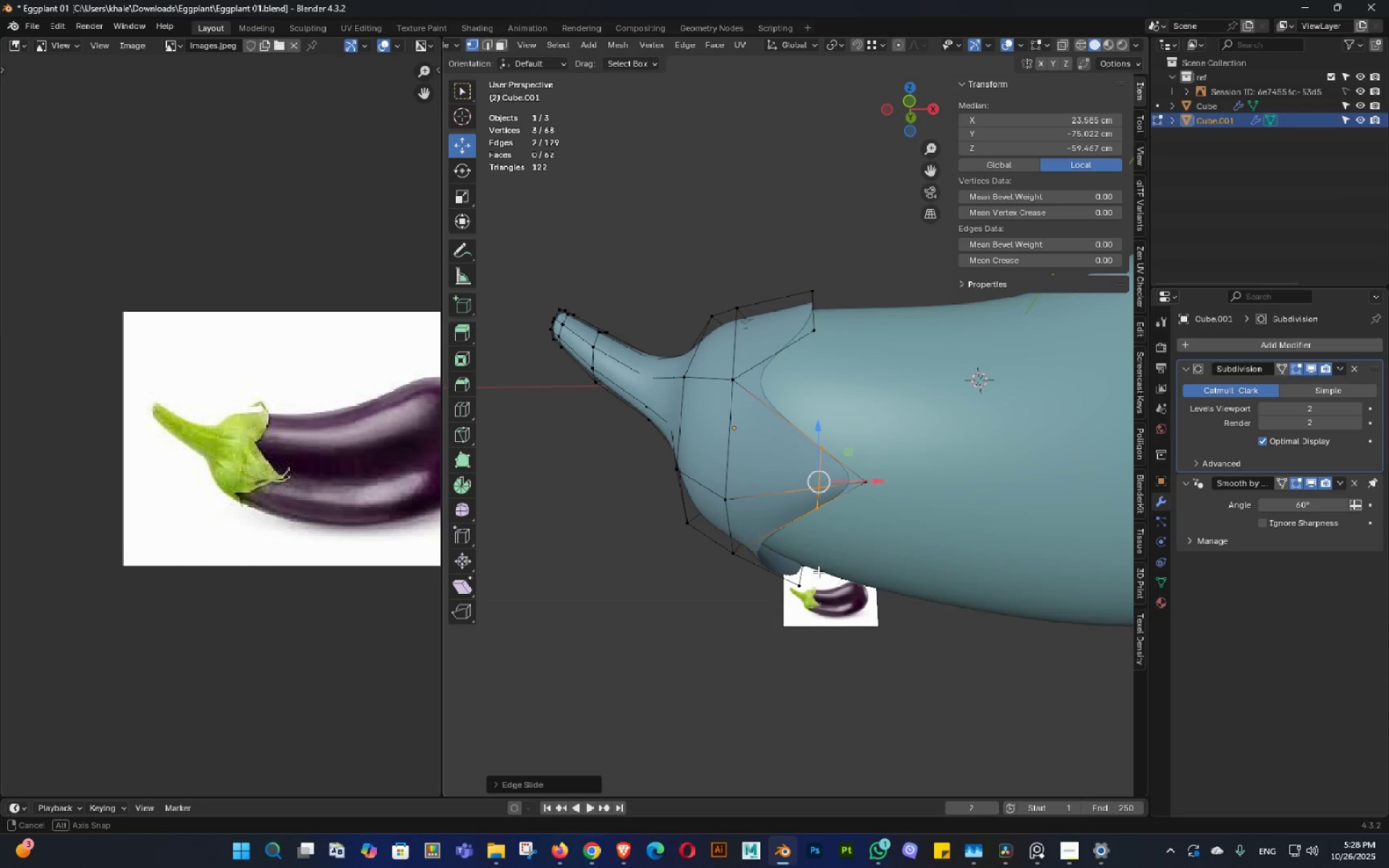 
key(Control+R)
 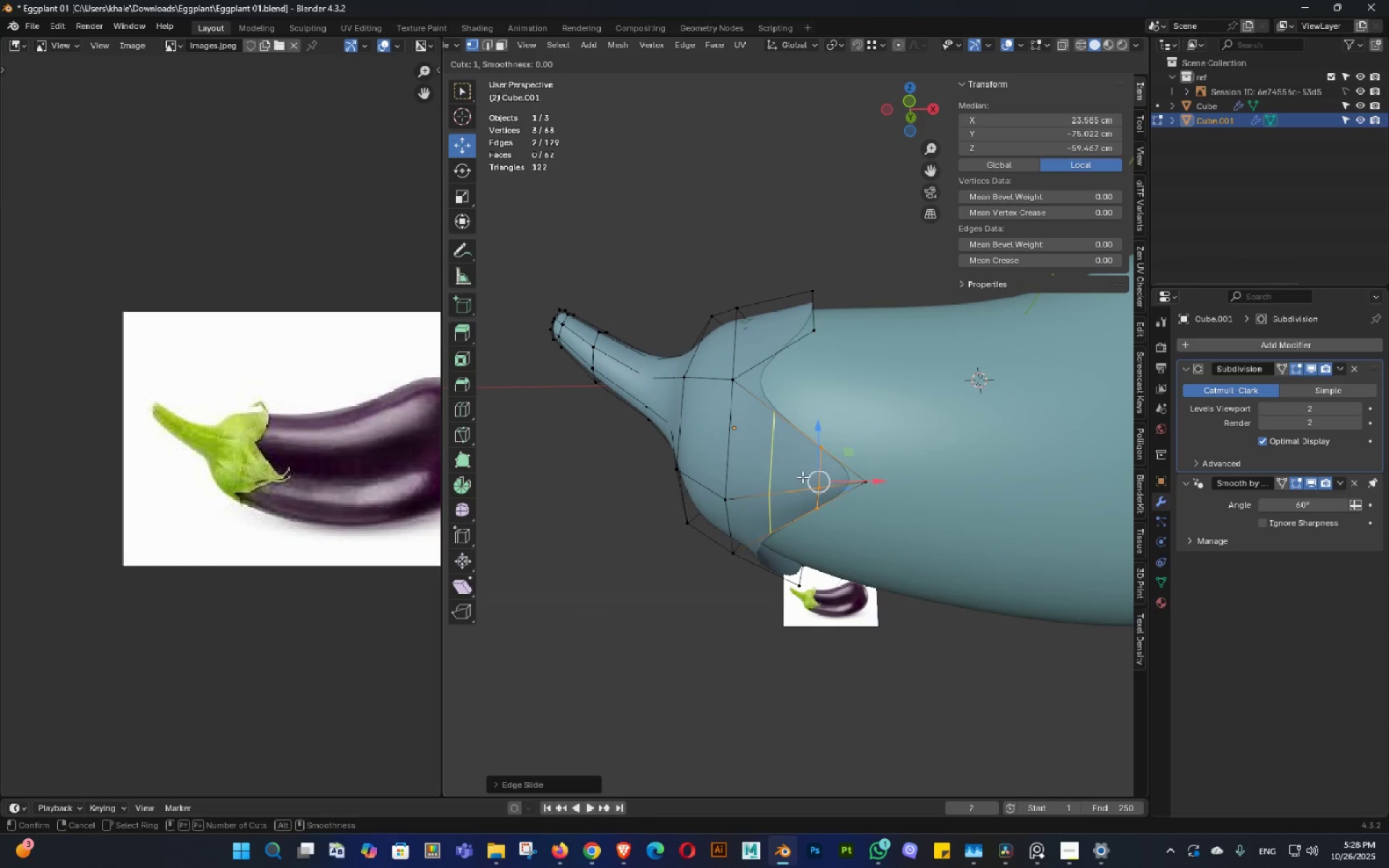 
left_click([802, 477])
 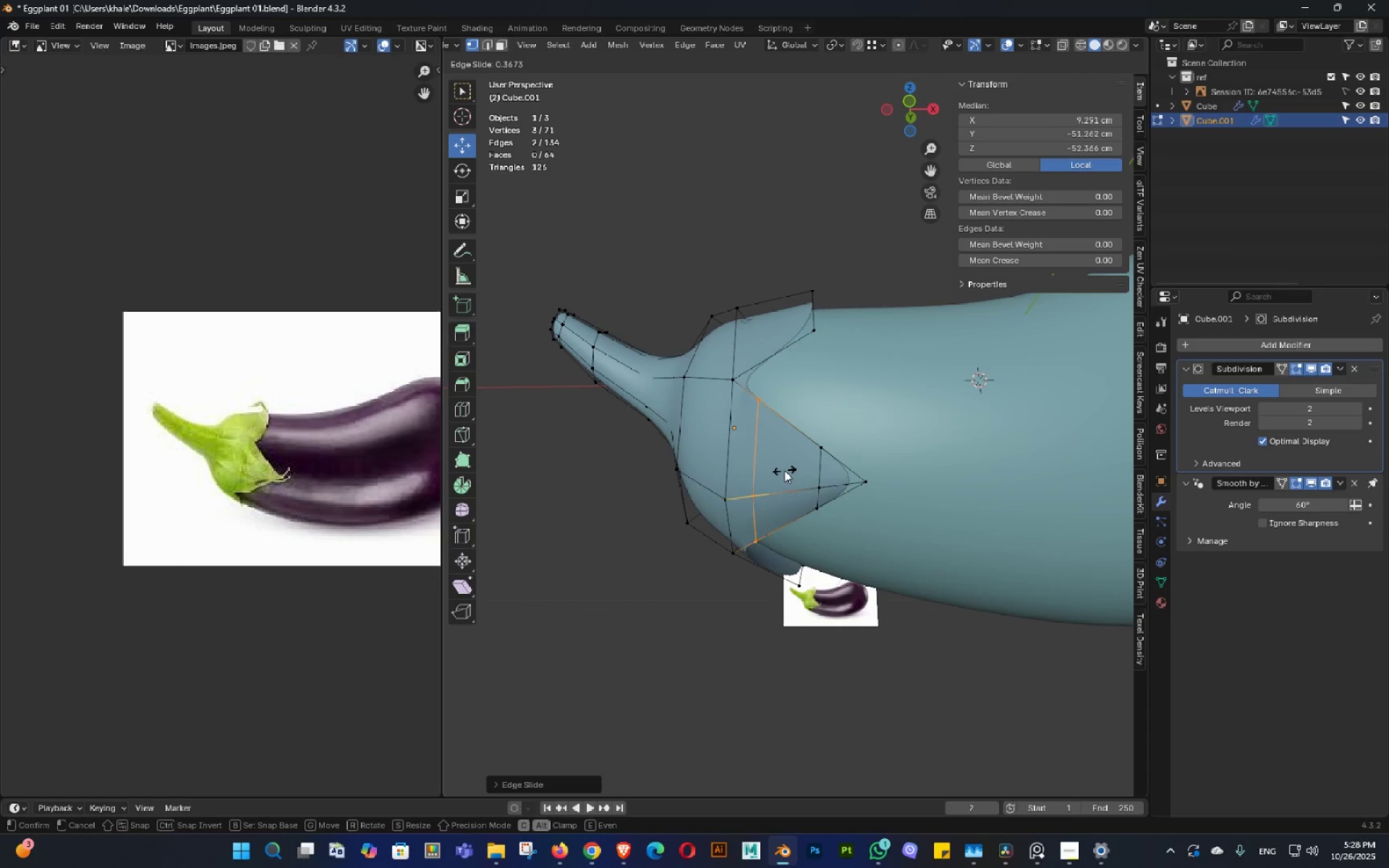 
left_click([780, 467])
 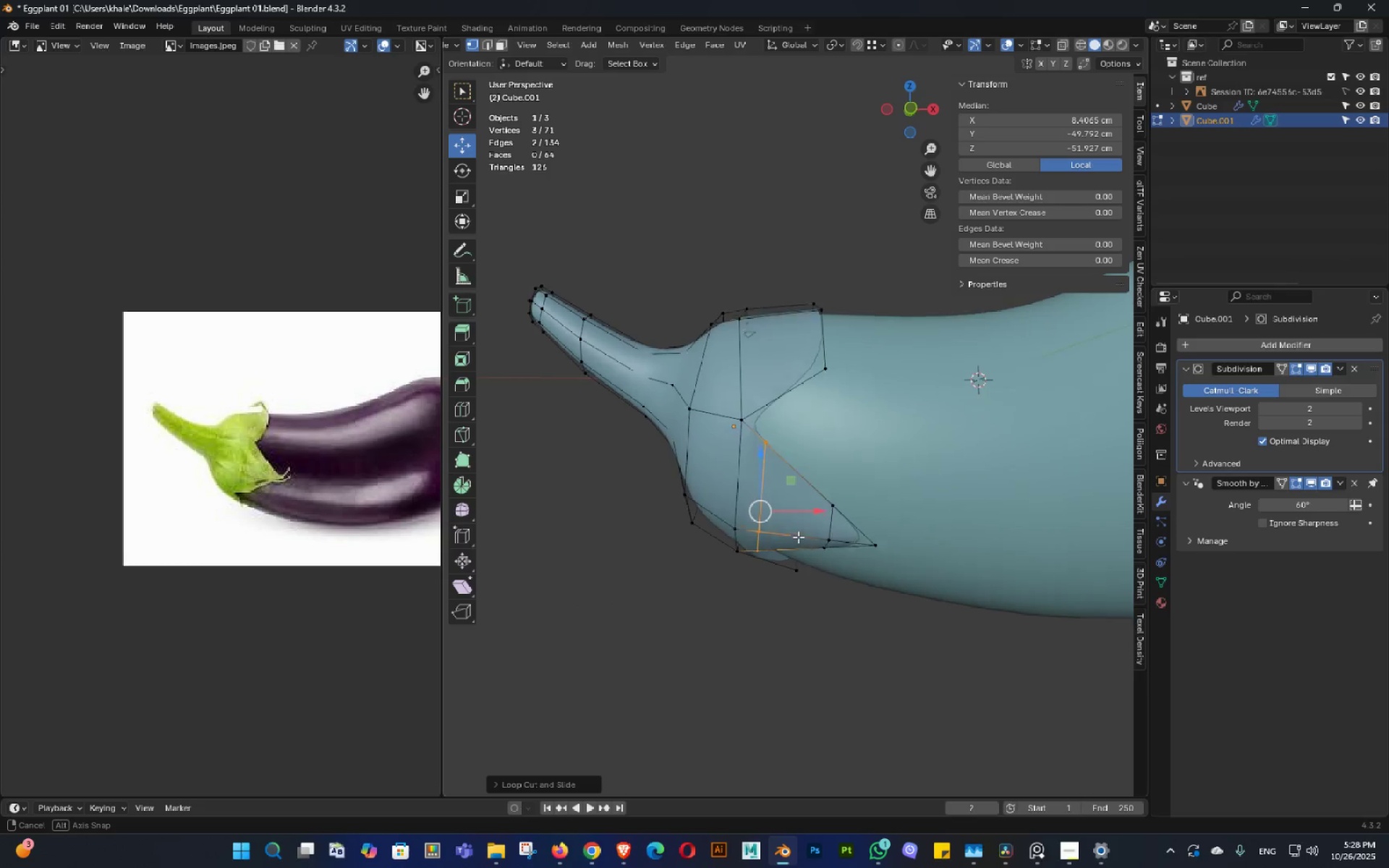 
scroll: coordinate [802, 548], scroll_direction: up, amount: 1.0
 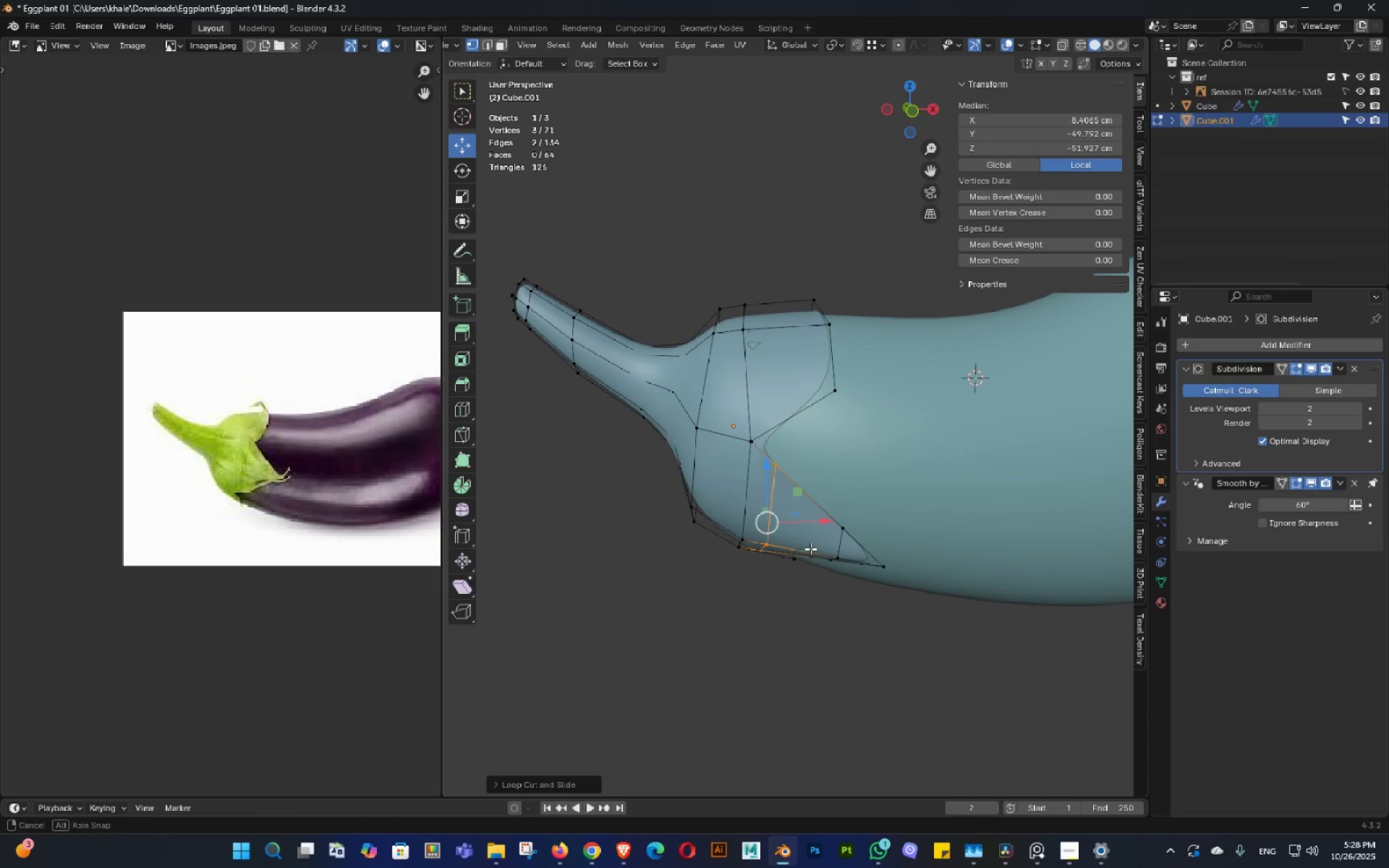 
triple_click([810, 551])
 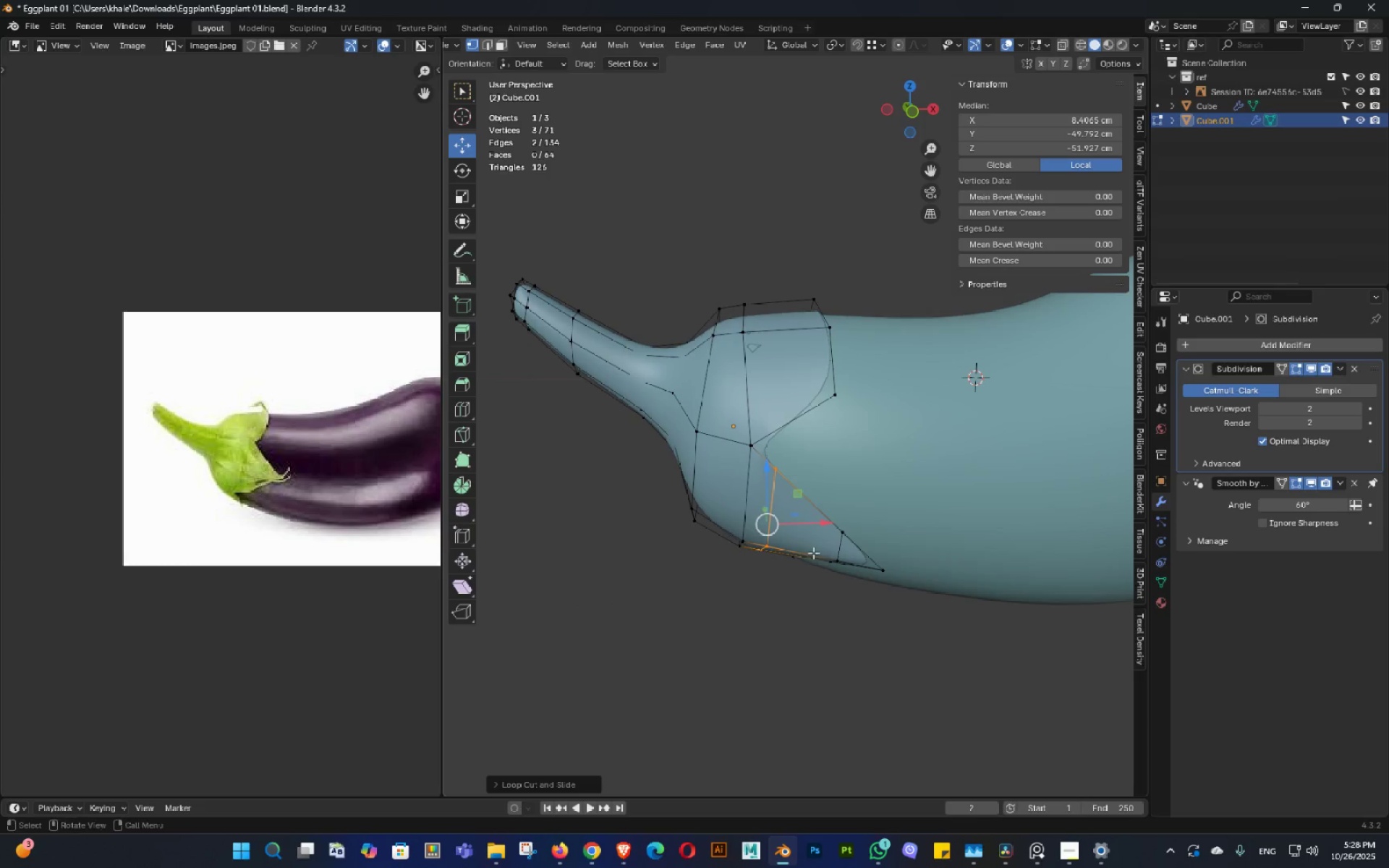 
key(Tab)
 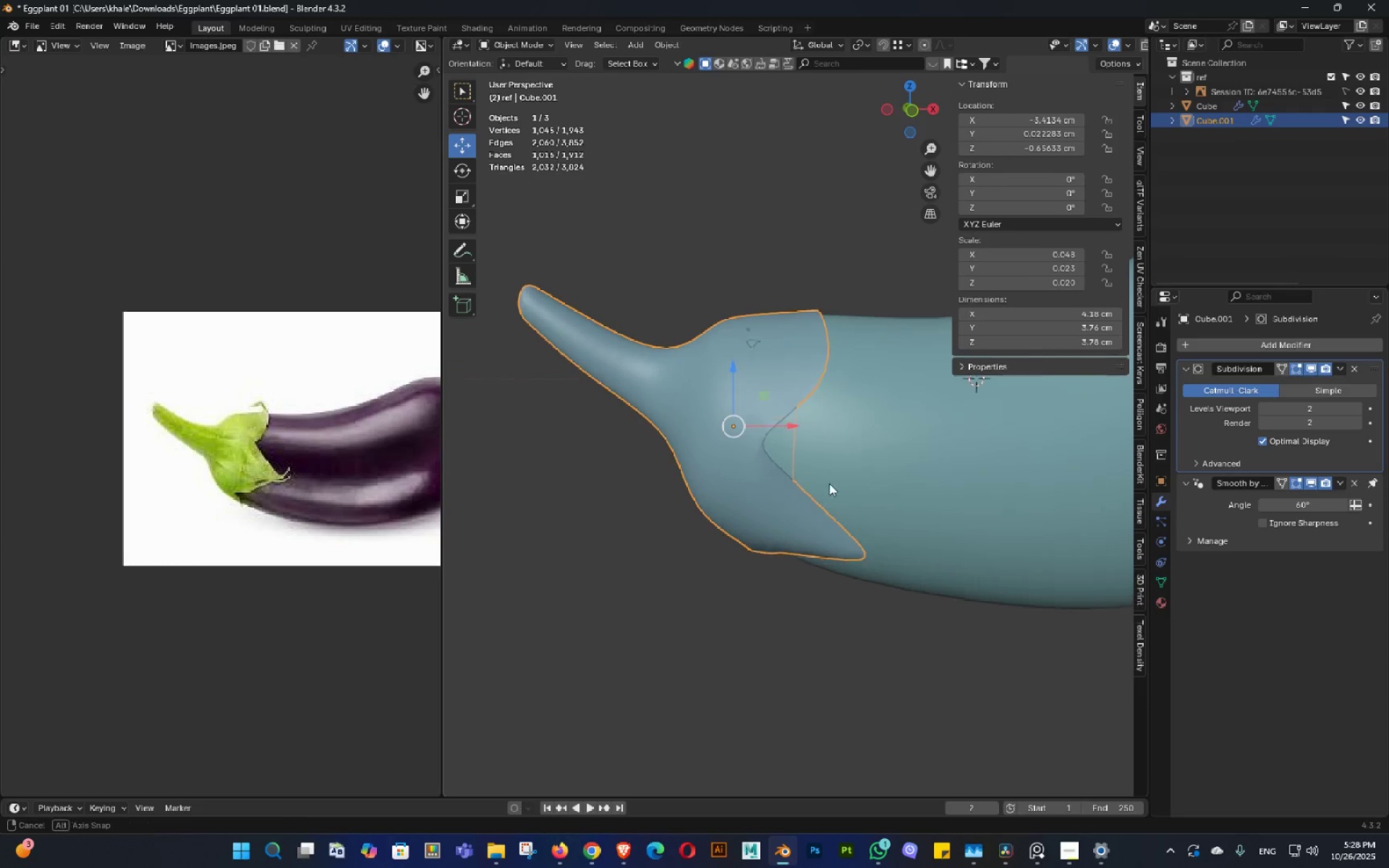 
double_click([830, 451])
 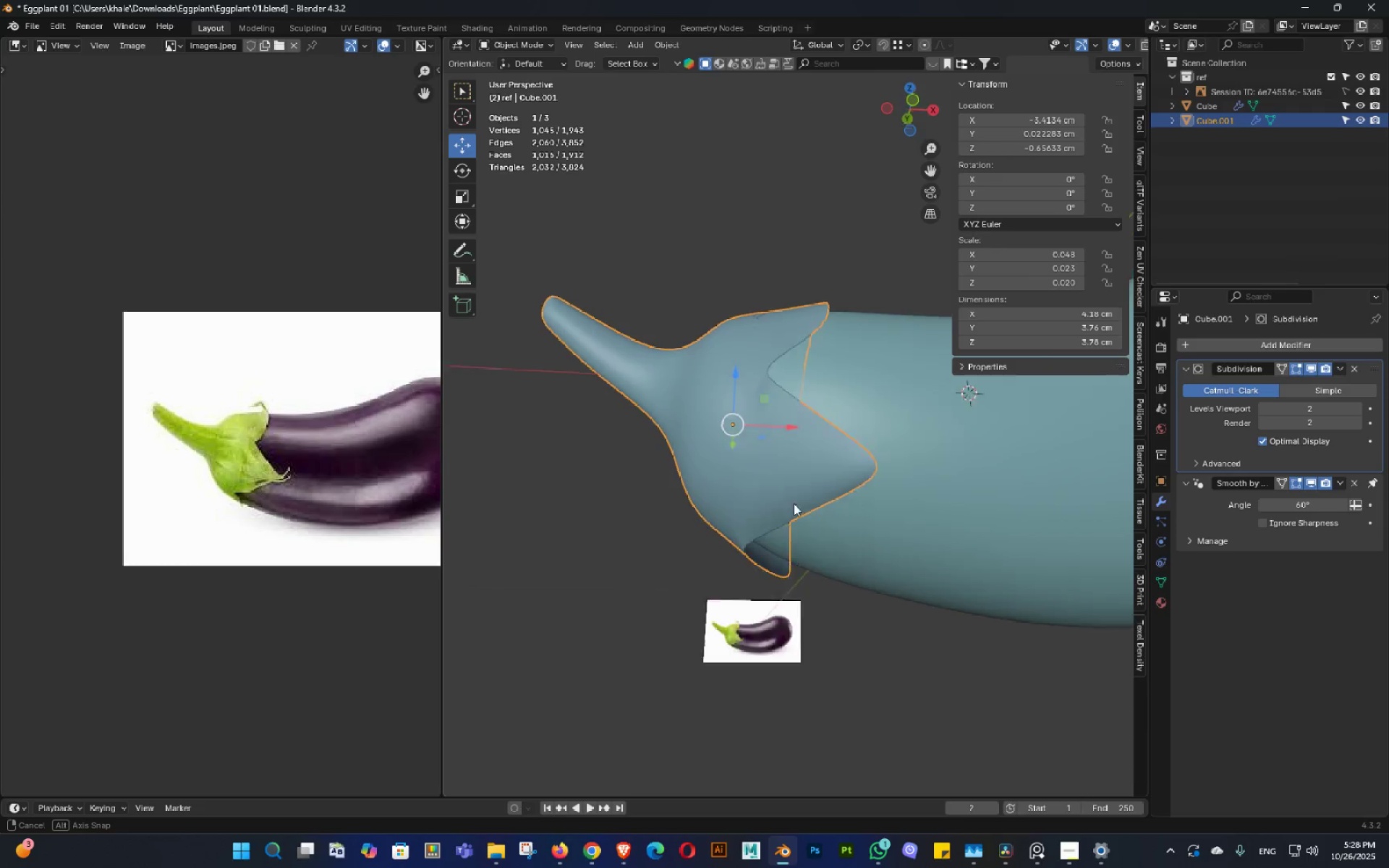 
triple_click([807, 476])
 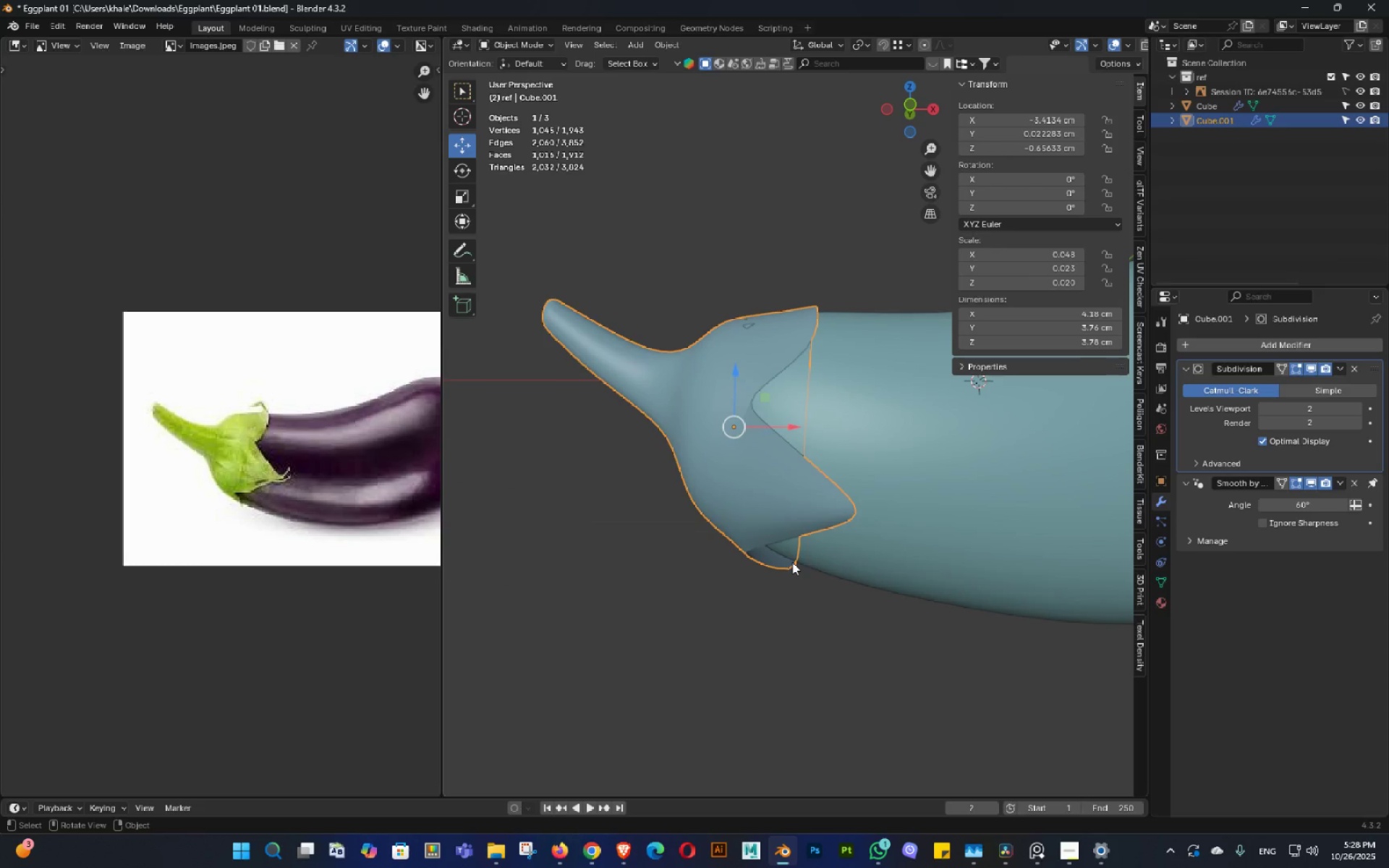 
double_click([773, 599])
 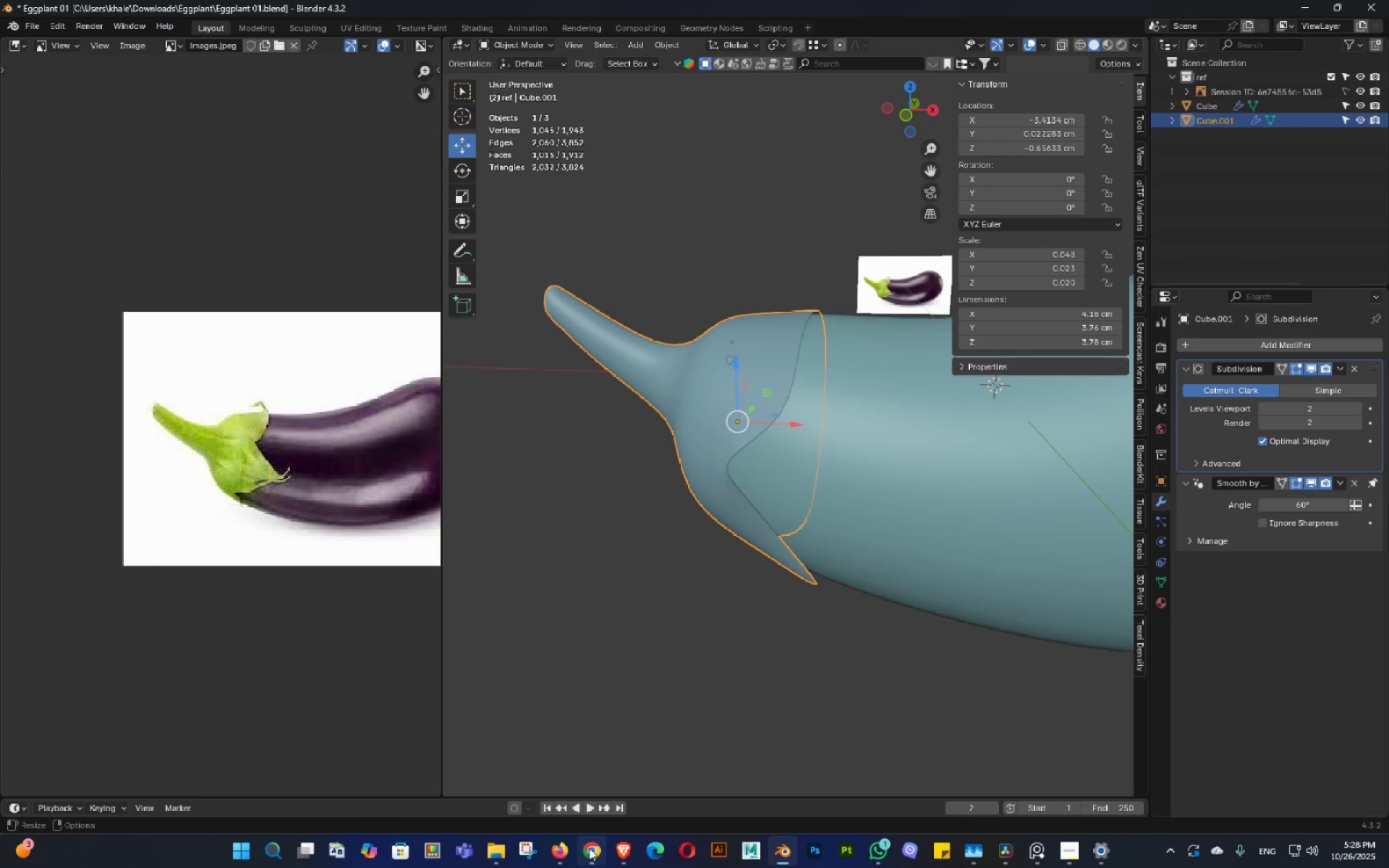 
left_click([510, 857])
 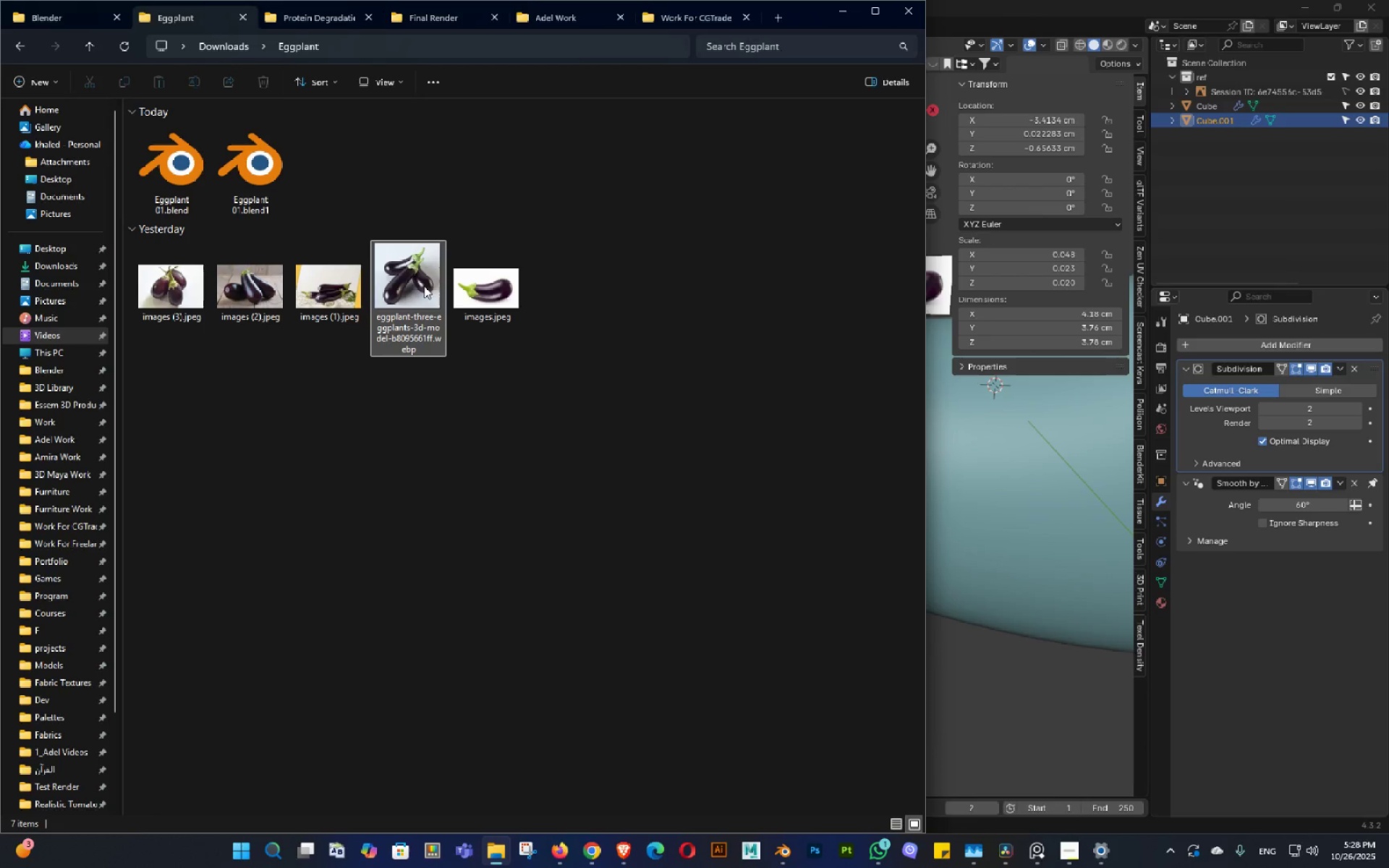 
double_click([402, 271])
 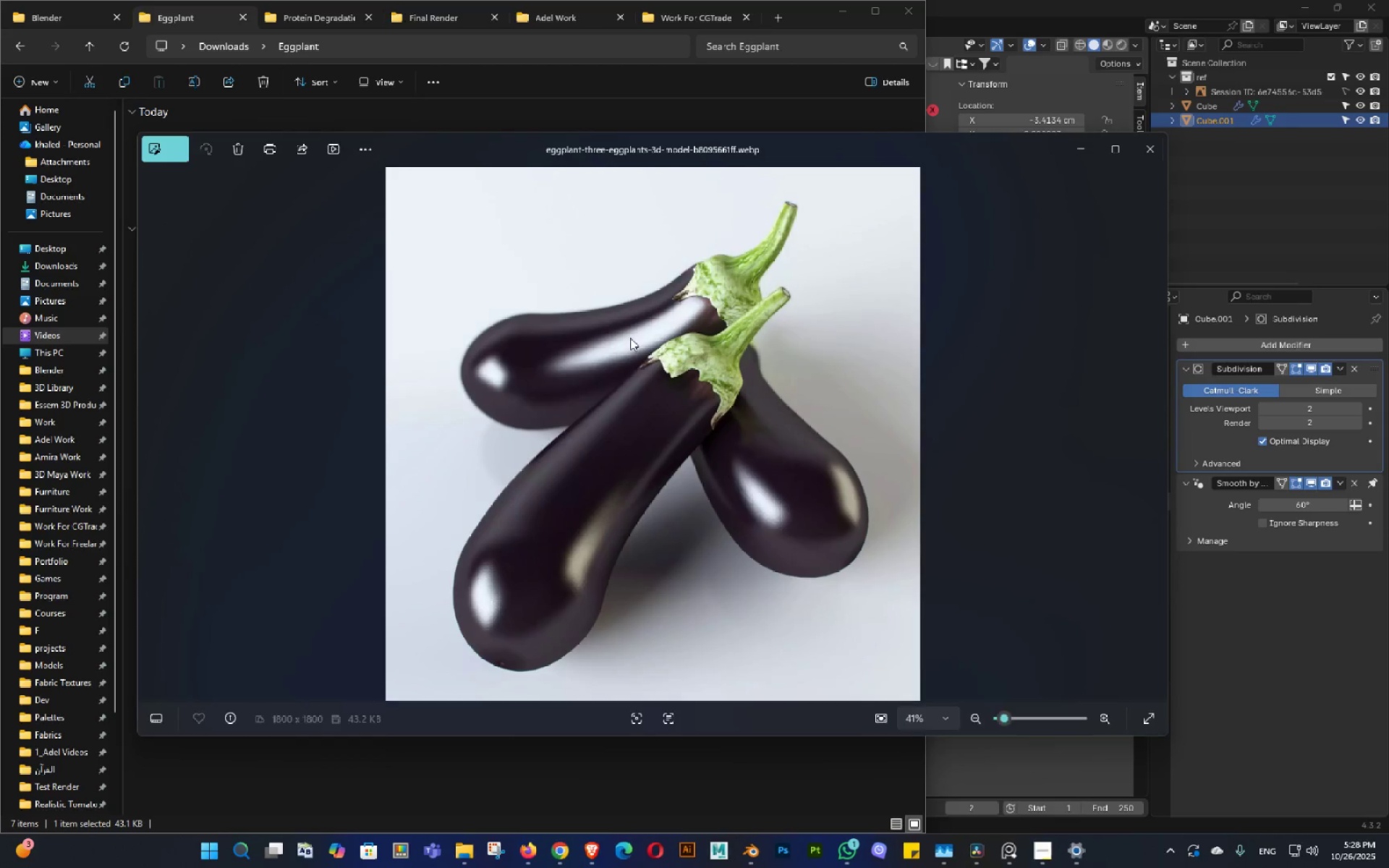 
scroll: coordinate [729, 399], scroll_direction: up, amount: 2.0
 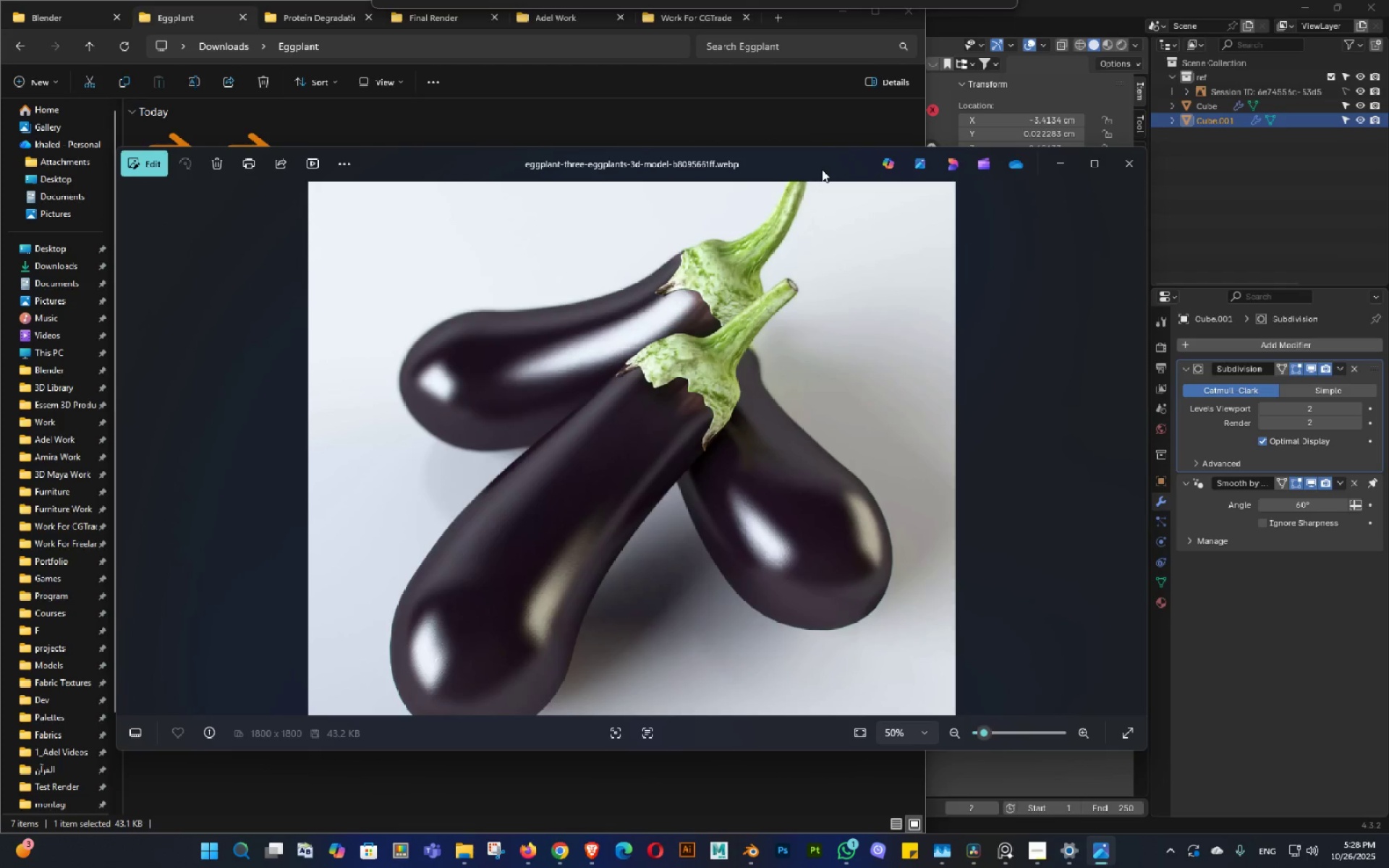 
wait(11.62)
 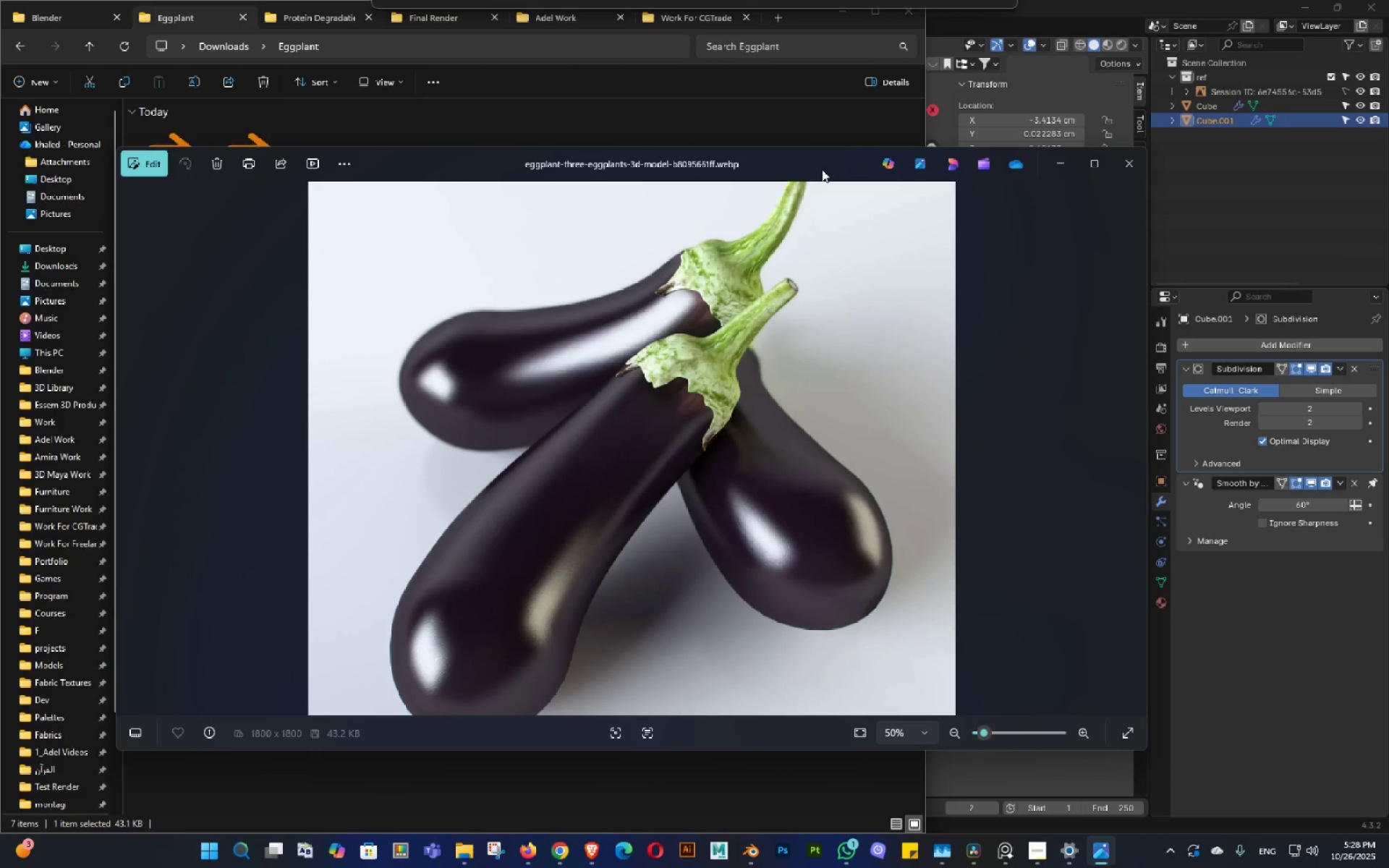 
left_click([134, 500])
 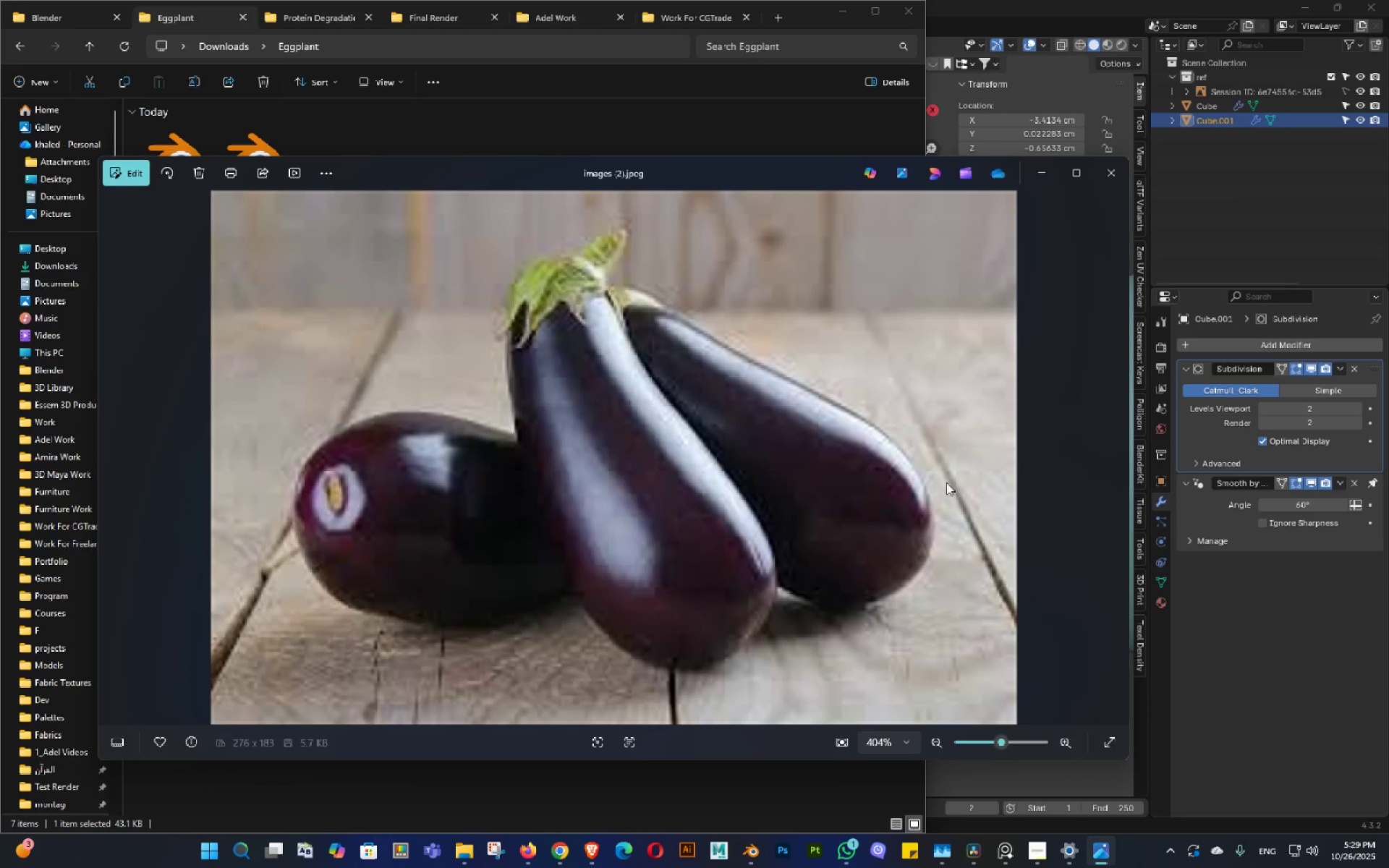 
left_click([1061, 483])
 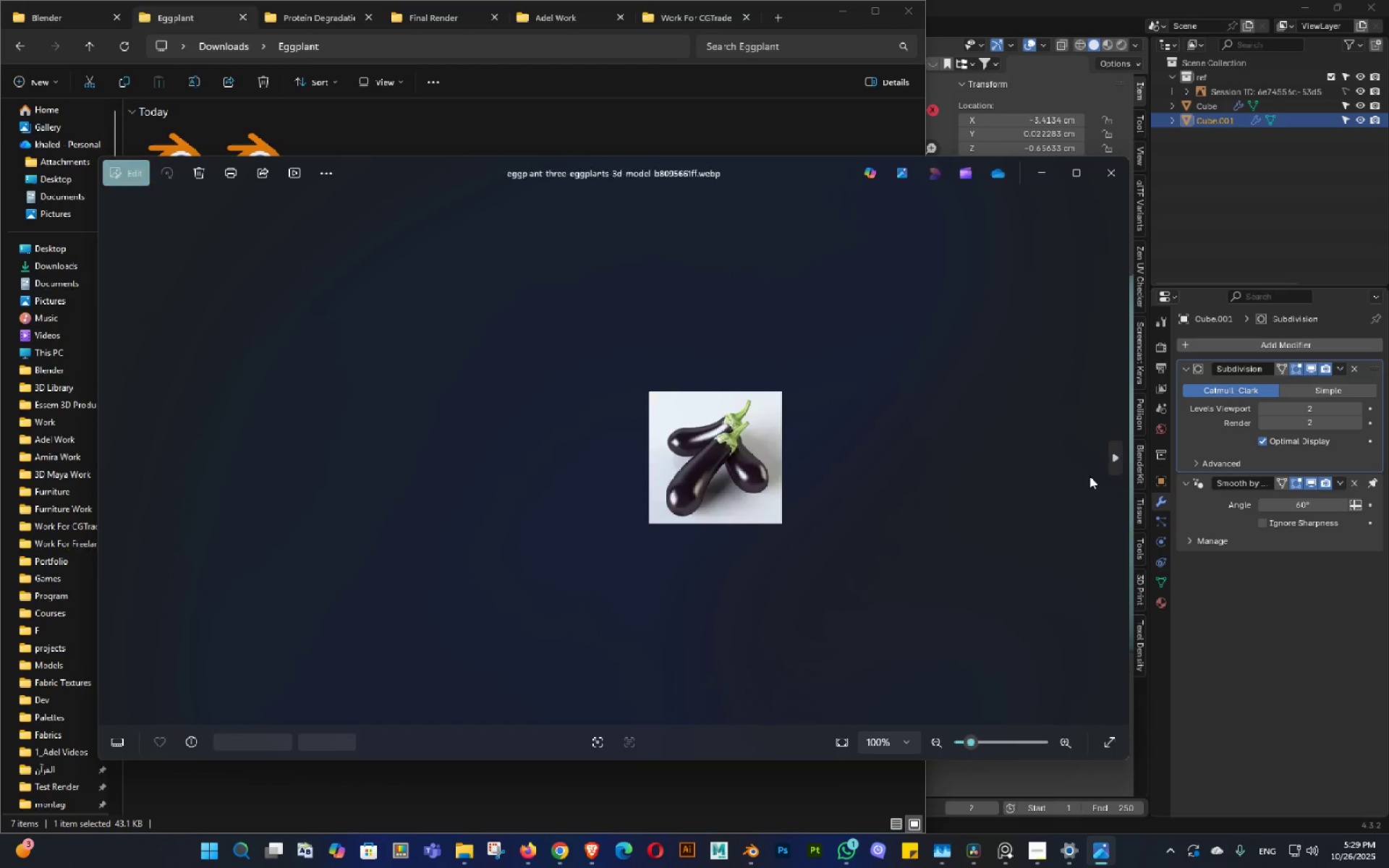 
left_click([1089, 476])
 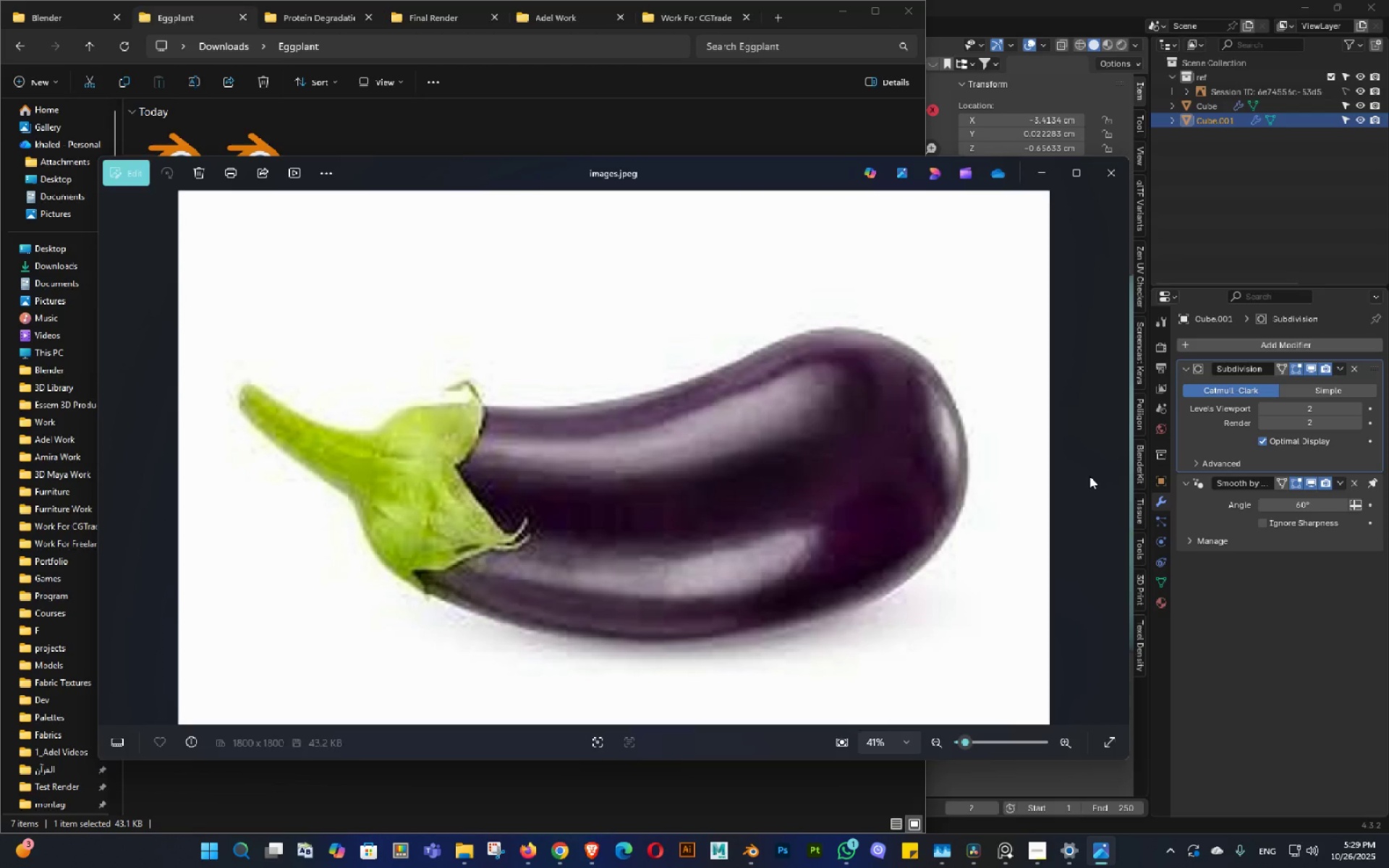 
left_click([1089, 476])
 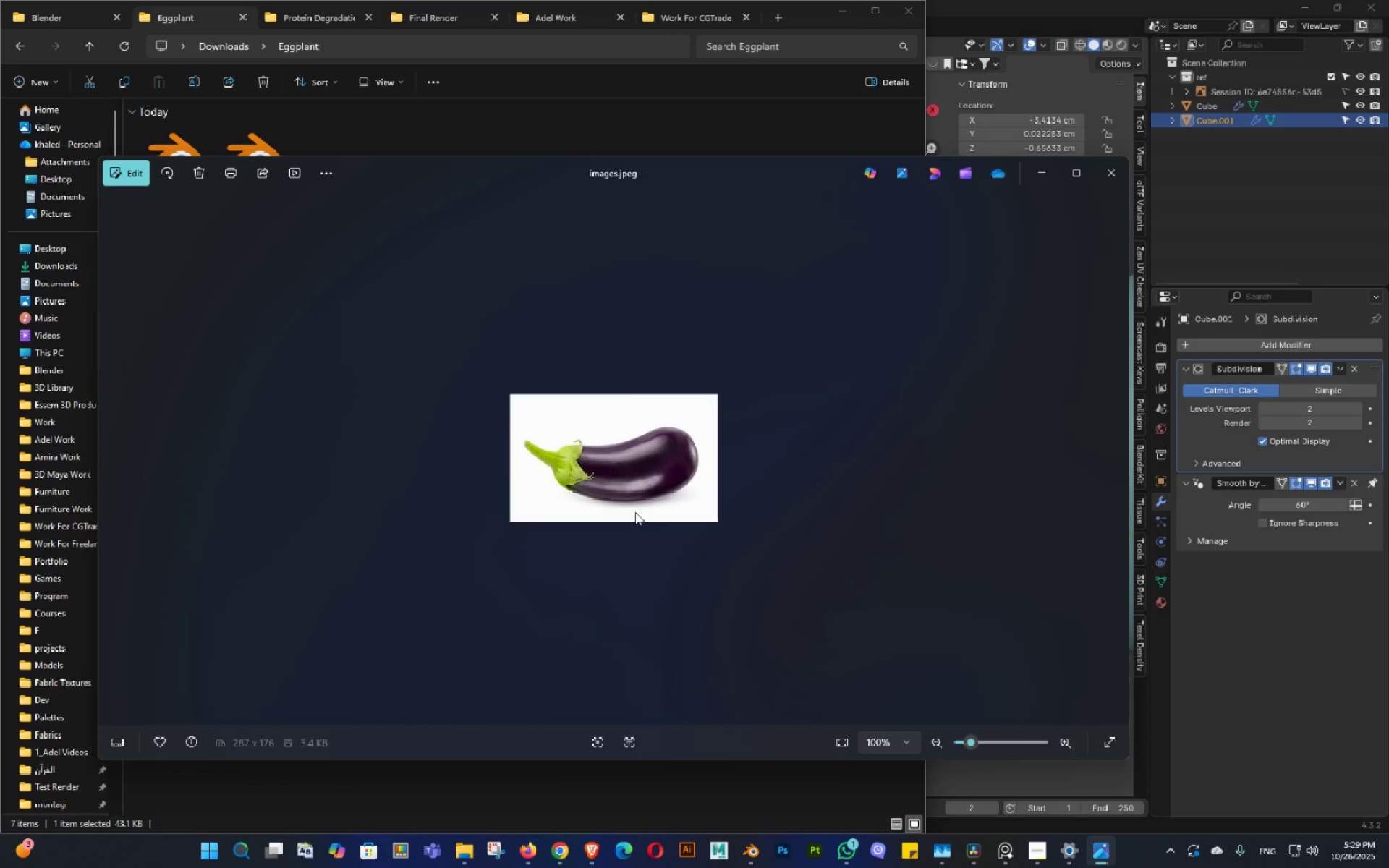 
scroll: coordinate [525, 467], scroll_direction: up, amount: 9.0
 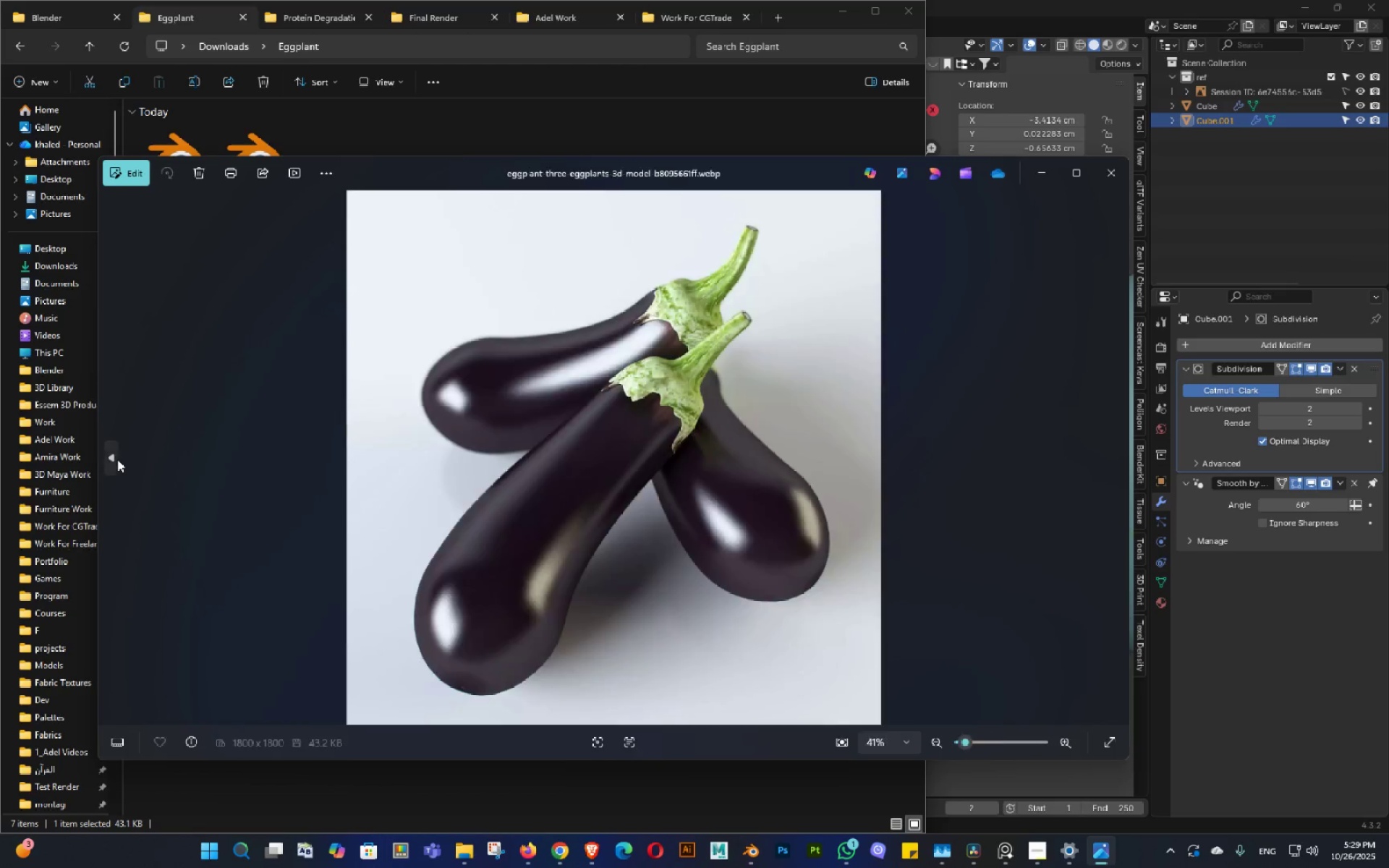 
double_click([118, 459])
 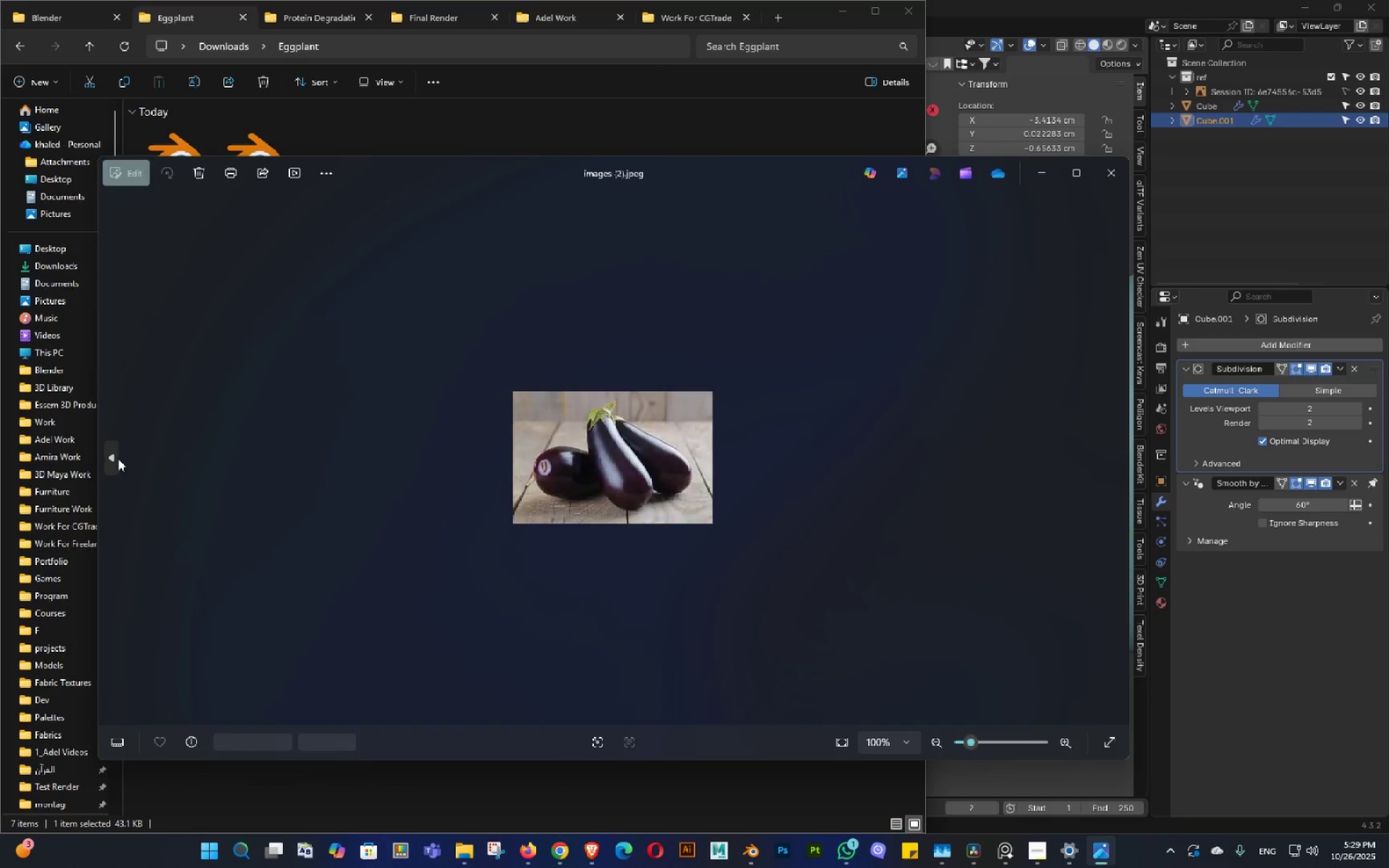 
left_click([118, 459])
 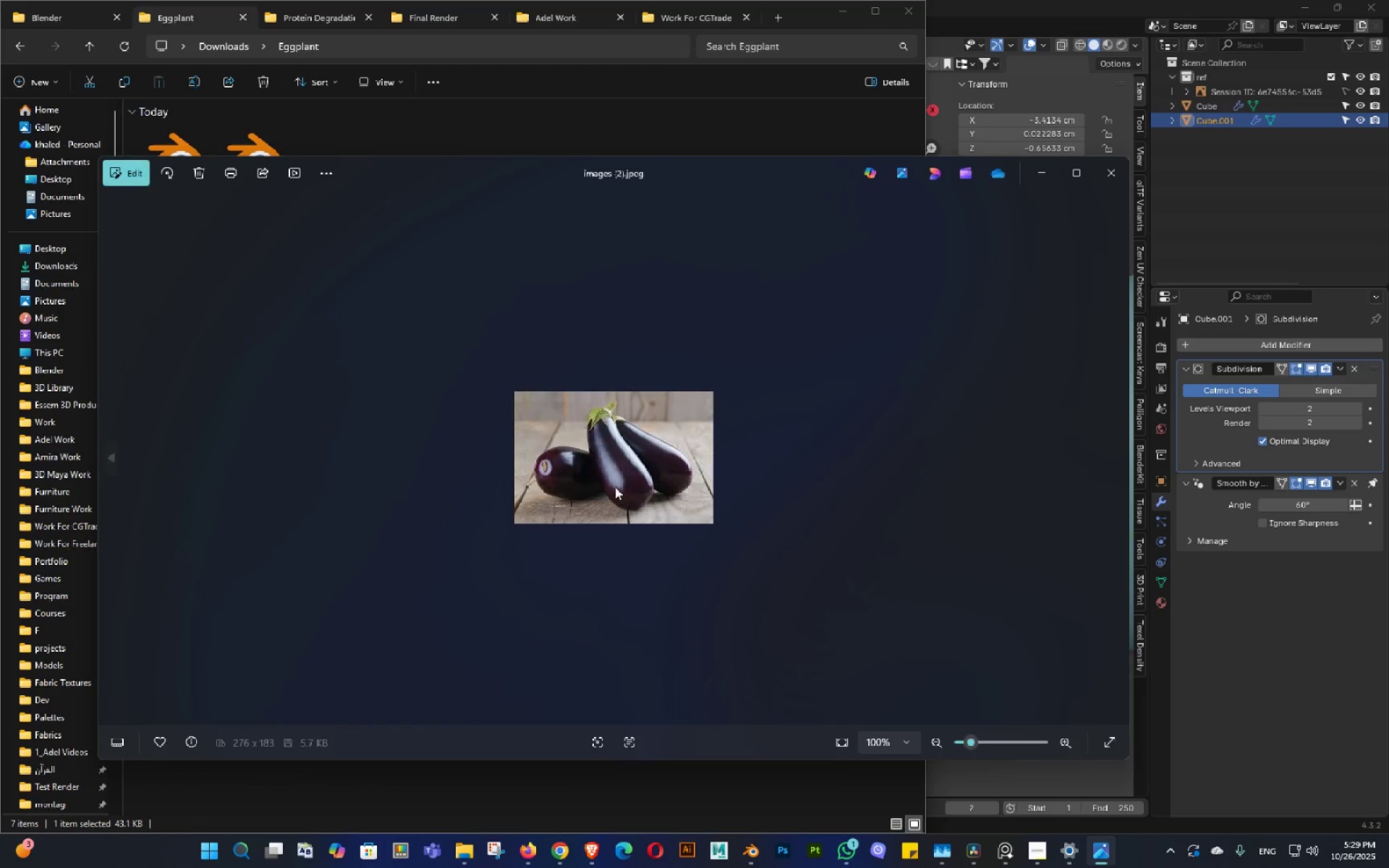 
scroll: coordinate [632, 415], scroll_direction: up, amount: 13.0
 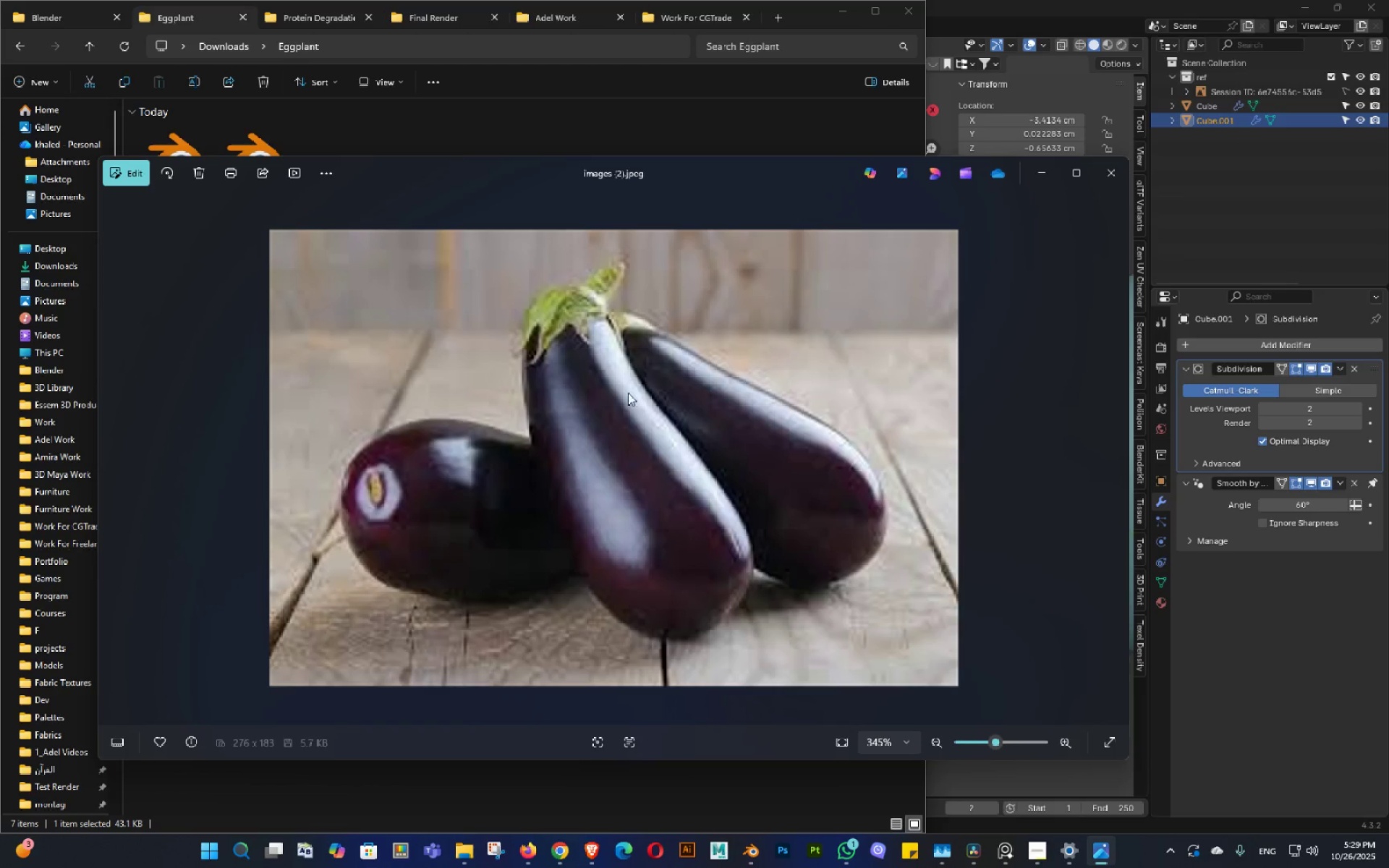 
double_click([640, 435])
 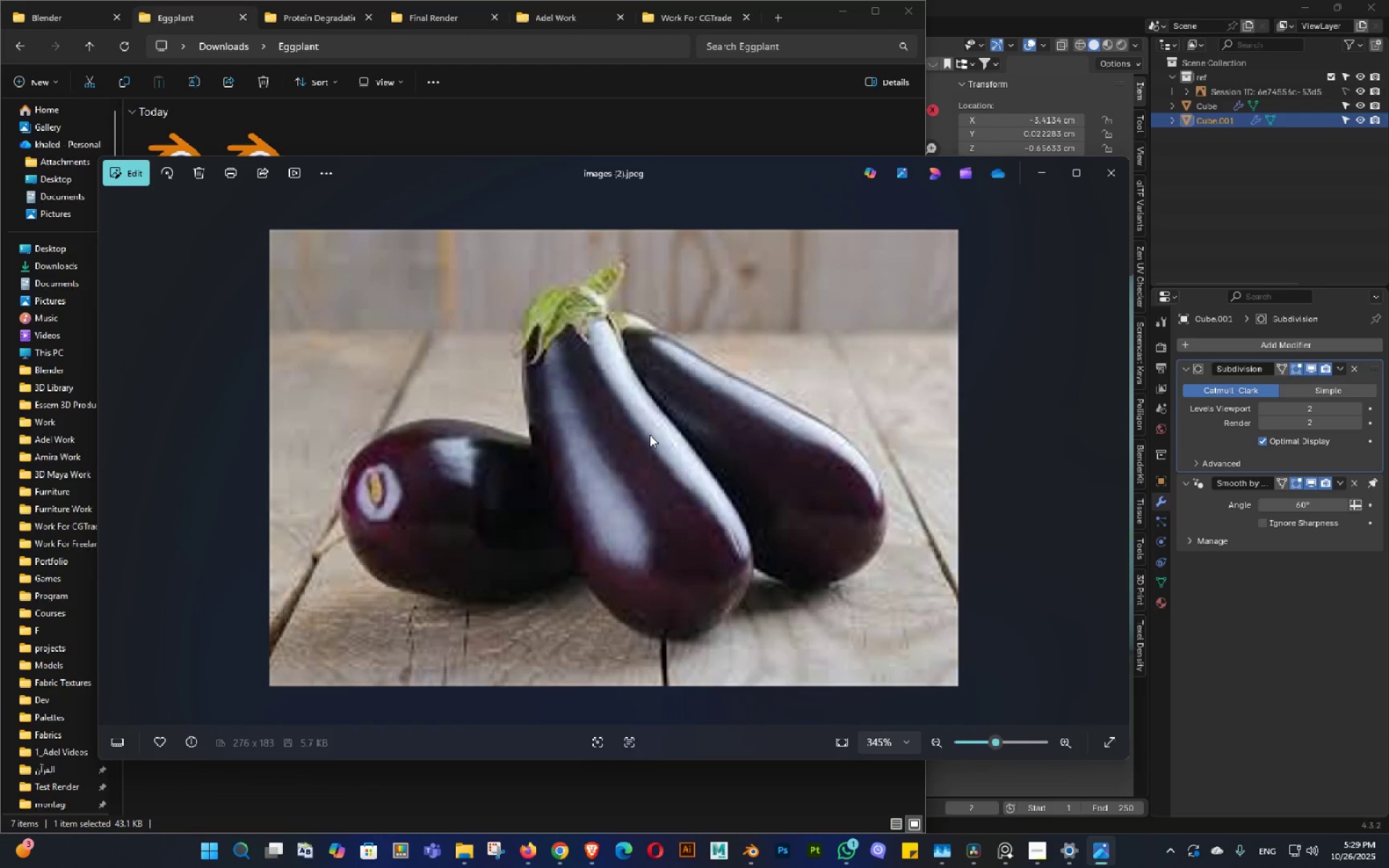 
wait(28.57)
 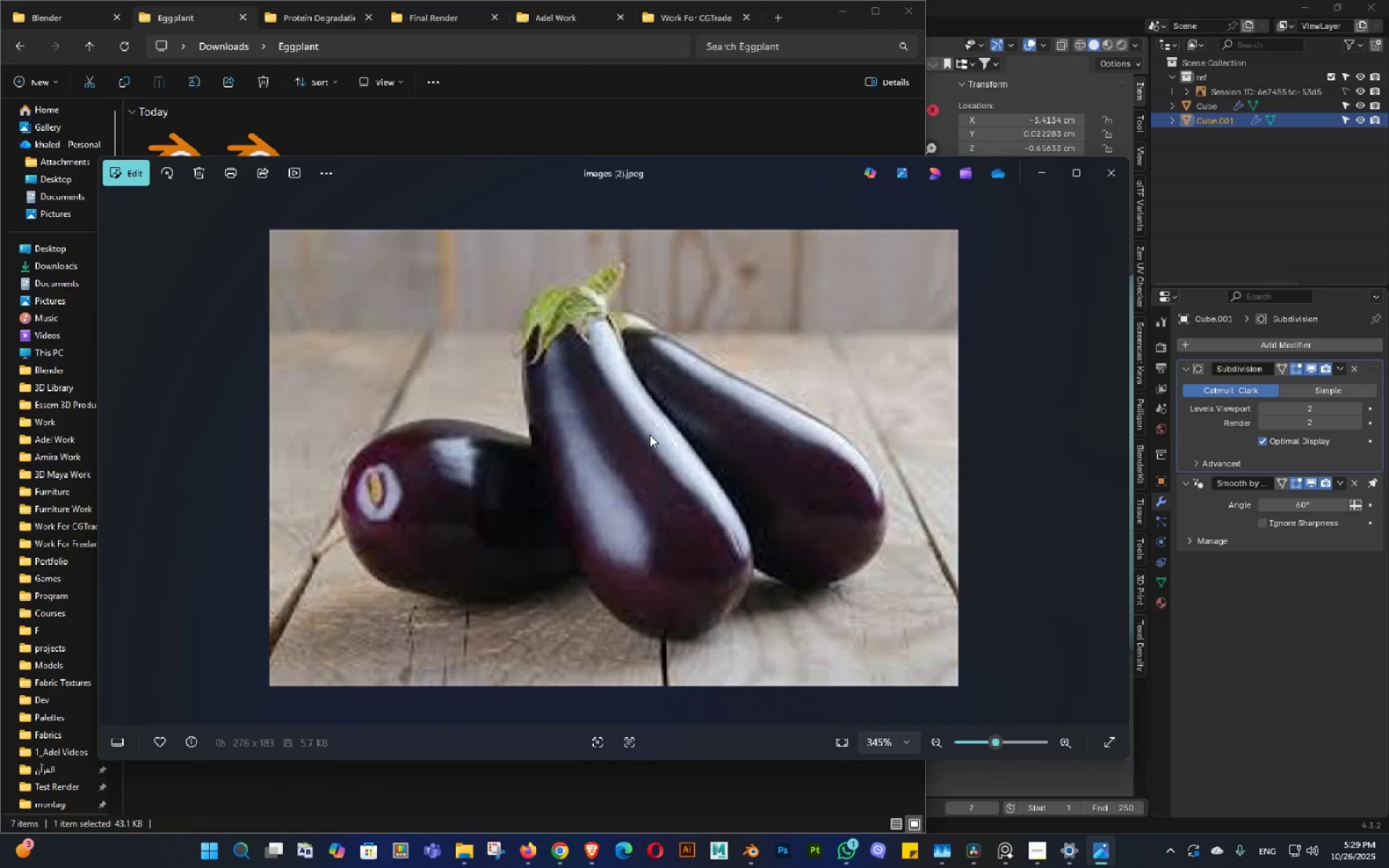 
left_click([653, 137])
 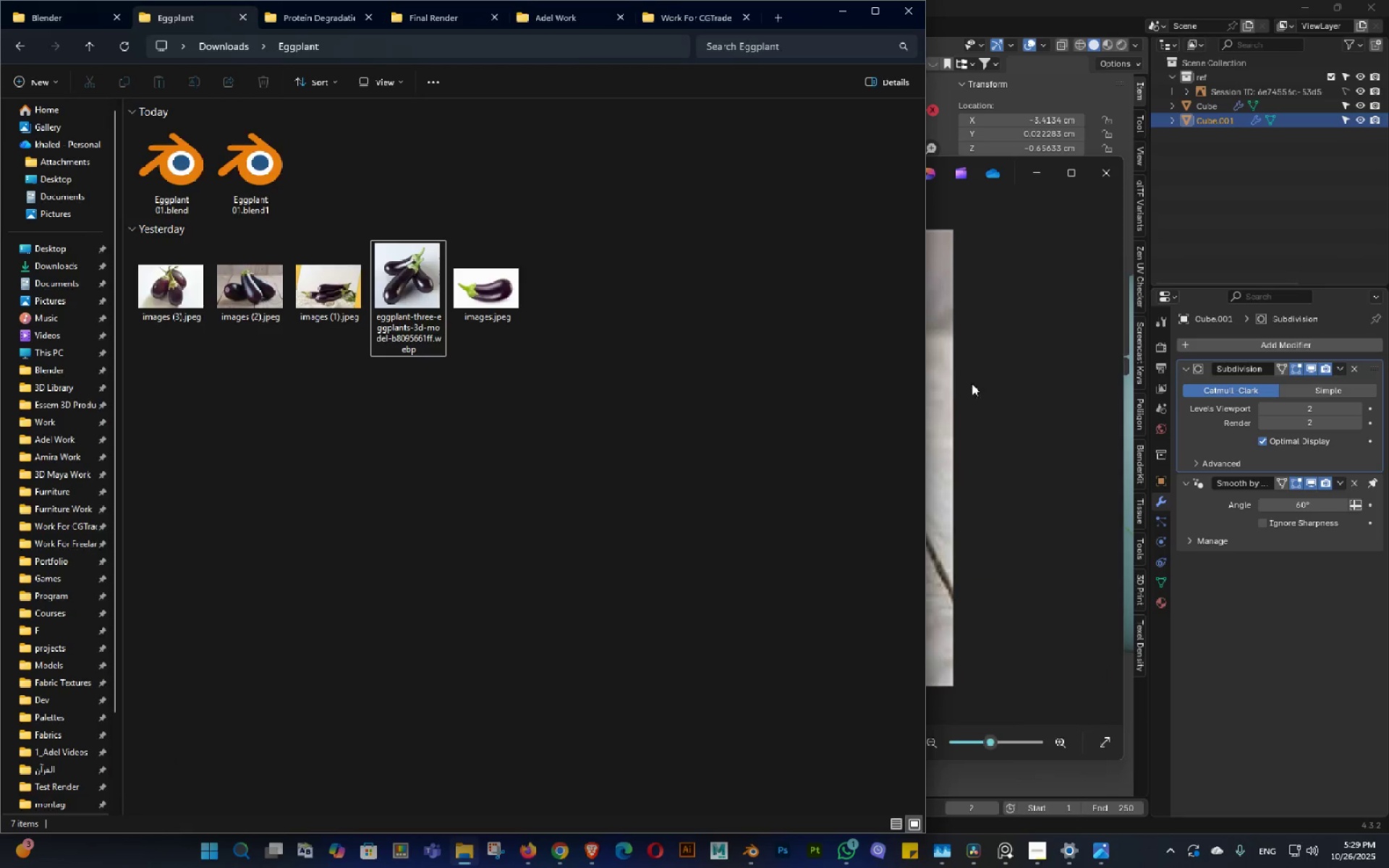 
double_click([952, 390])
 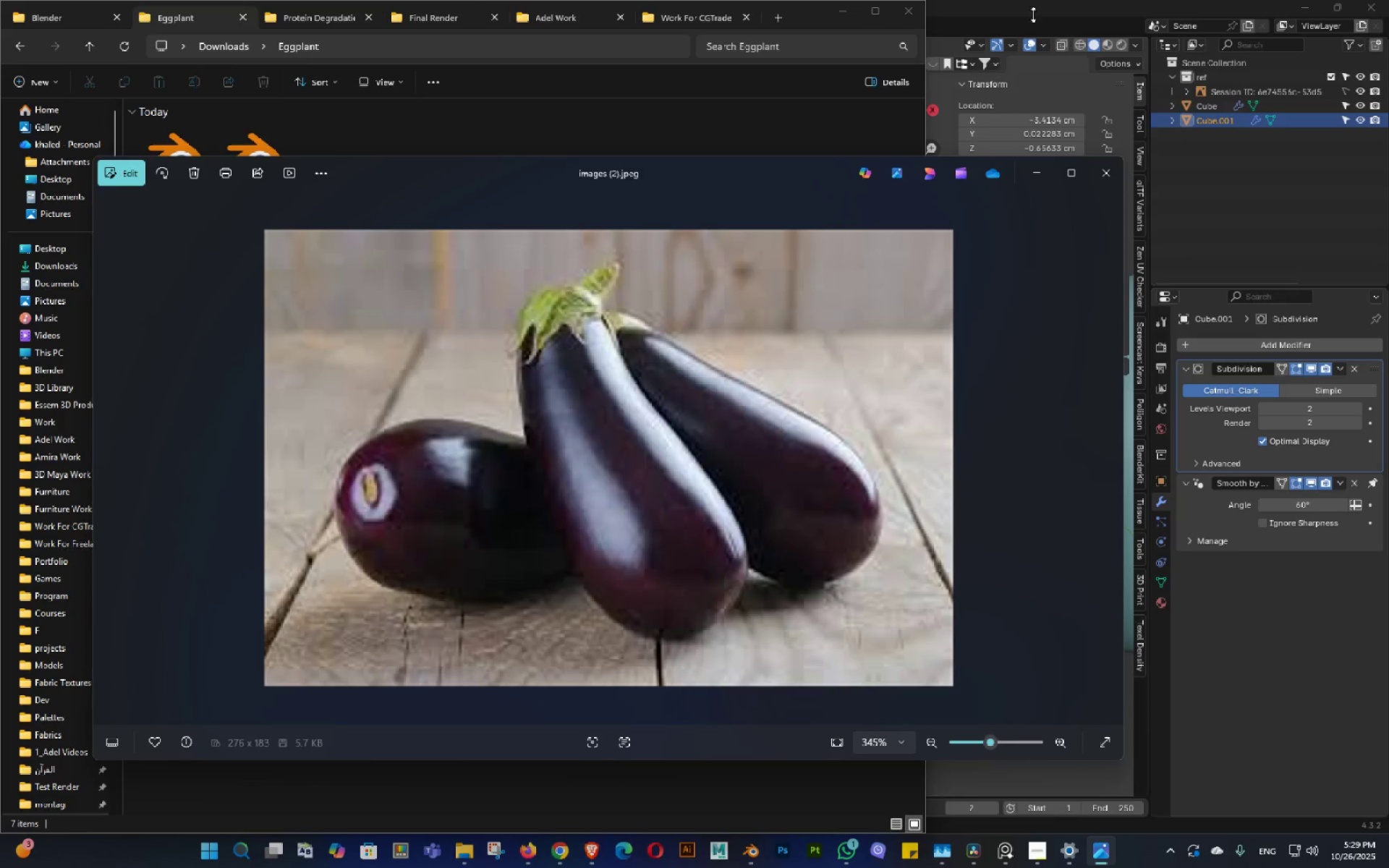 
left_click([1037, 0])
 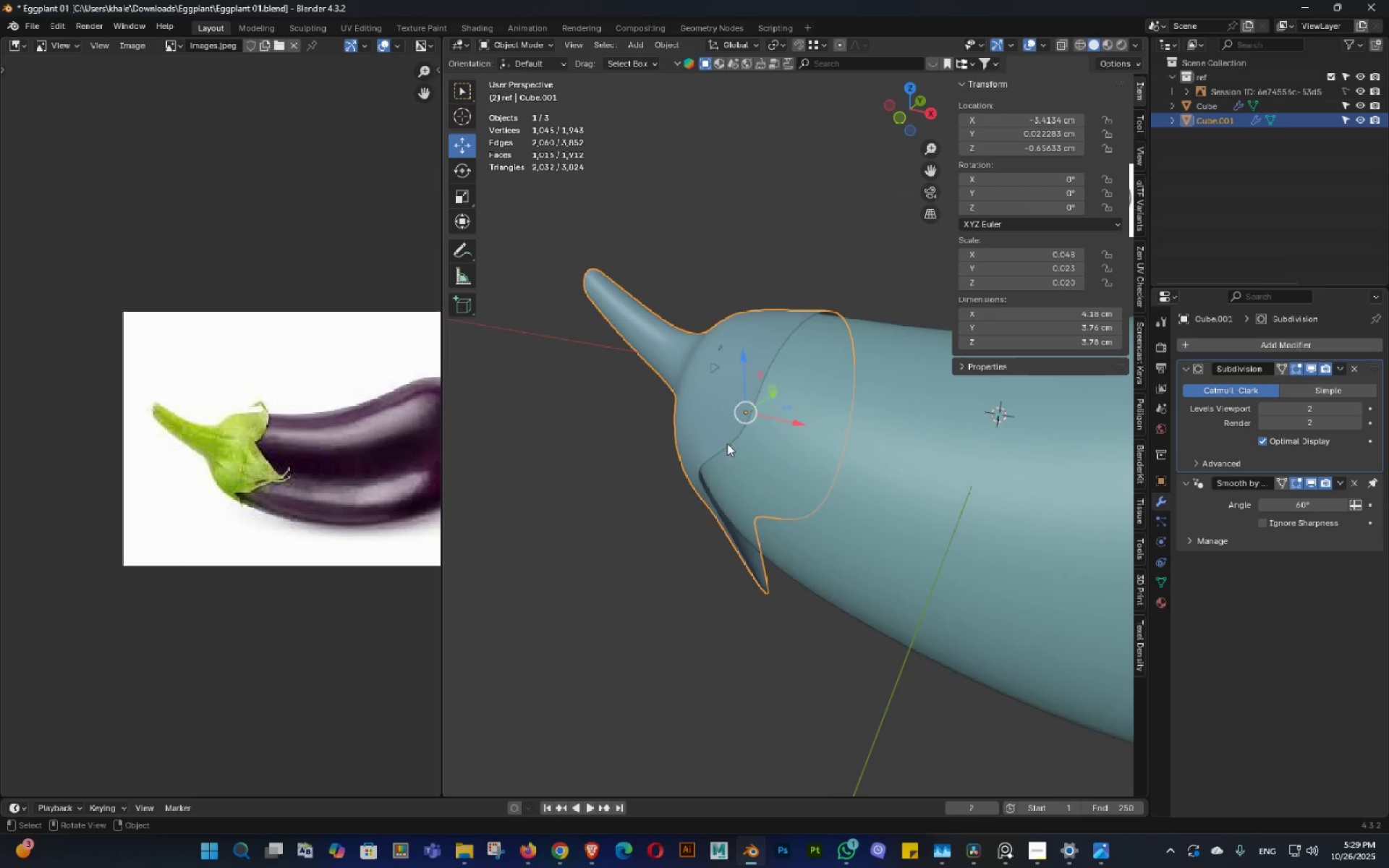 
key(Control+ControlLeft)
 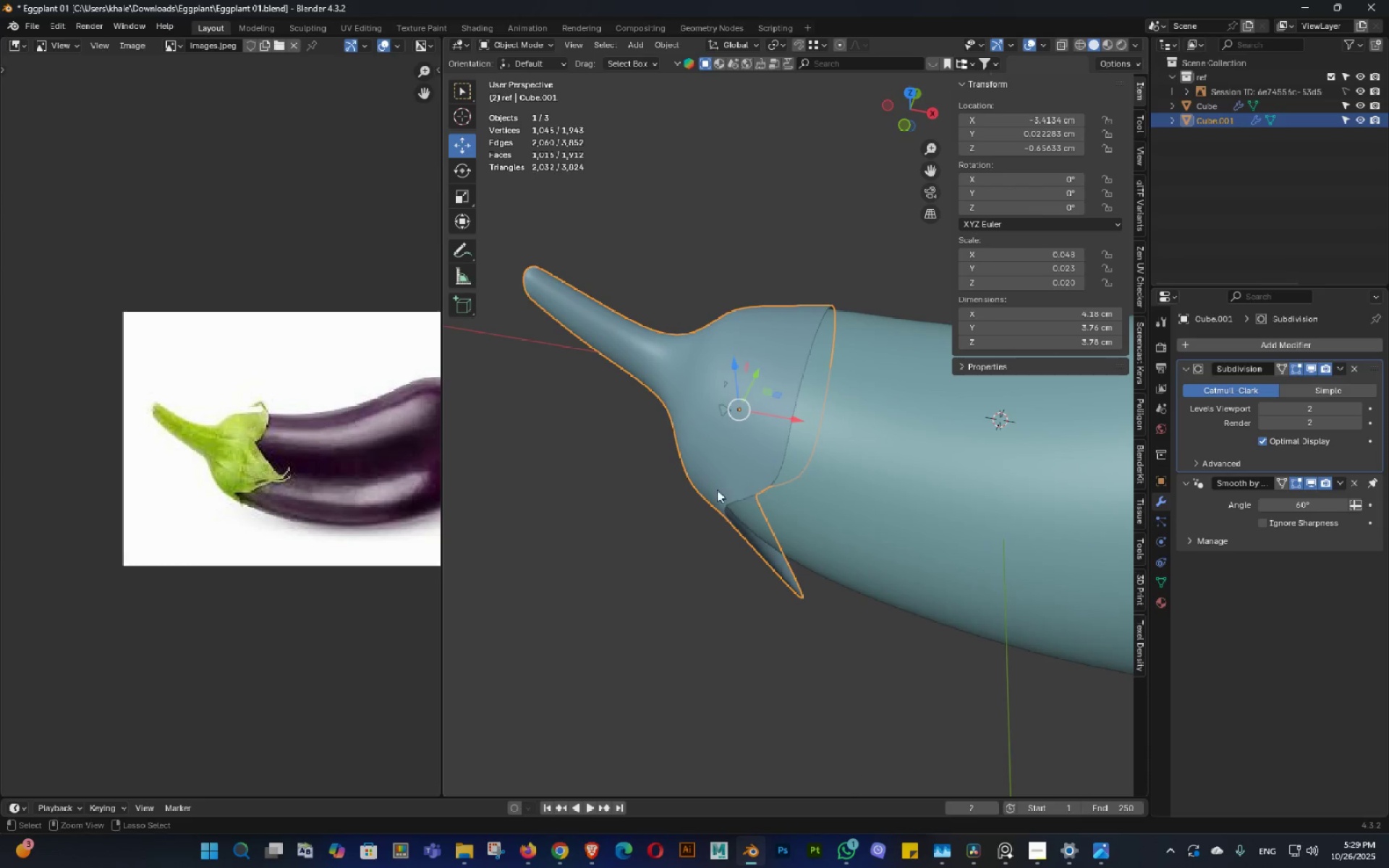 
key(Control+S)
 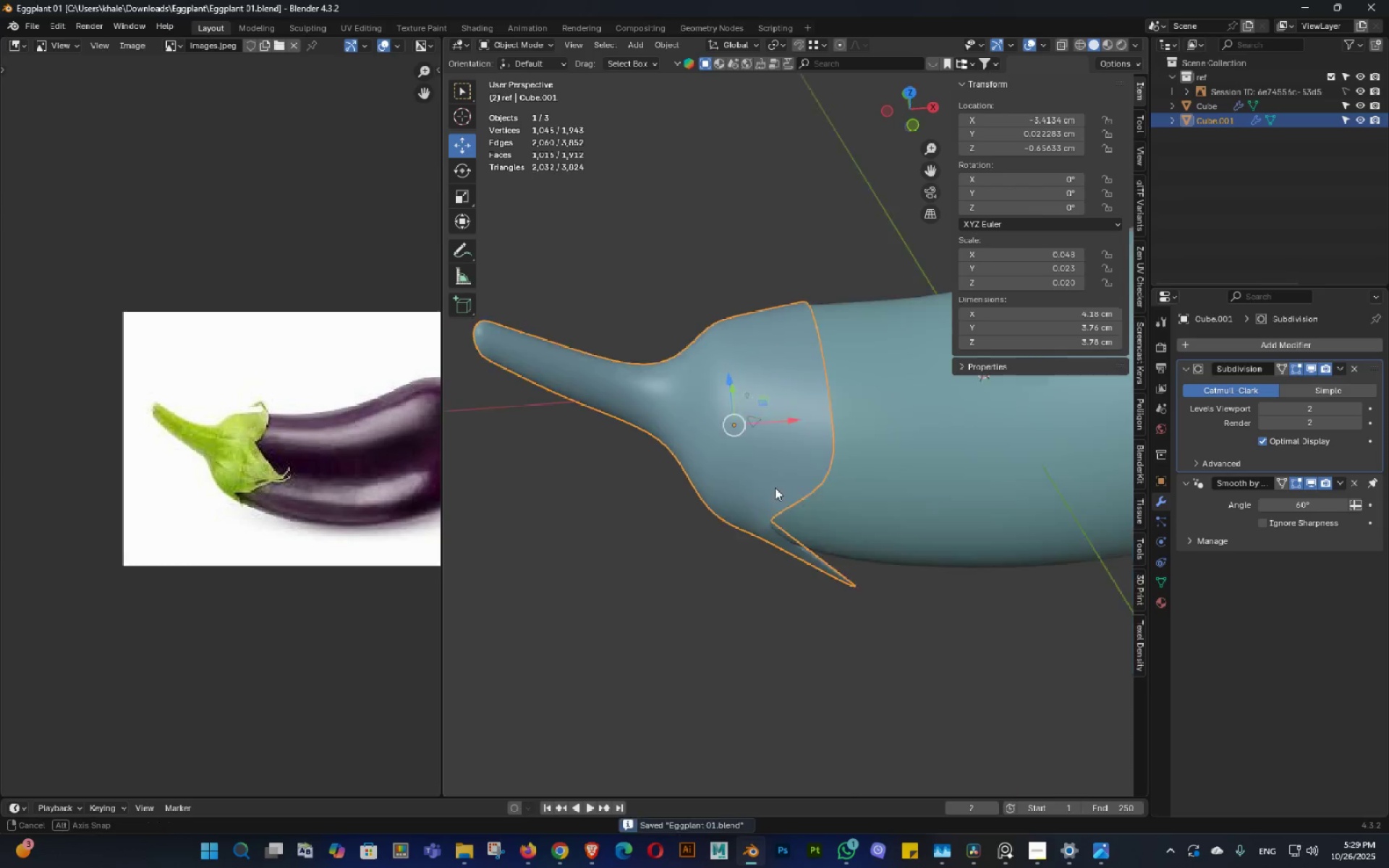 
scroll: coordinate [777, 487], scroll_direction: up, amount: 1.0
 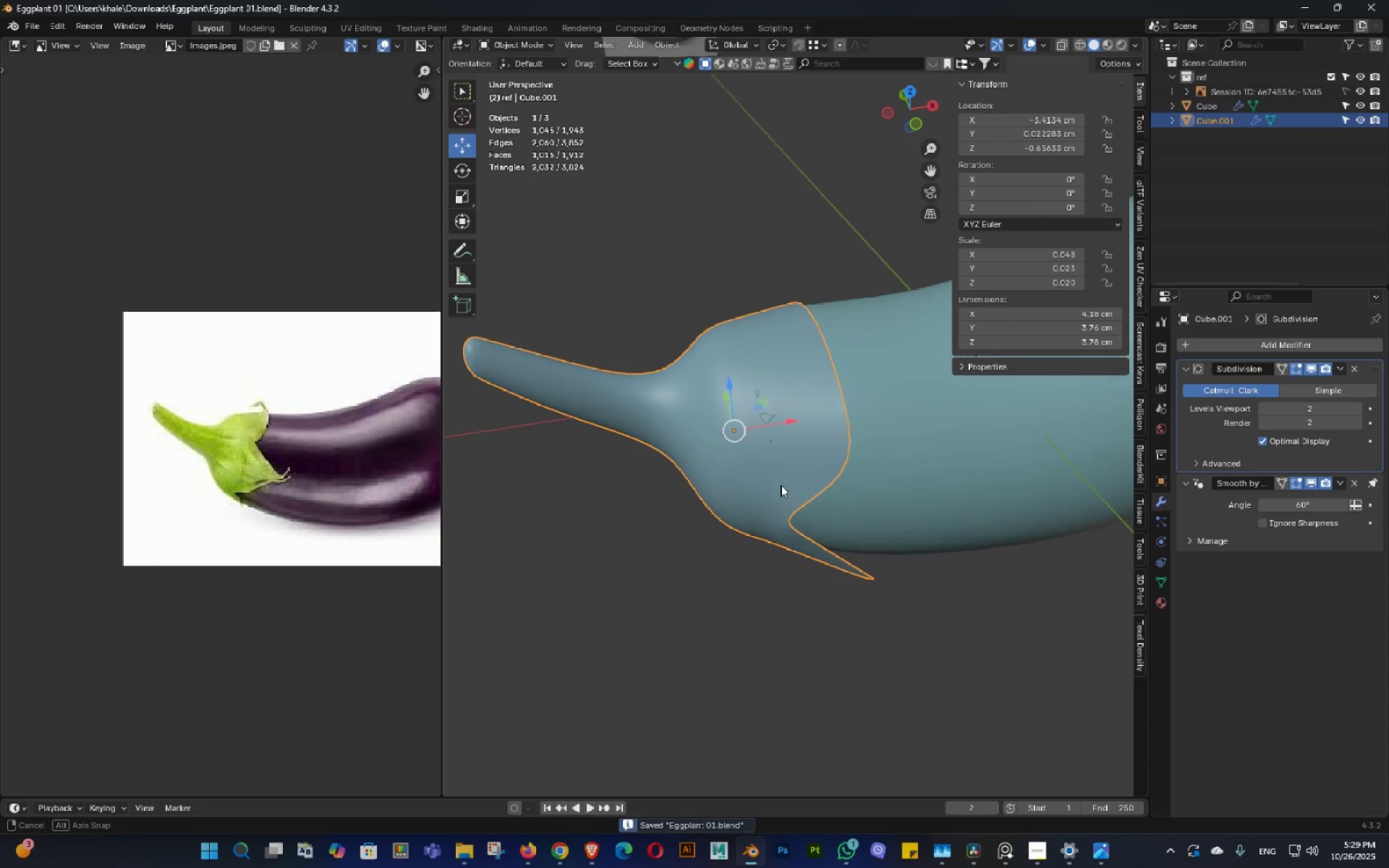 
middle_click([781, 485])
 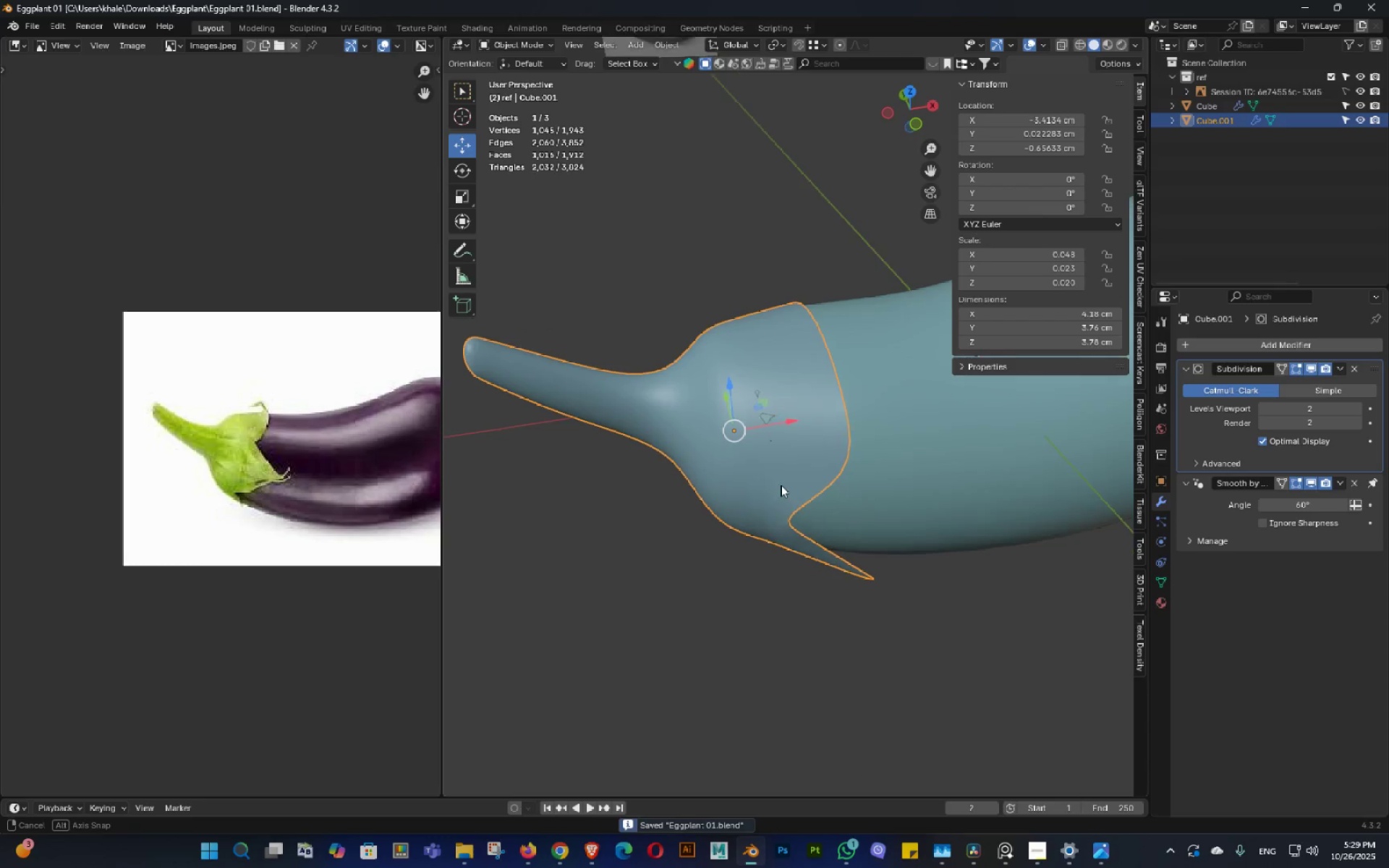 
key(Control+ControlLeft)
 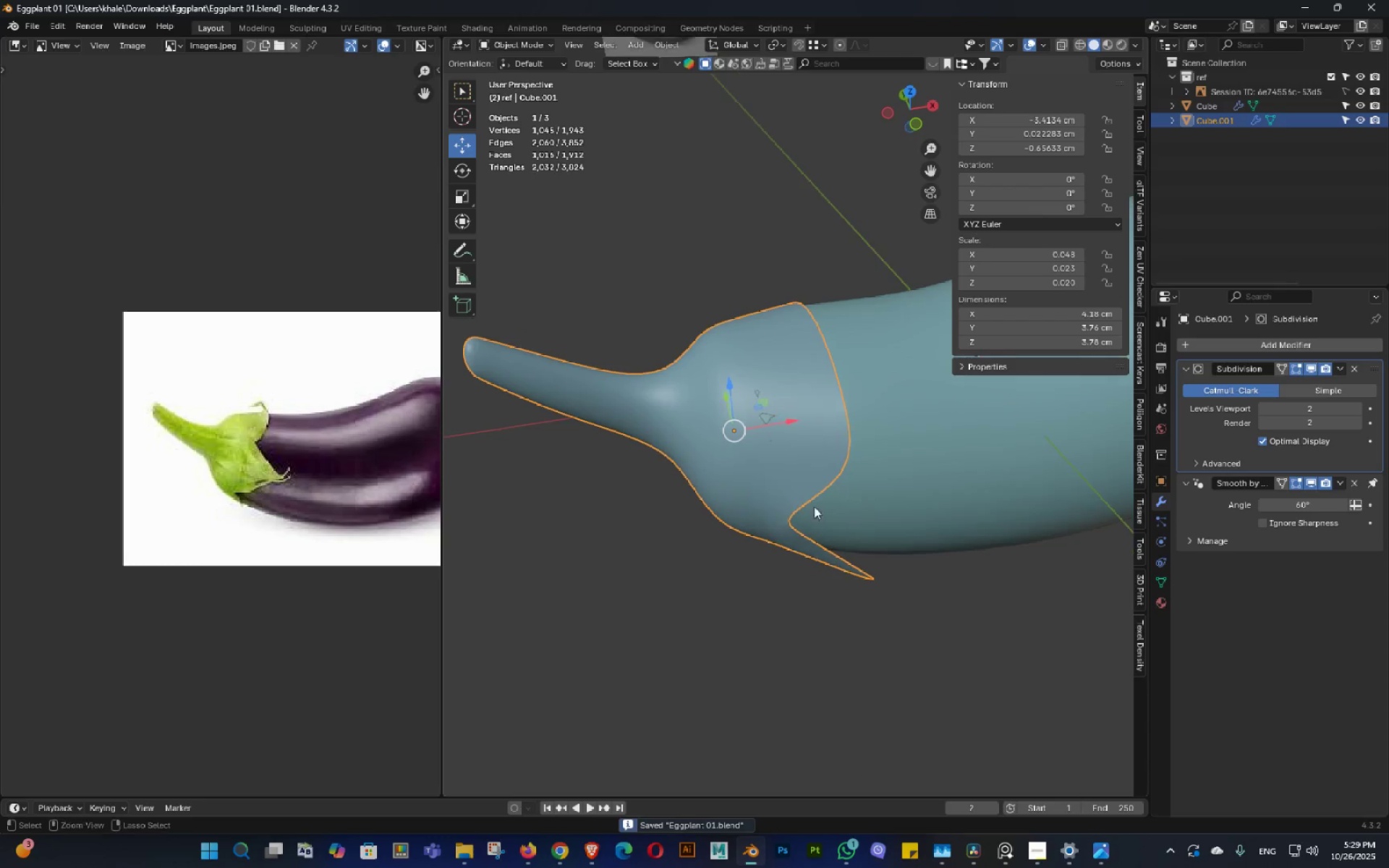 
key(Control+S)
 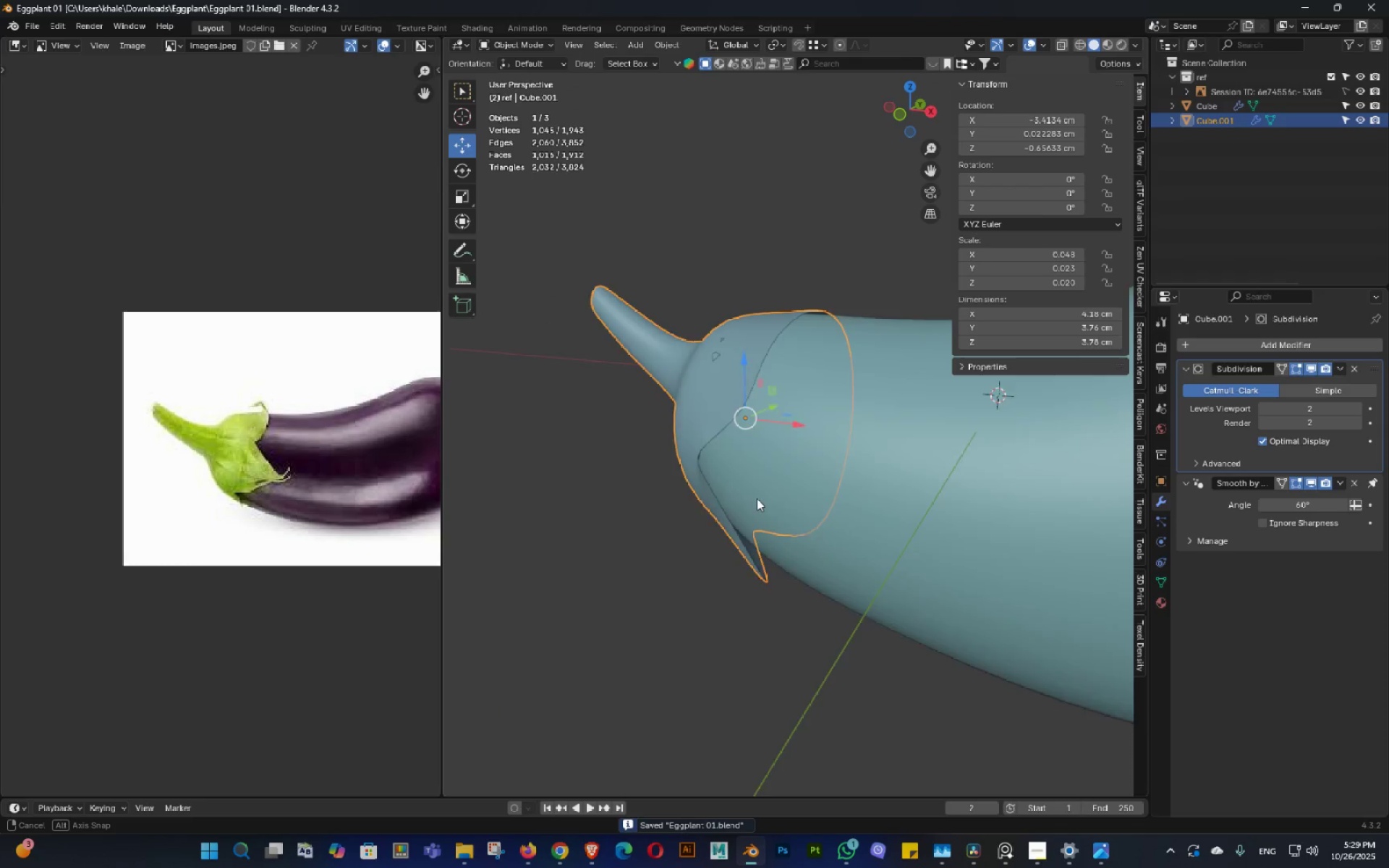 
scroll: coordinate [823, 489], scroll_direction: down, amount: 2.0
 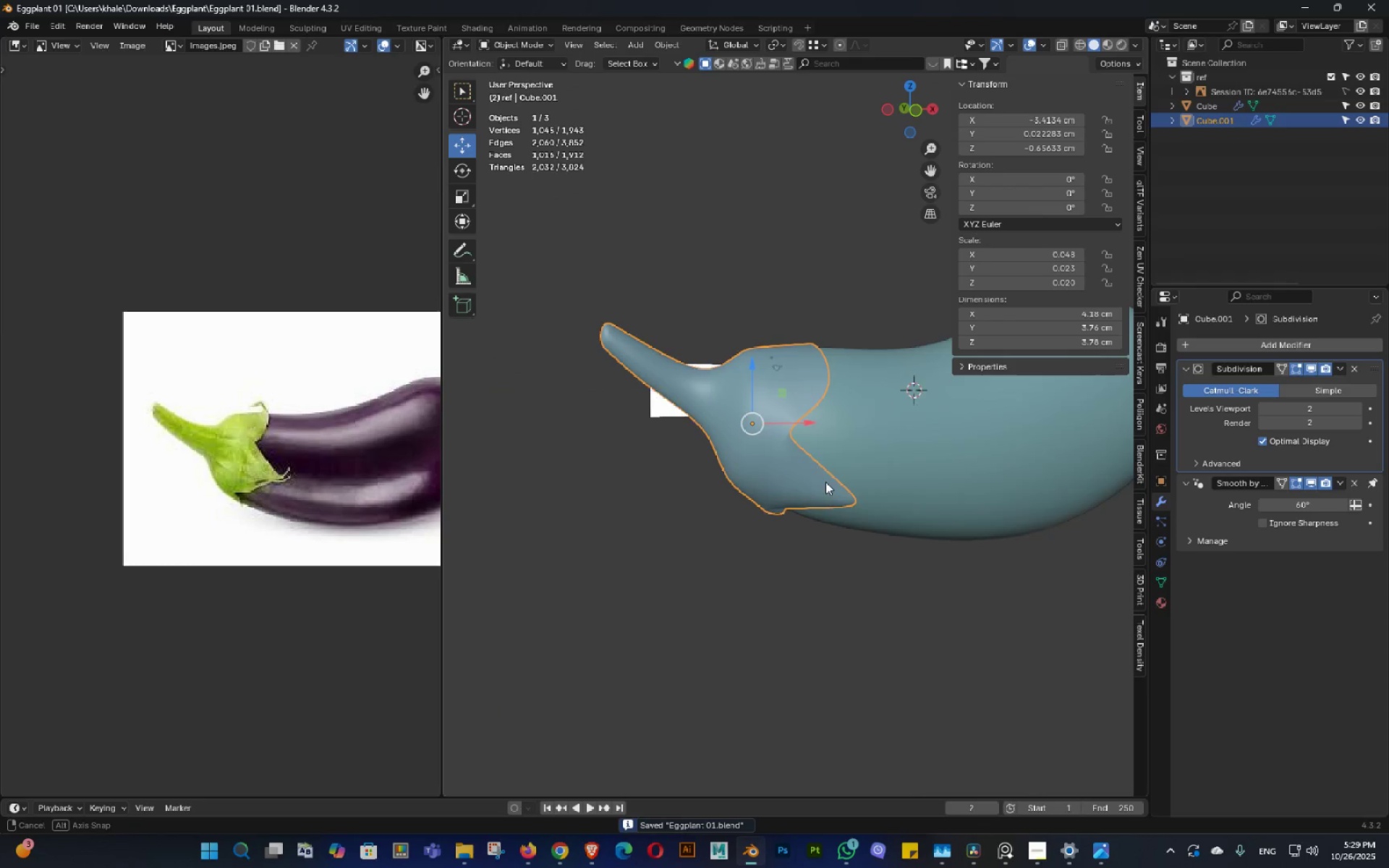 
hold_key(key=ControlLeft, duration=1.1)
 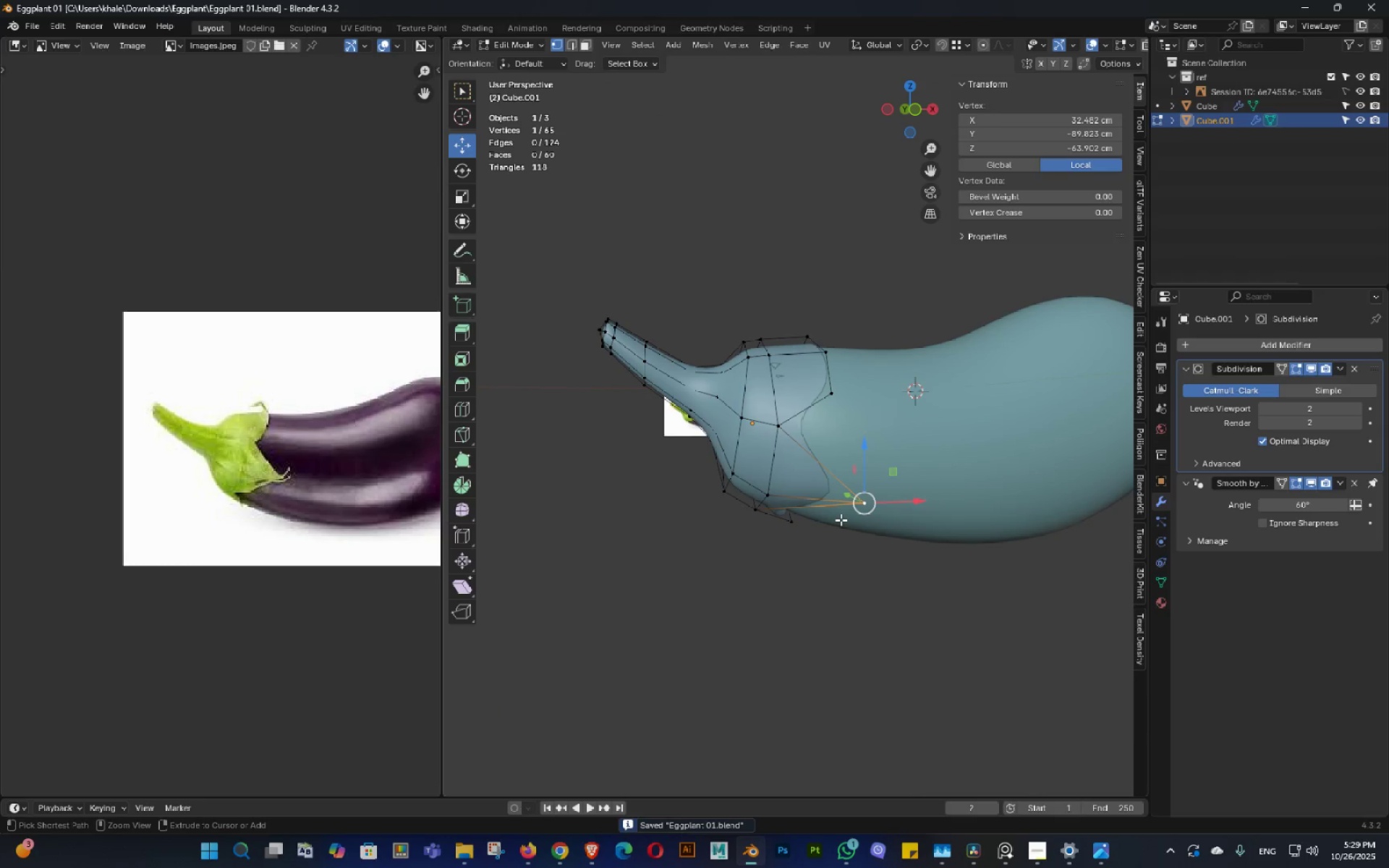 
hold_key(key=Z, duration=0.9)
 